 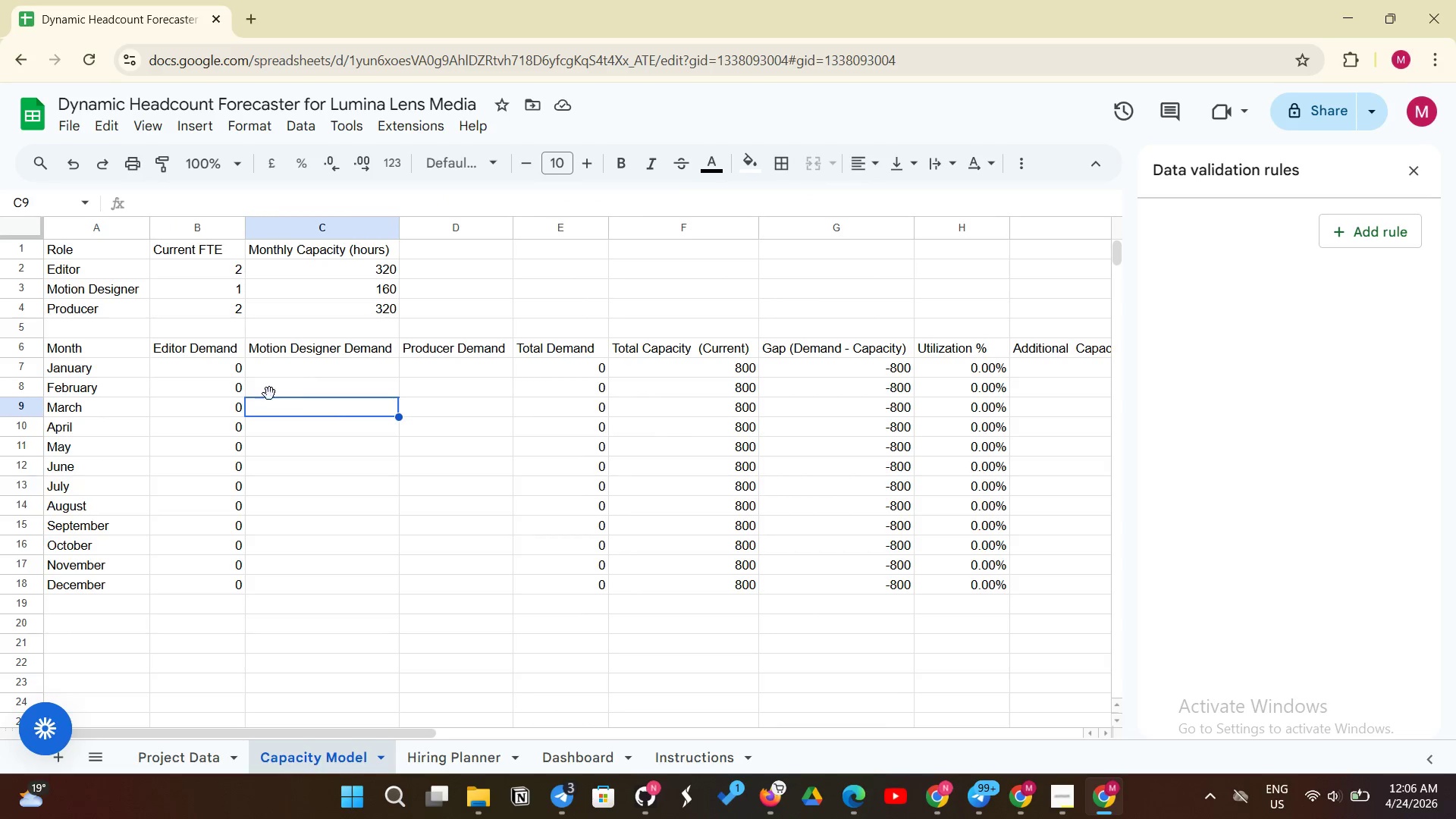 
left_click_drag(start_coordinate=[221, 369], to_coordinate=[228, 589])
 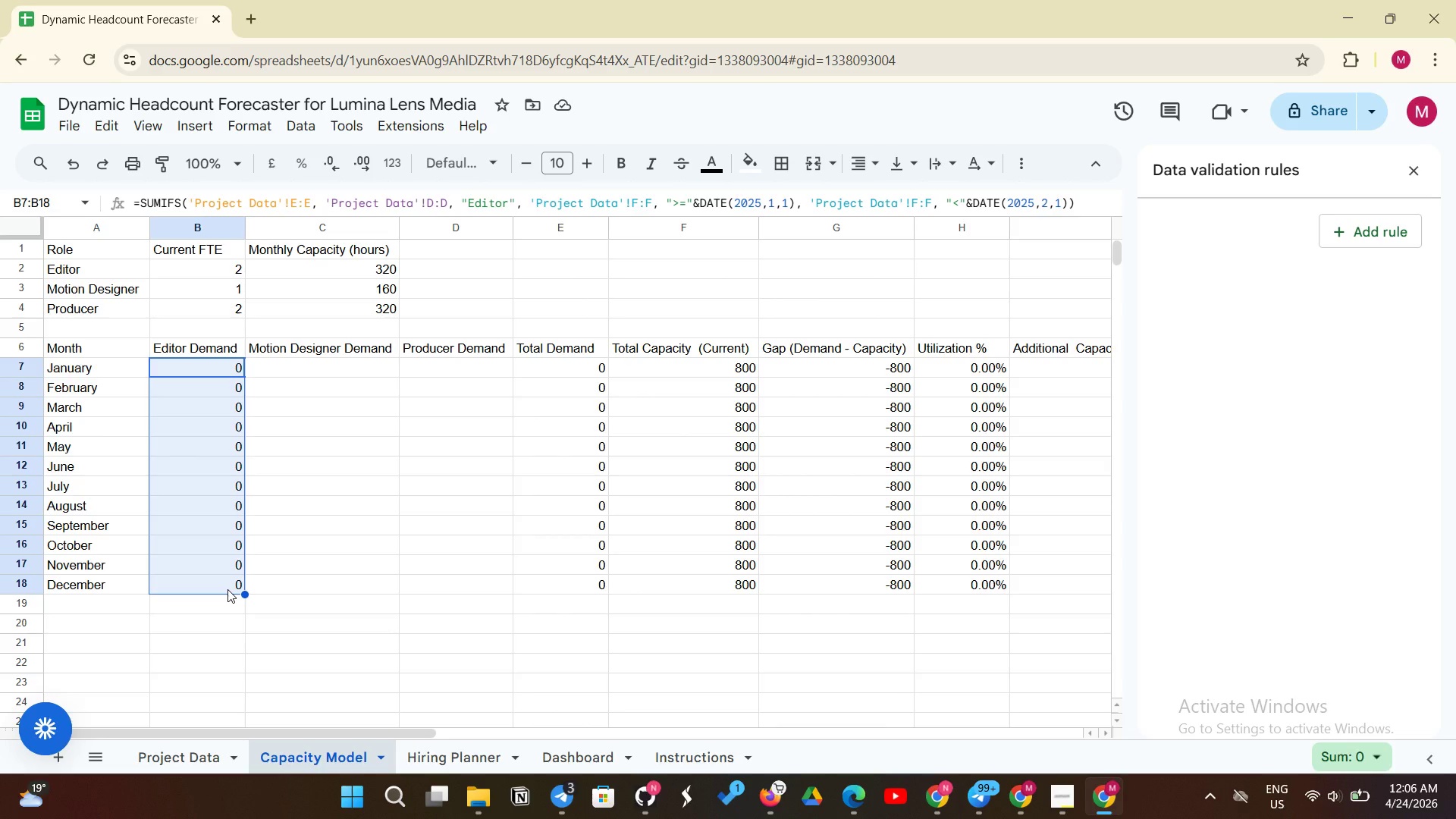 
key(Control+C)
 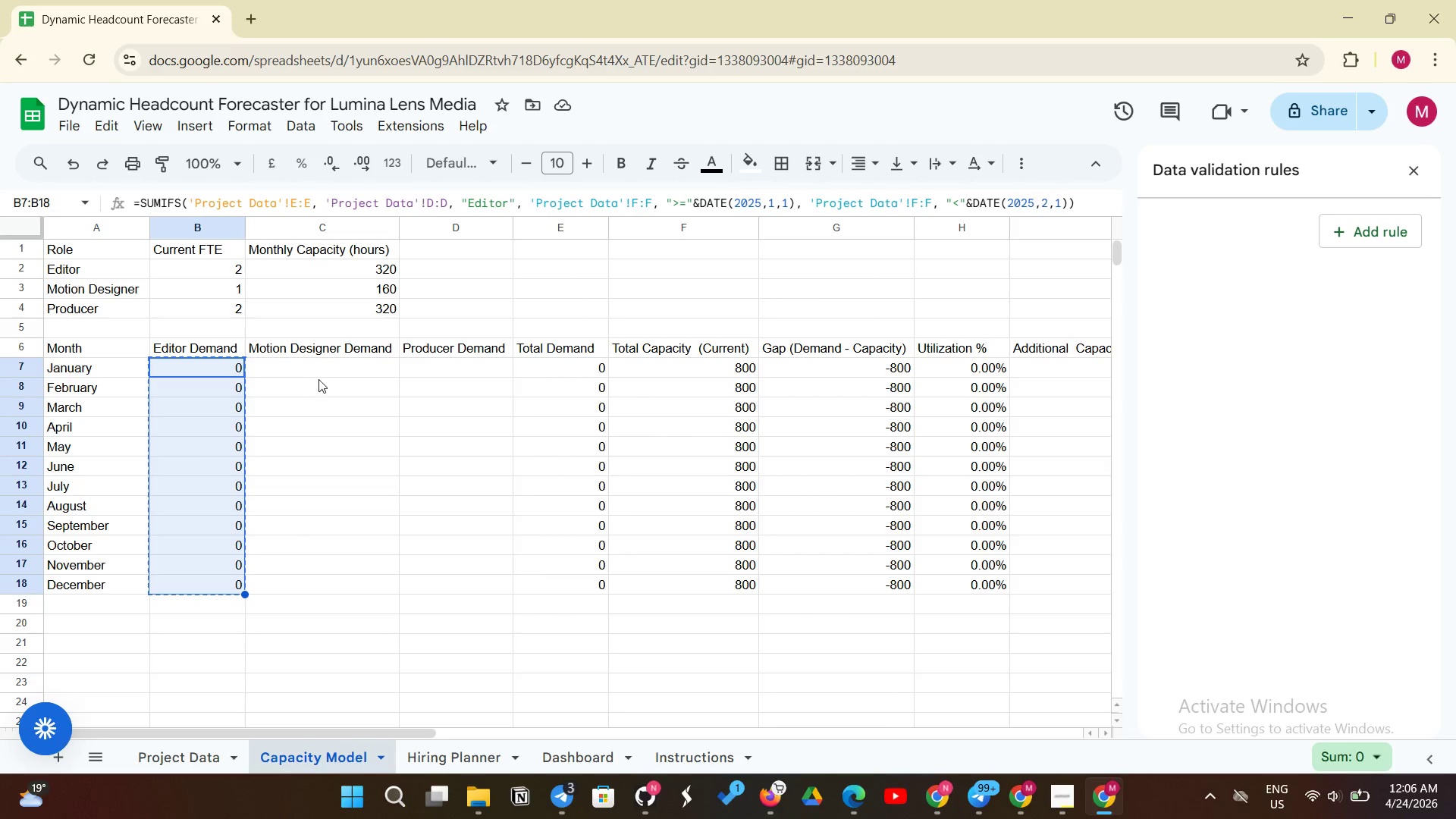 
left_click([328, 366])
 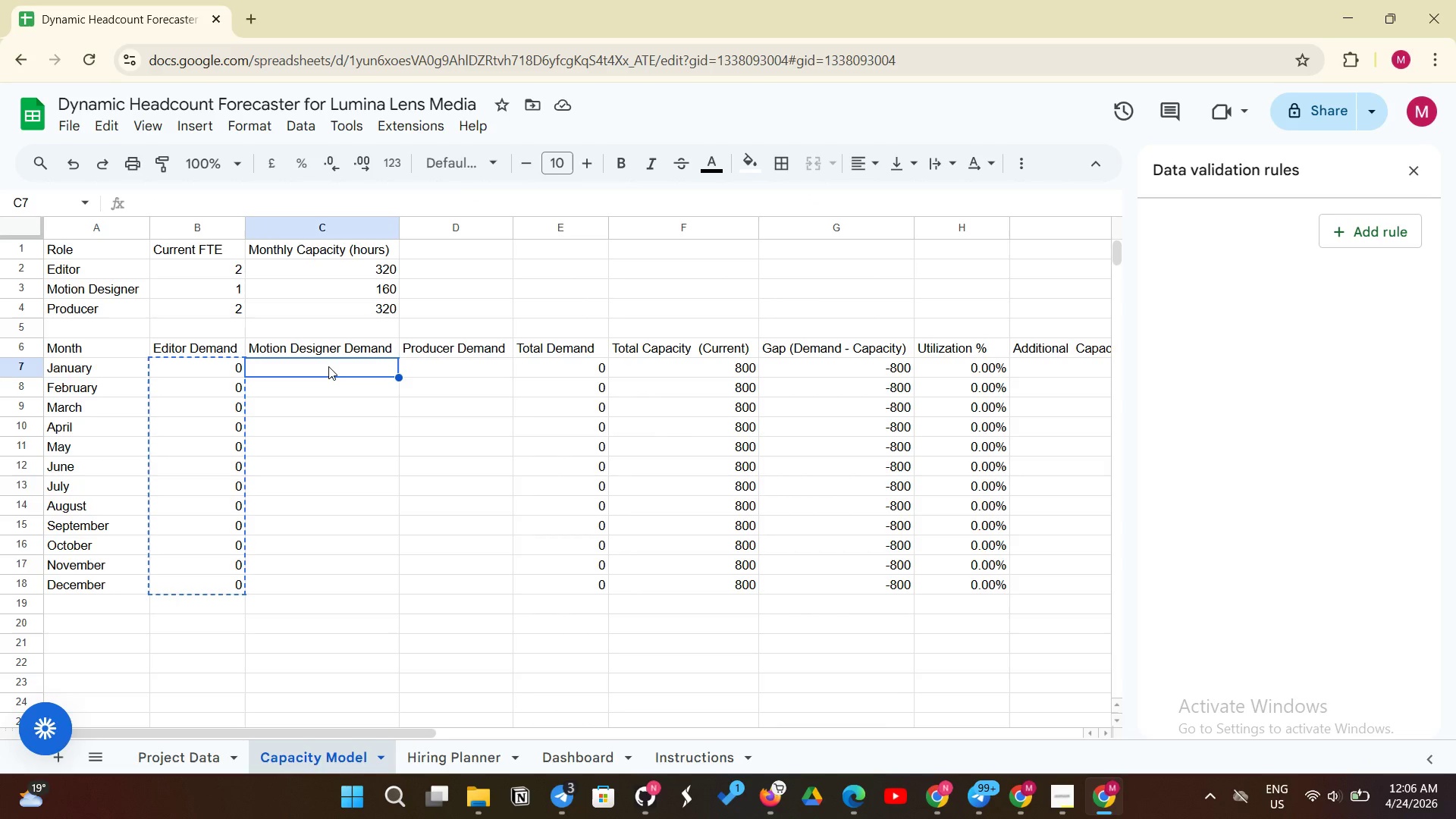 
left_click([328, 366])
 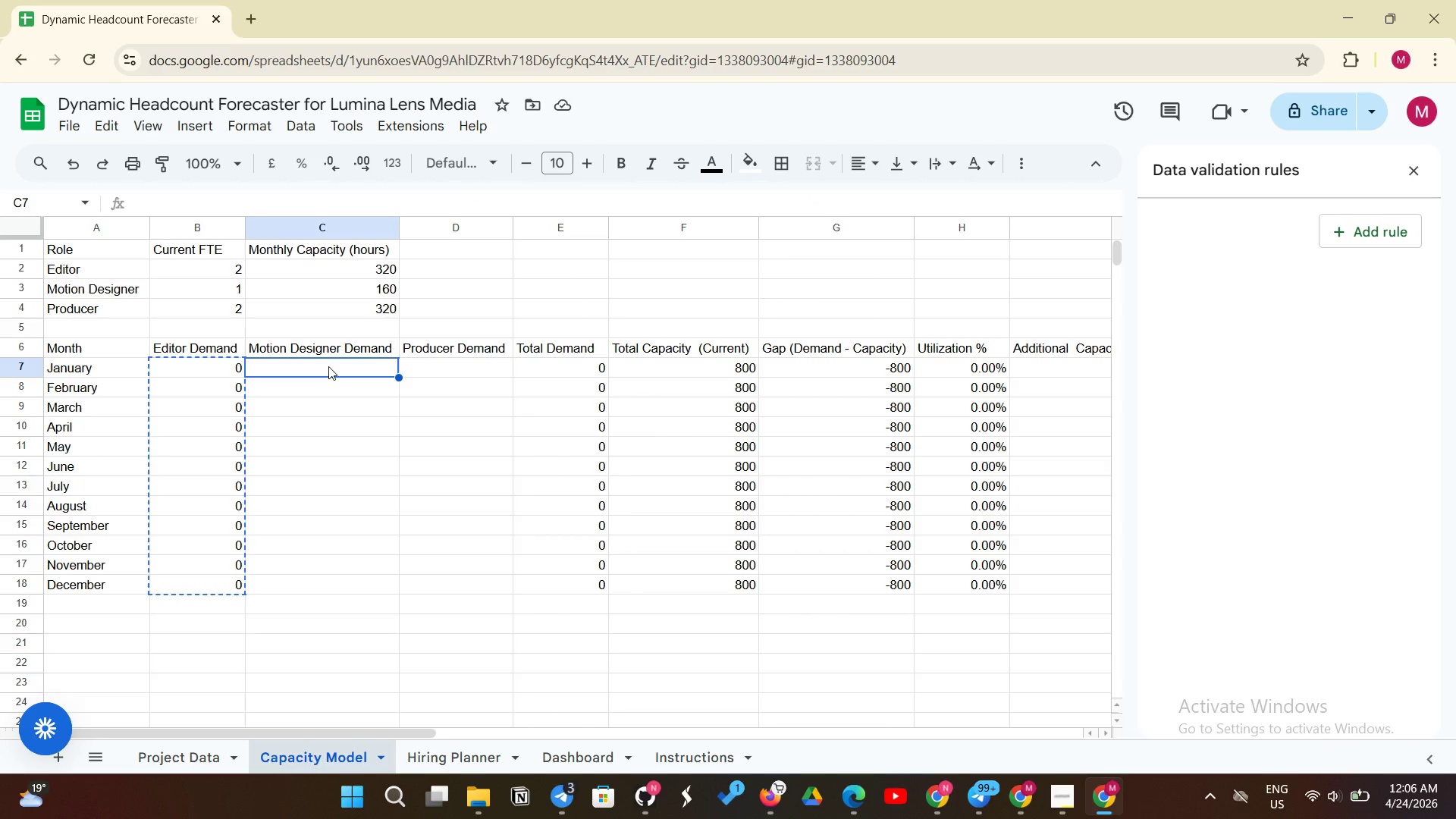 
left_click([328, 366])
 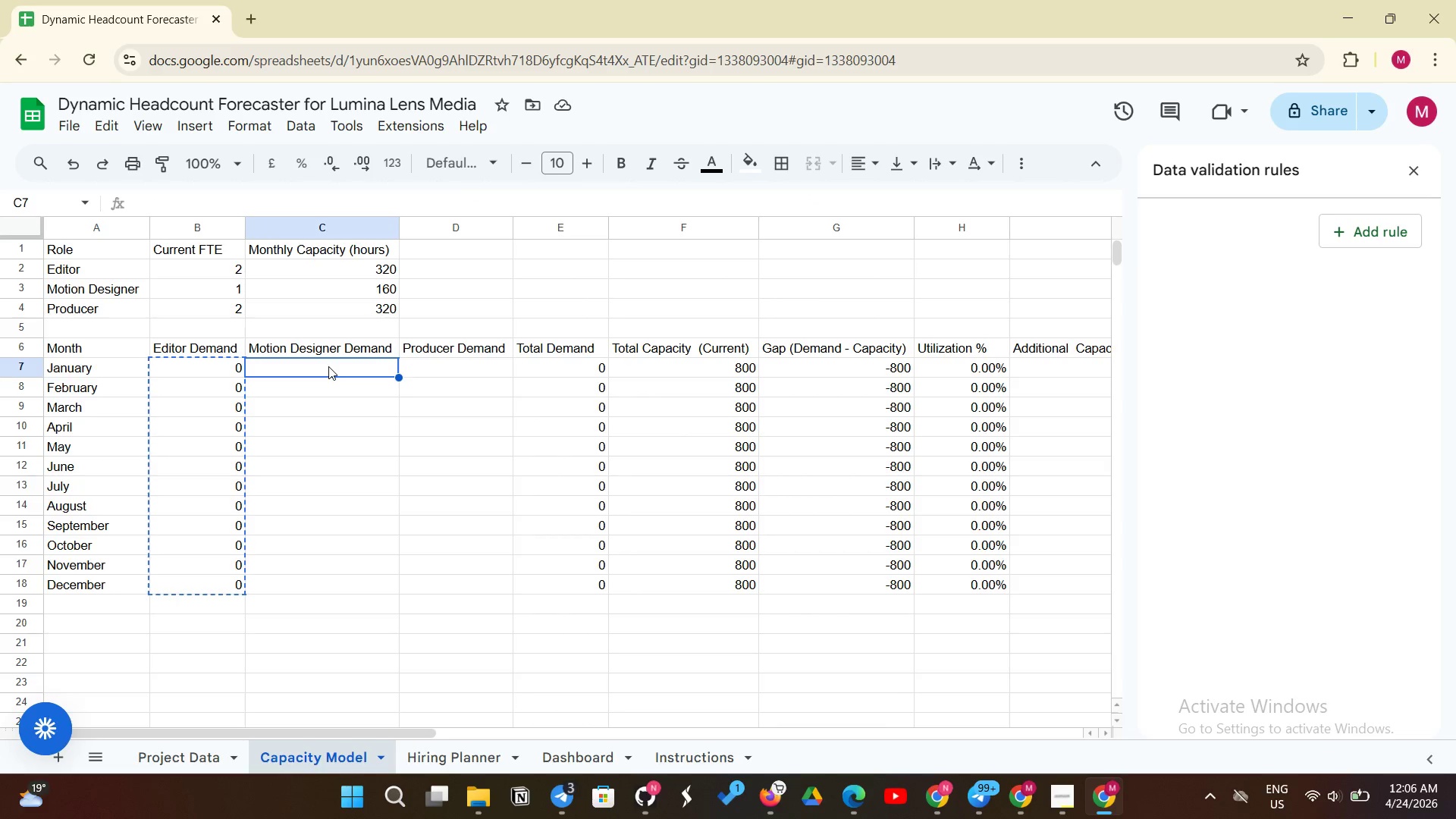 
left_click_drag(start_coordinate=[328, 366], to_coordinate=[353, 588])
 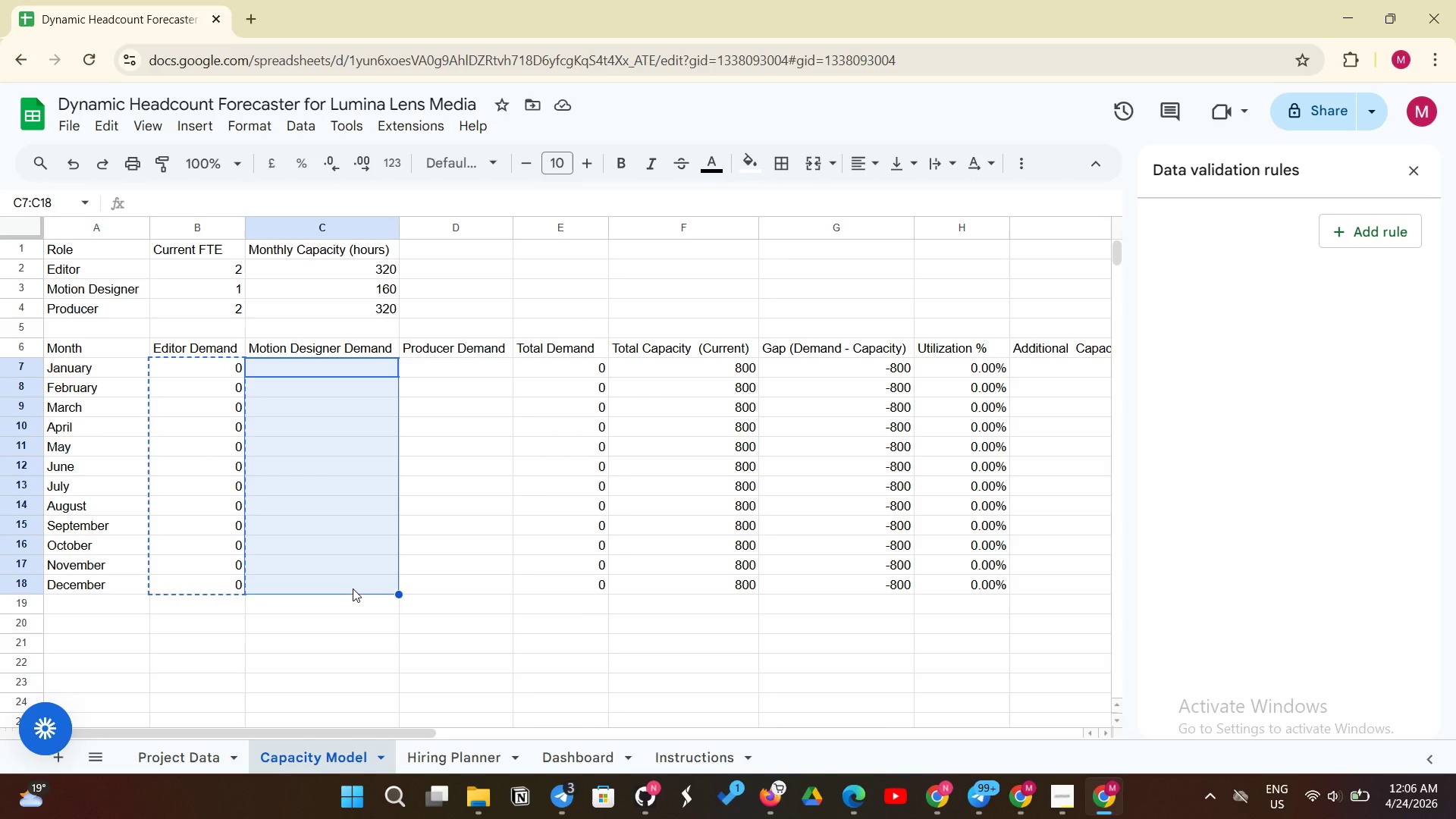 
key(Control+V)
 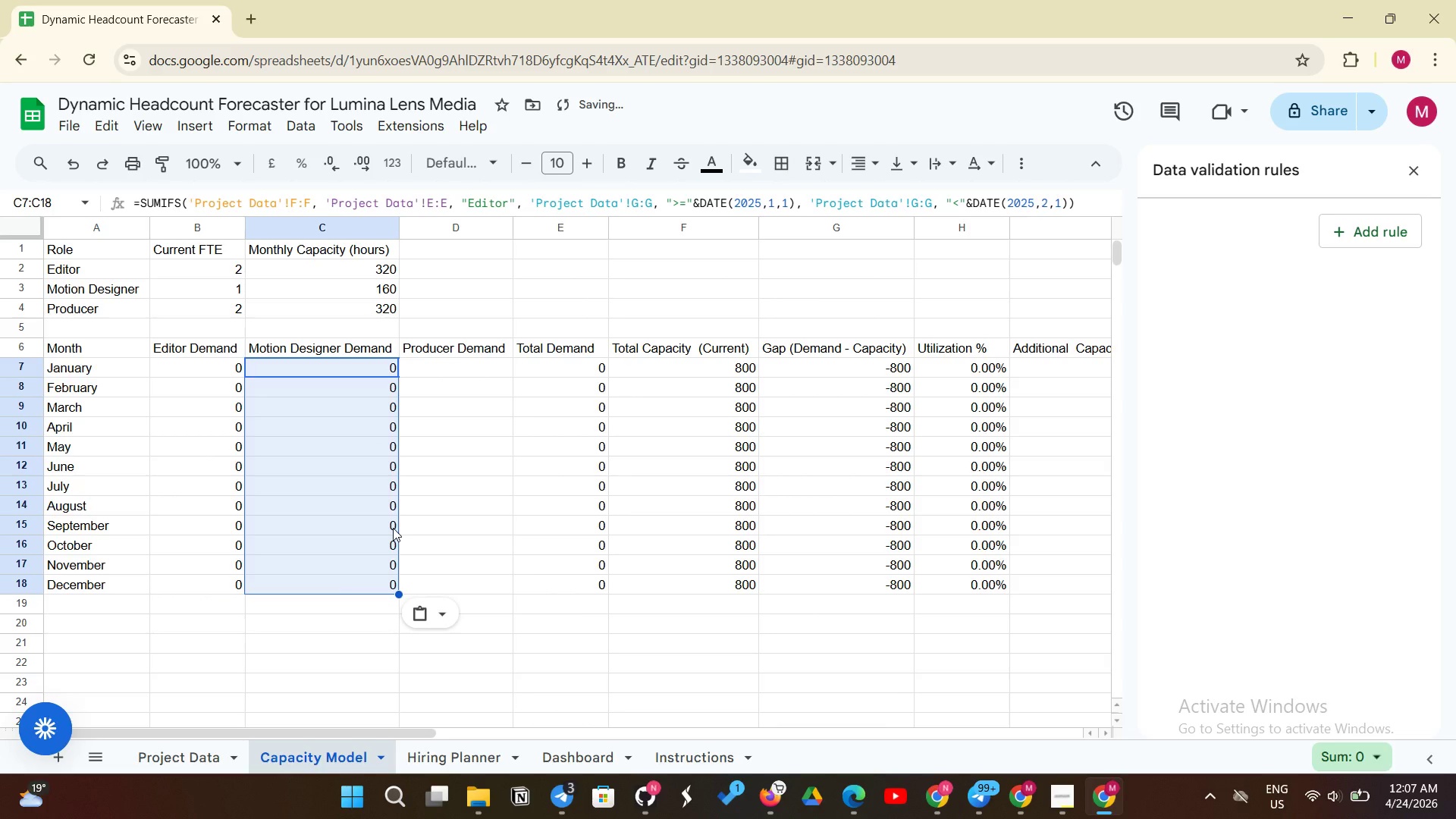 
left_click_drag(start_coordinate=[321, 391], to_coordinate=[325, 388])
 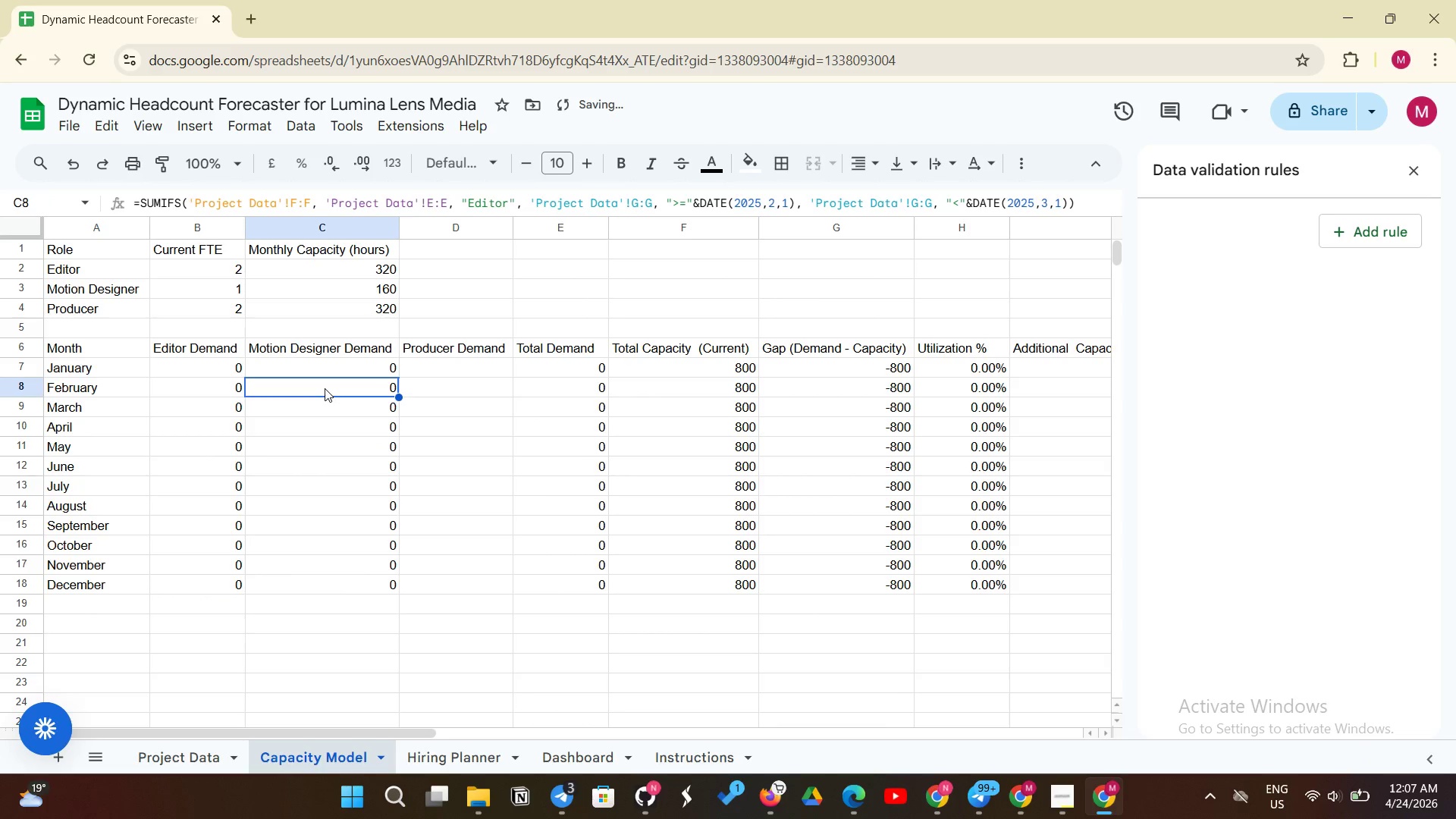 
double_click([325, 388])
 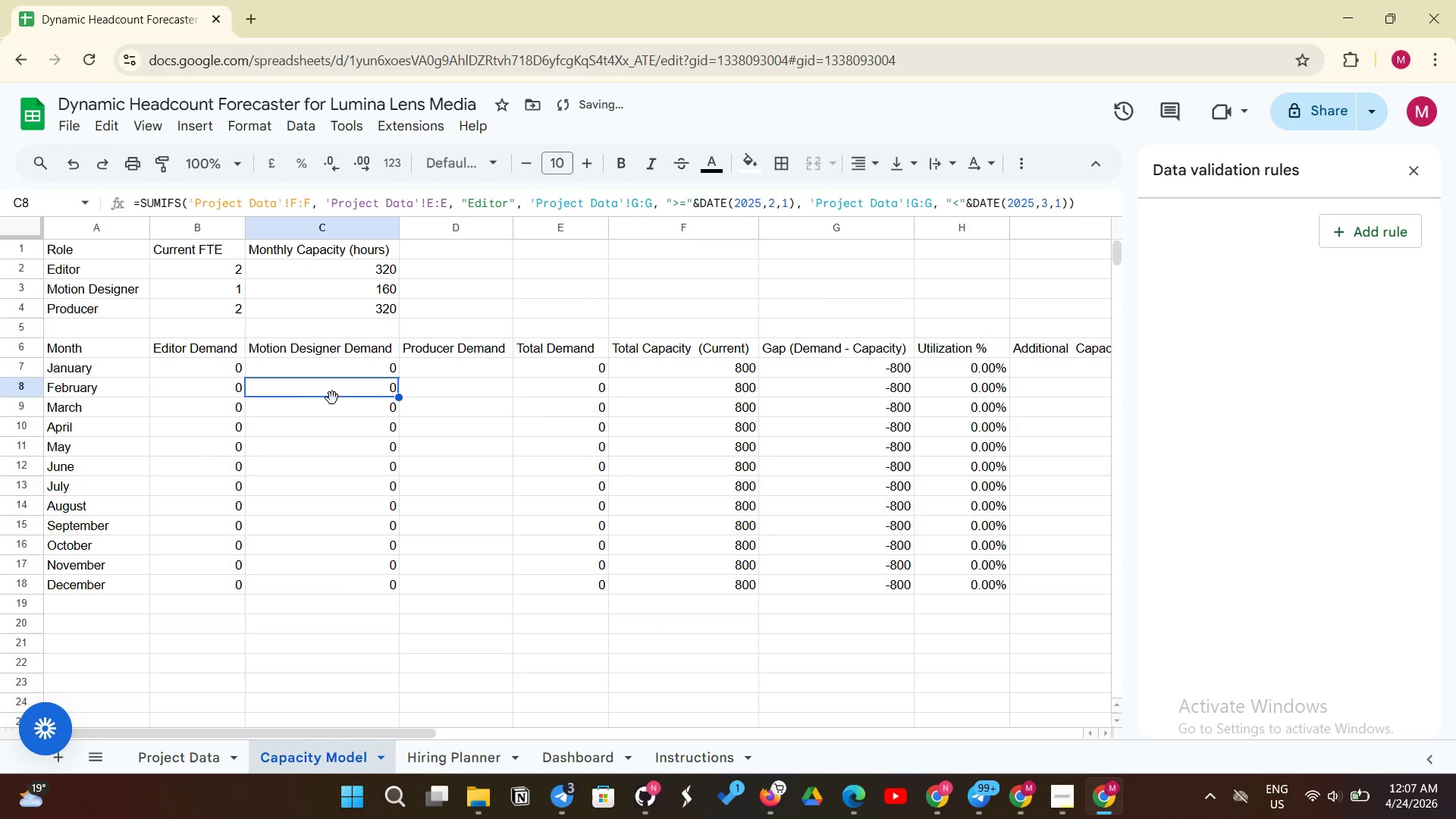 
left_click([332, 398])
 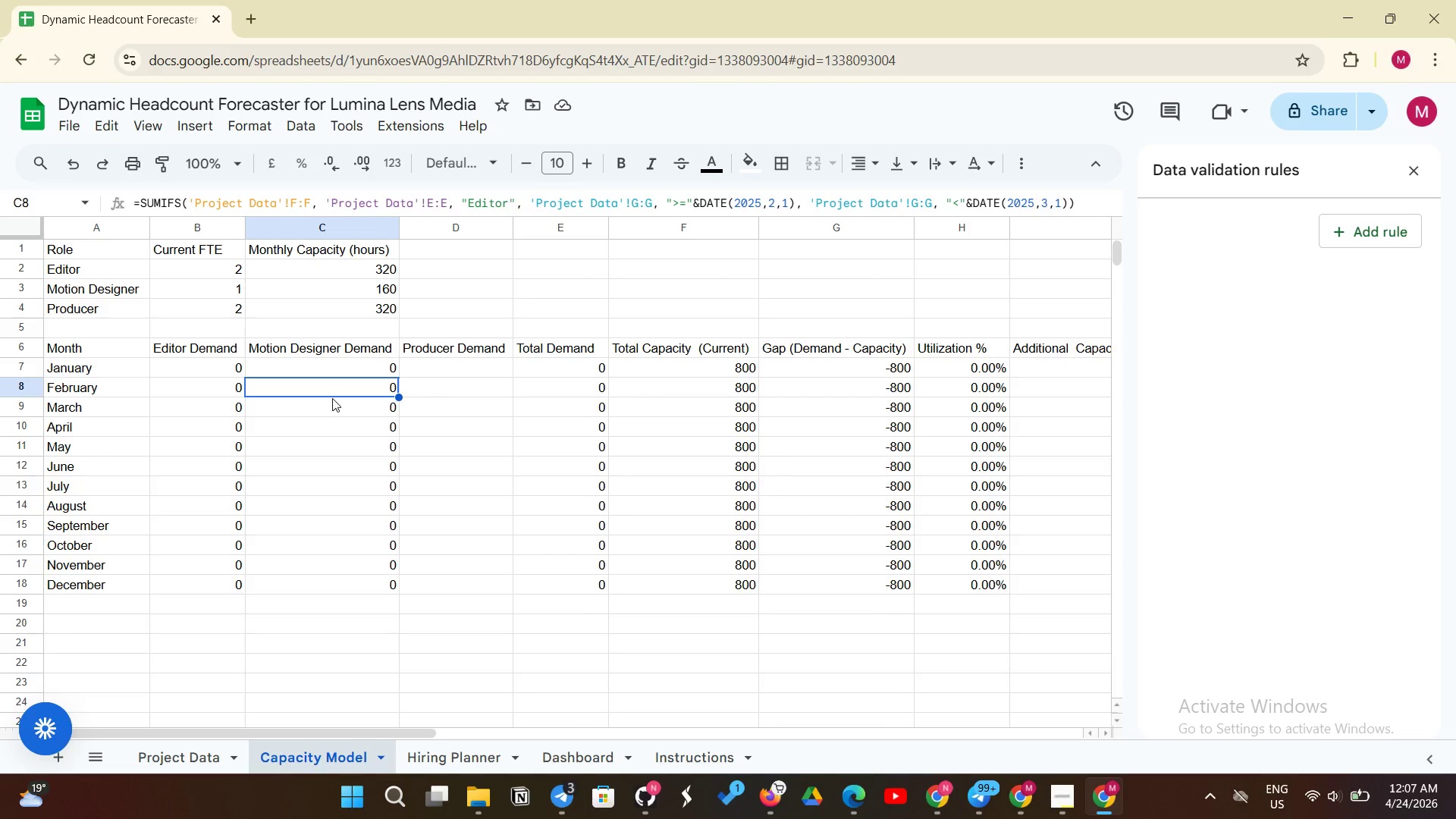 
wait(10.48)
 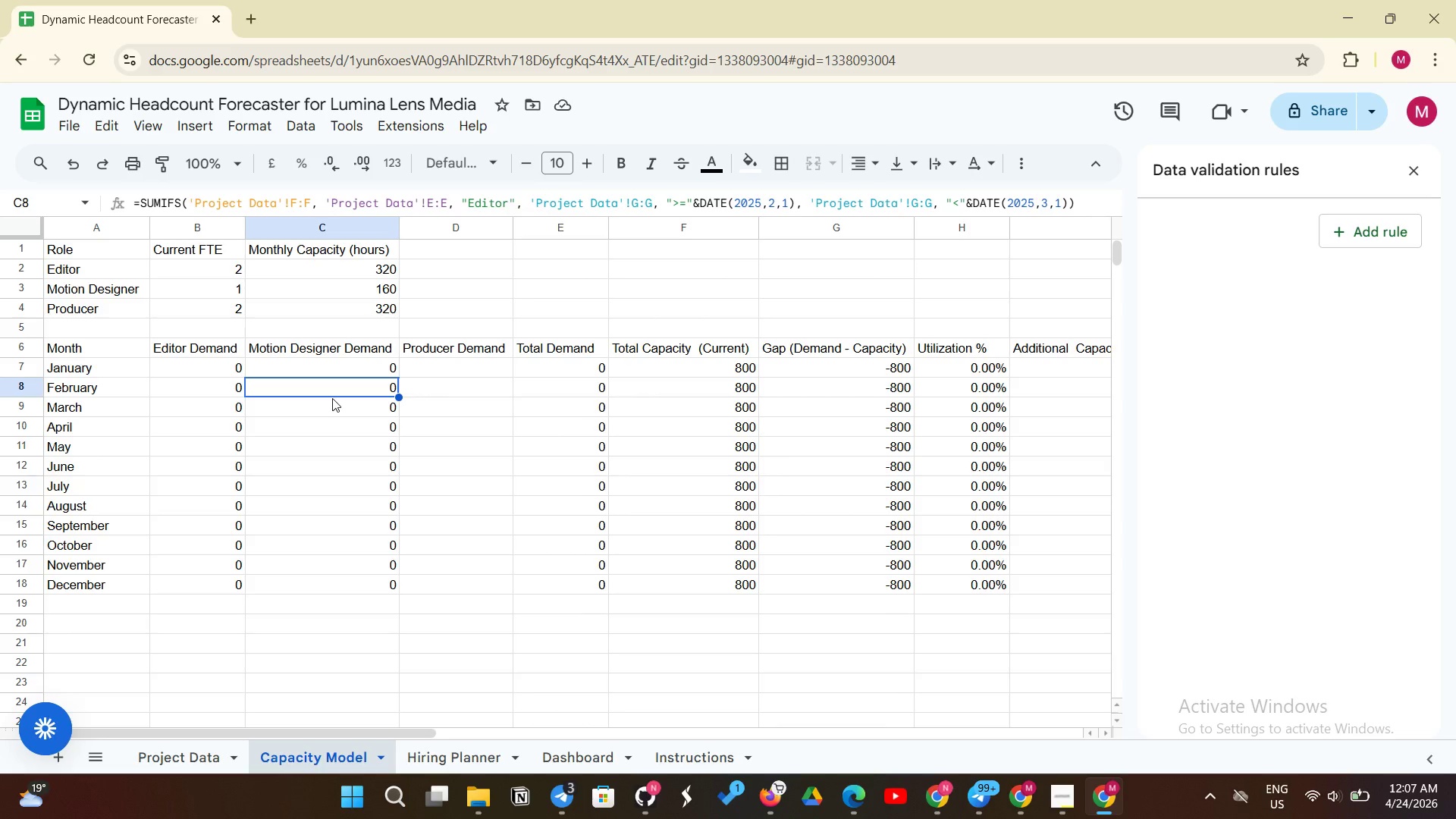 
left_click([480, 372])
 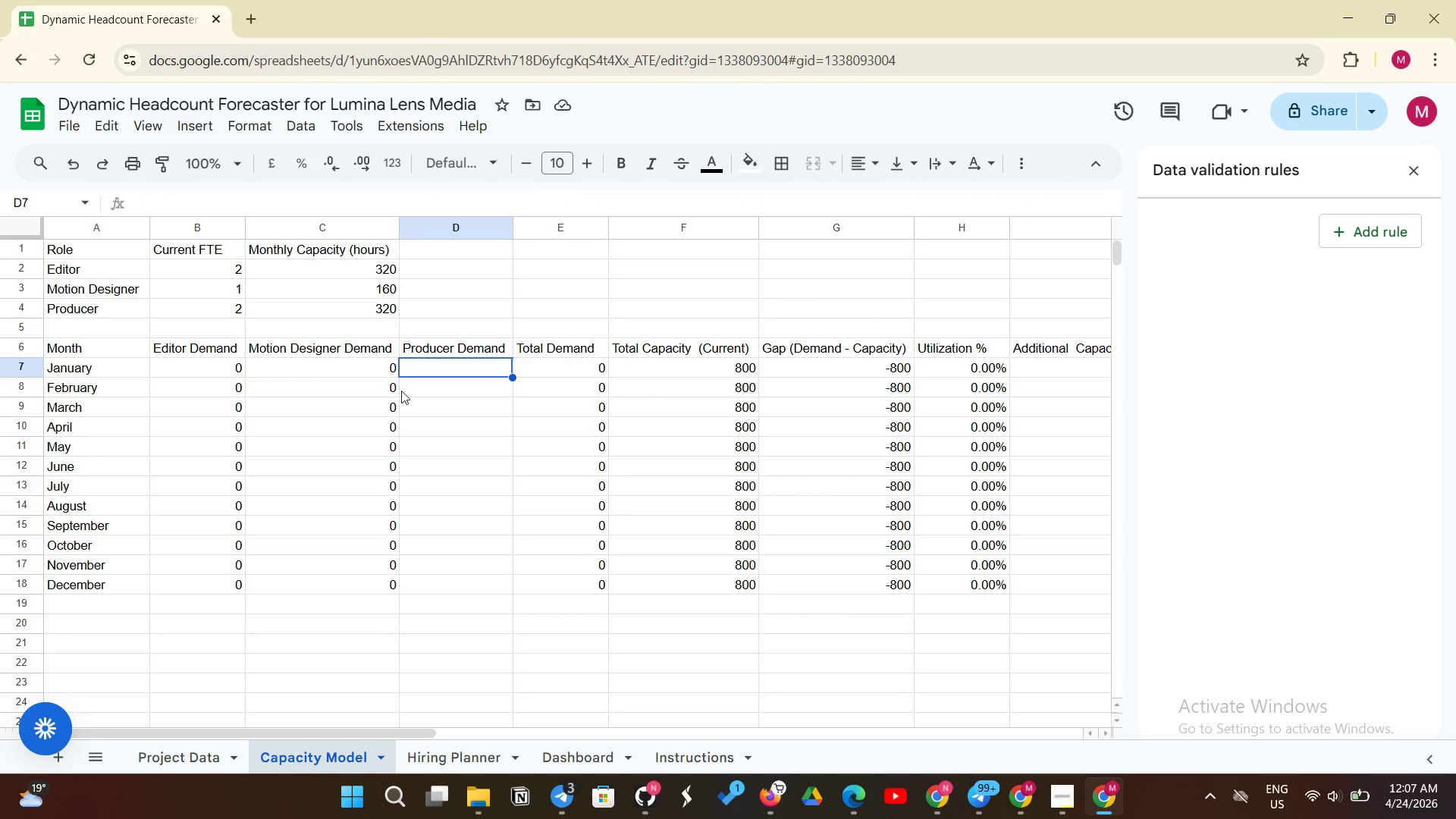 
left_click_drag(start_coordinate=[378, 373], to_coordinate=[385, 588])
 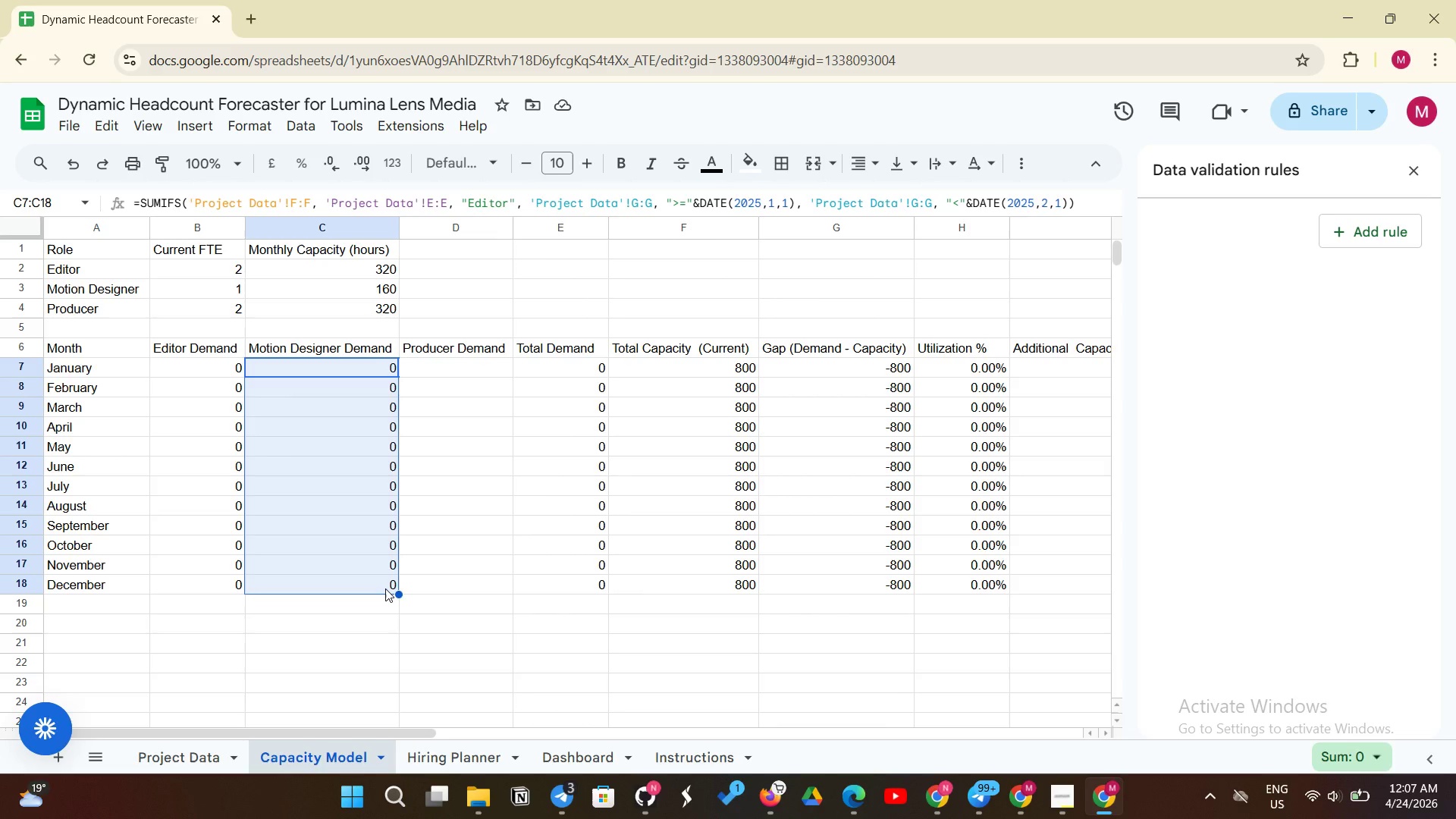 
key(Control+C)
 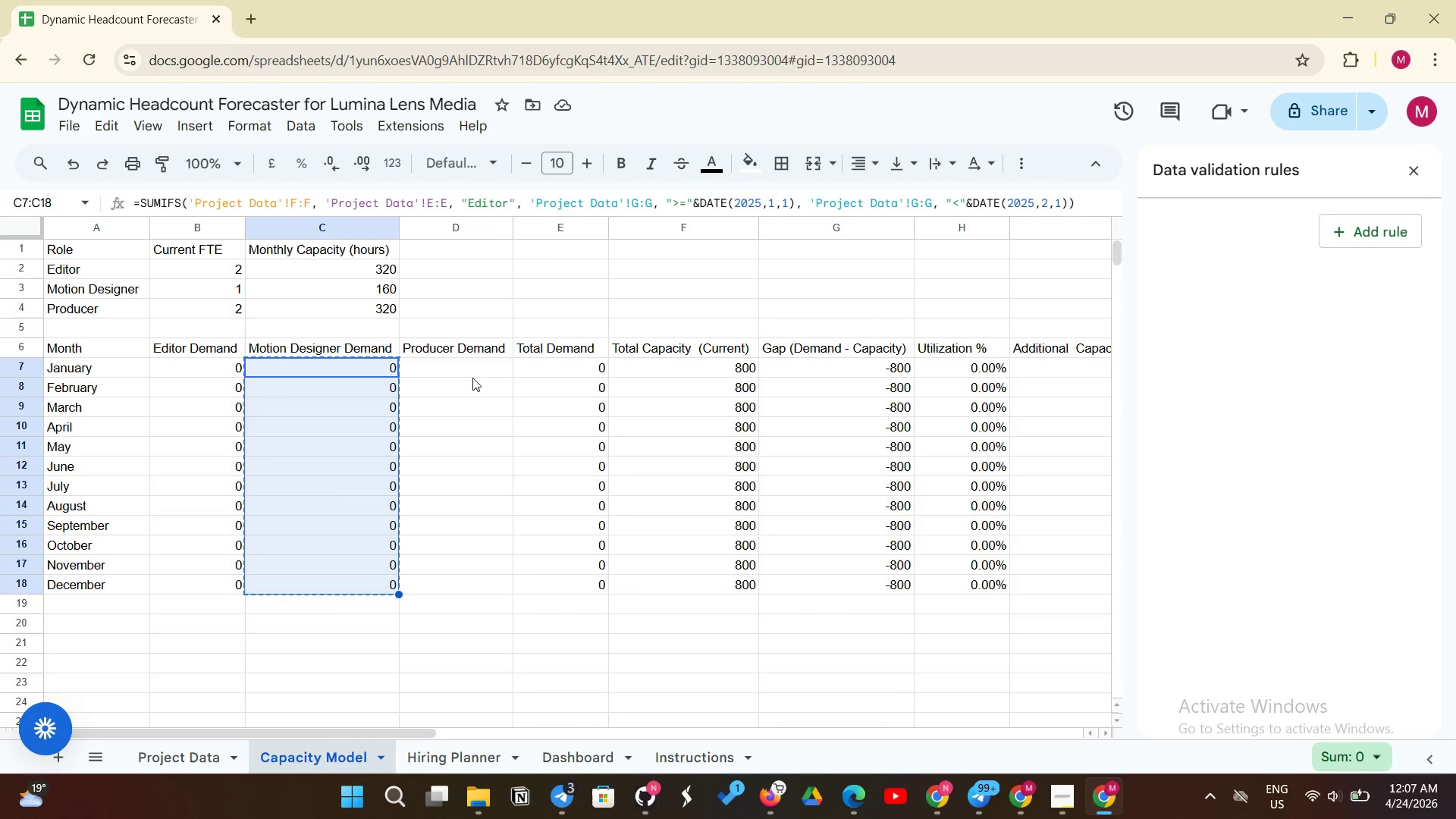 
left_click([471, 376])
 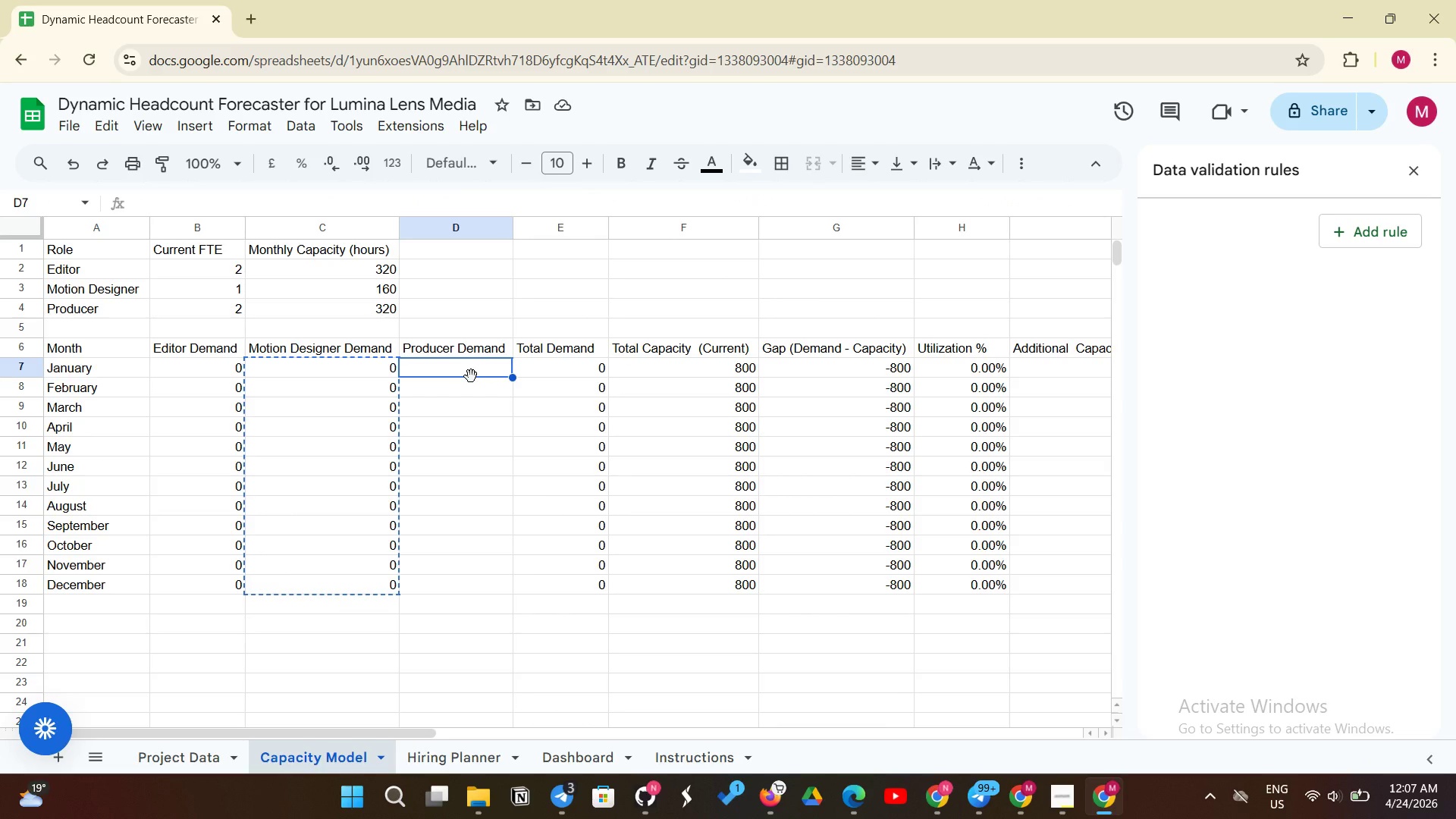 
key(Control+V)
 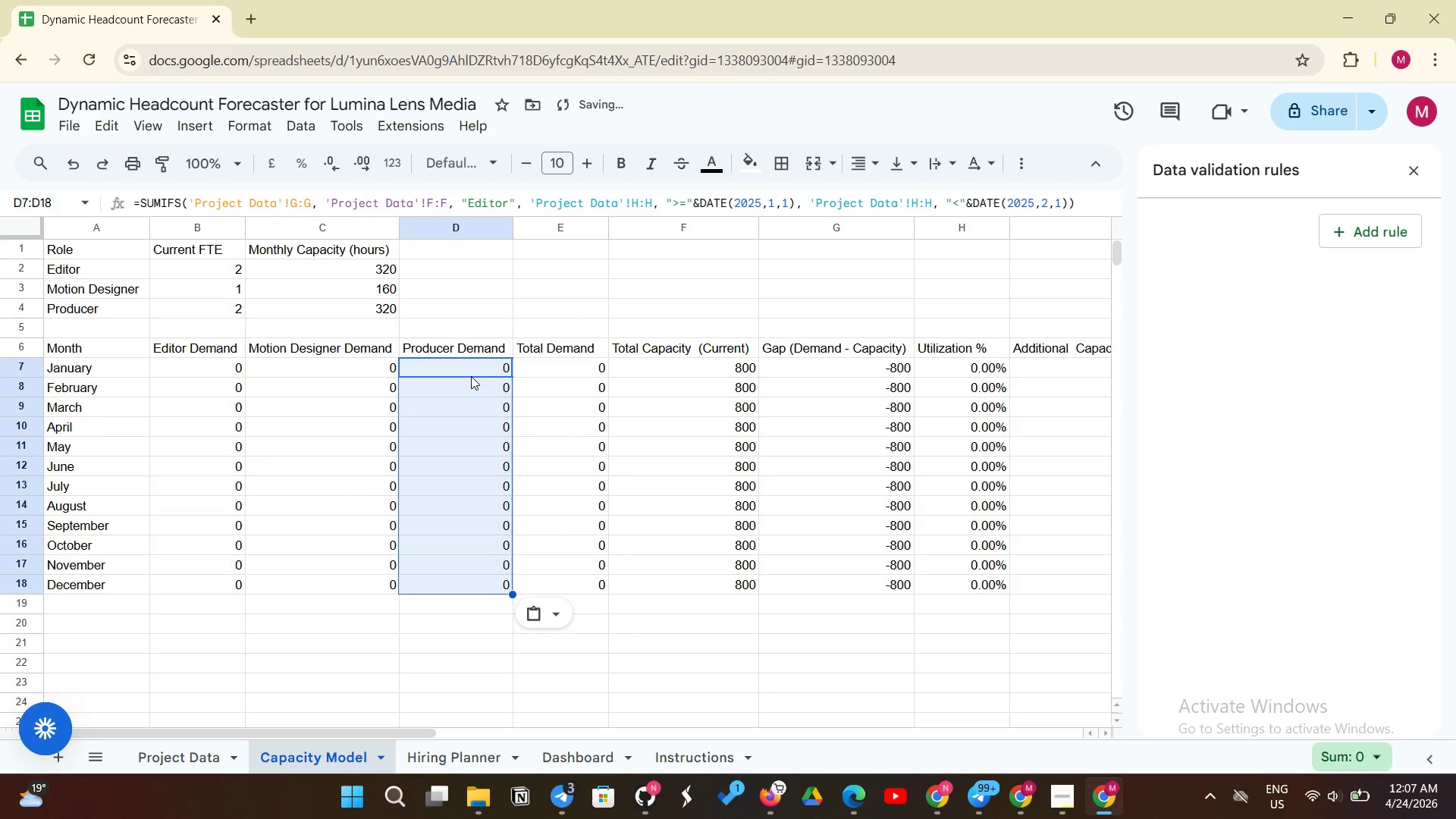 
wait(11.02)
 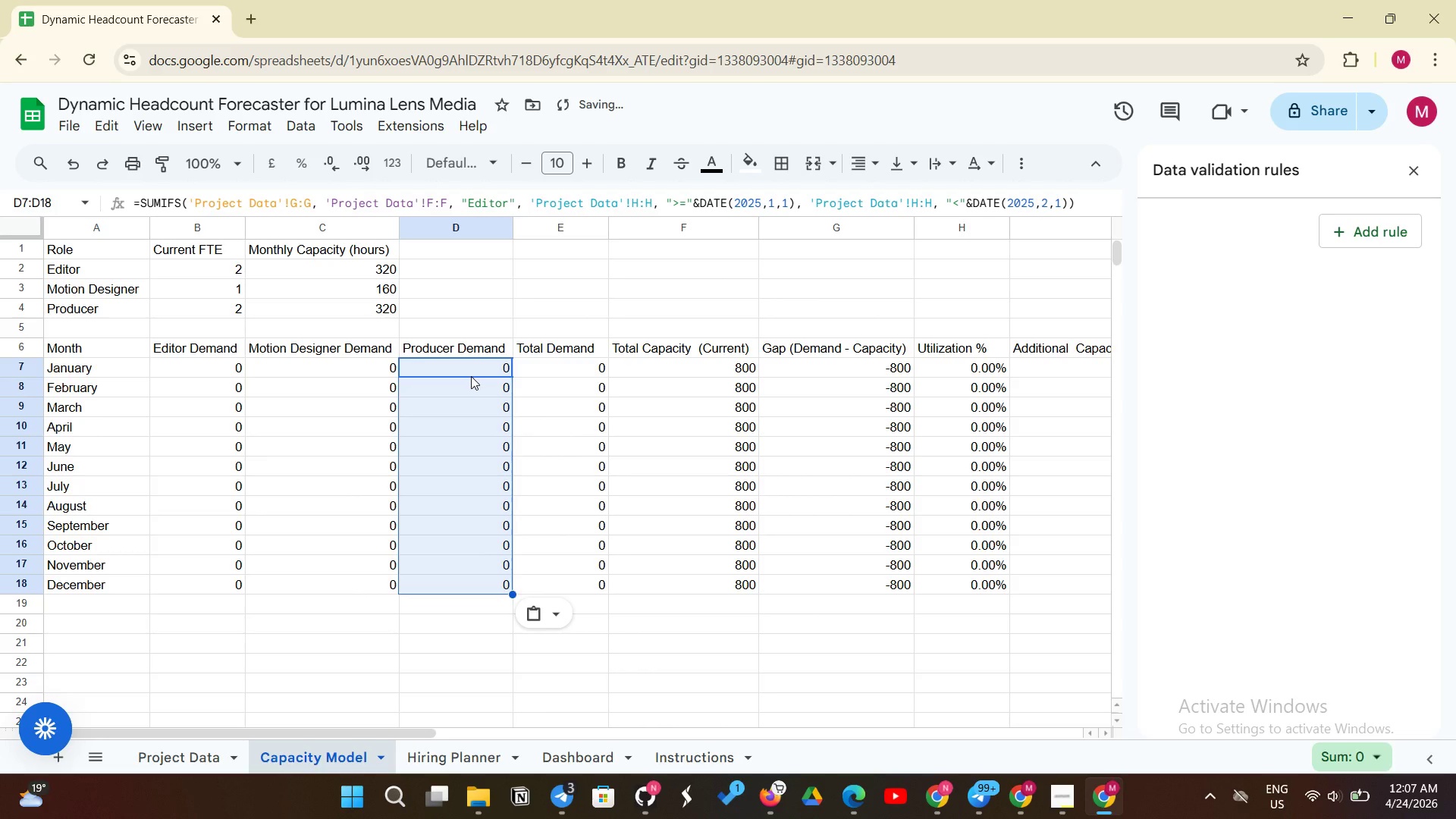 
left_click([314, 375])
 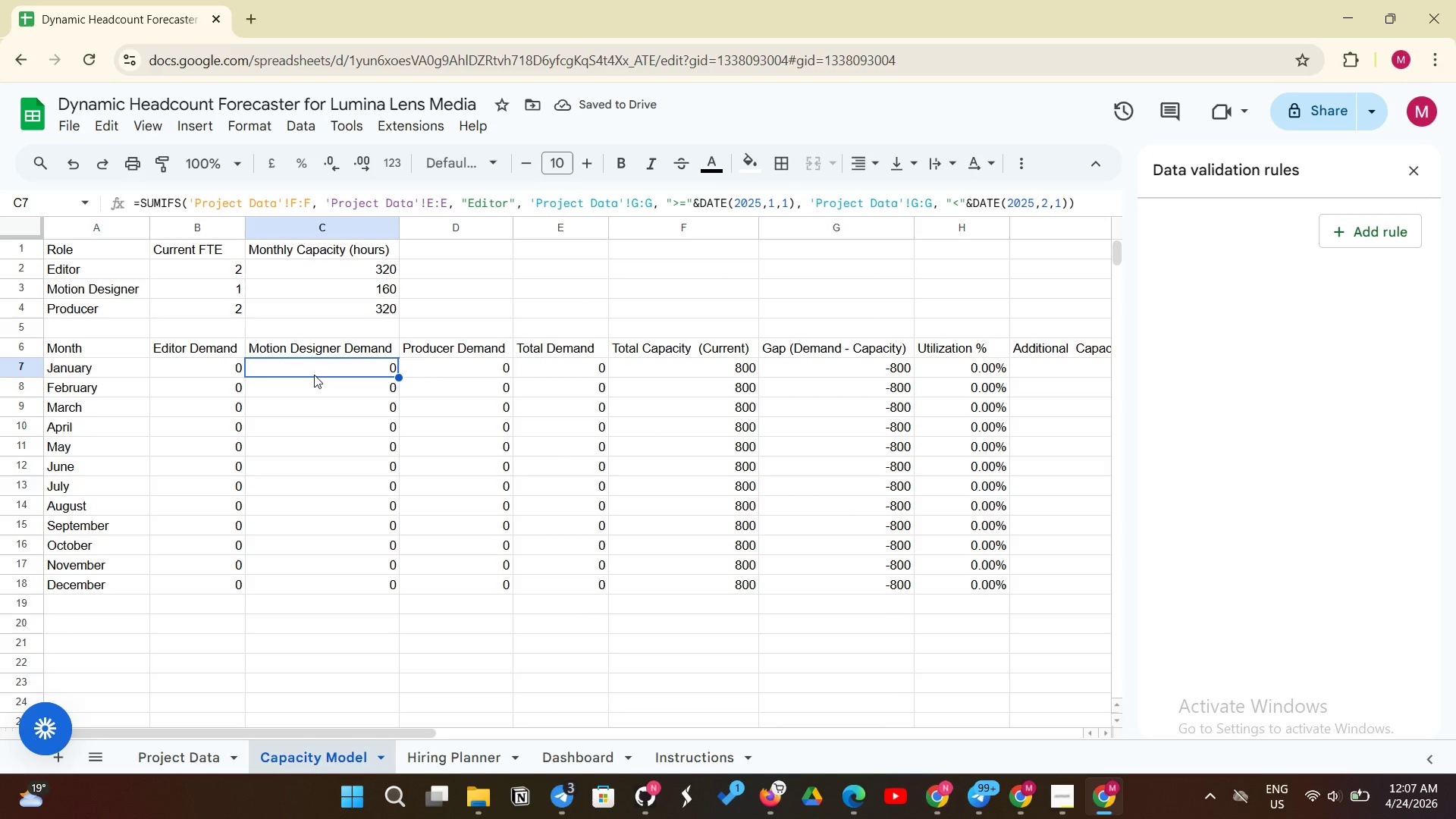 
wait(5.69)
 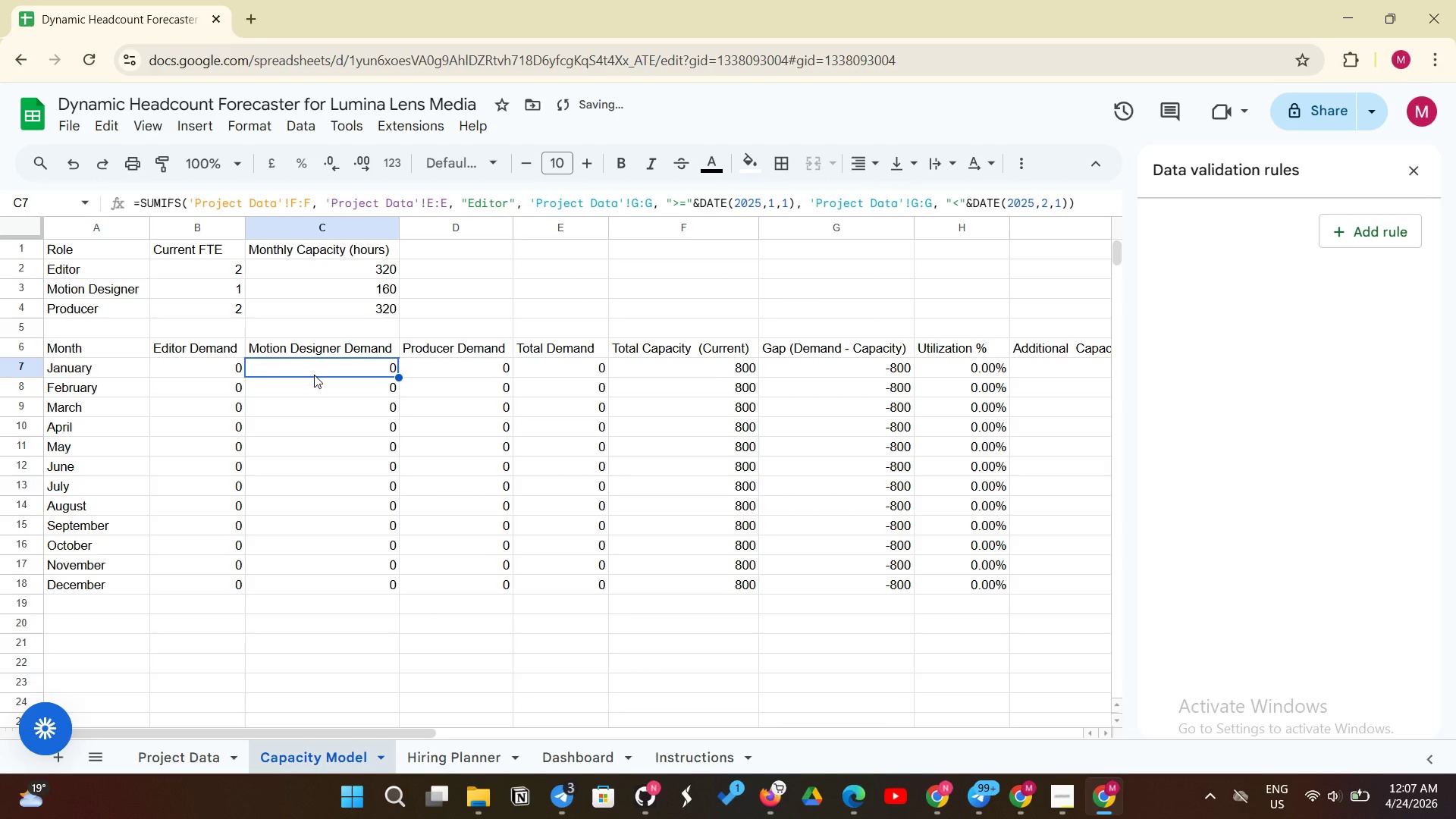 
left_click([312, 349])
 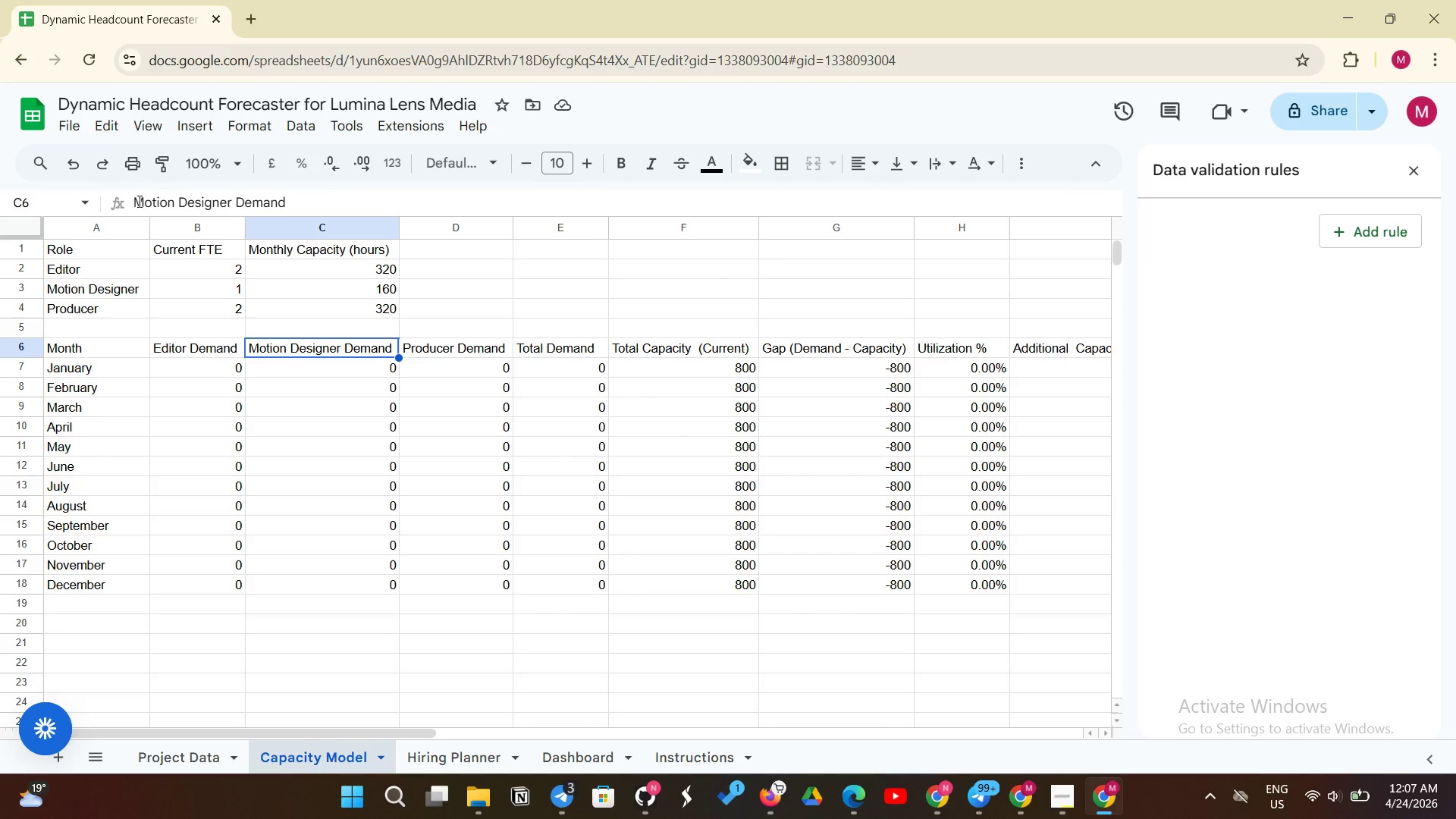 
left_click_drag(start_coordinate=[134, 202], to_coordinate=[234, 209])
 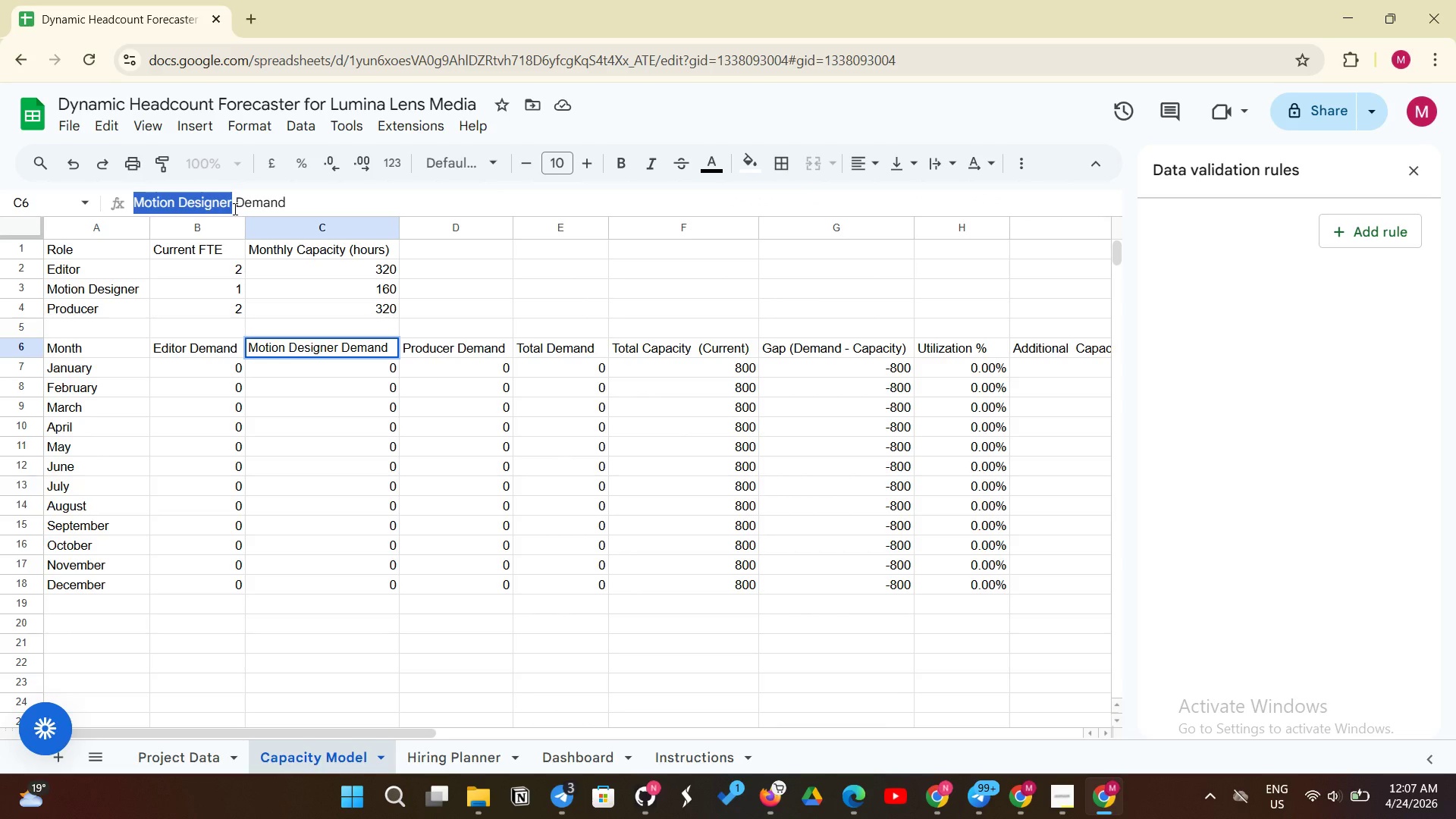 
key(Control+C)
 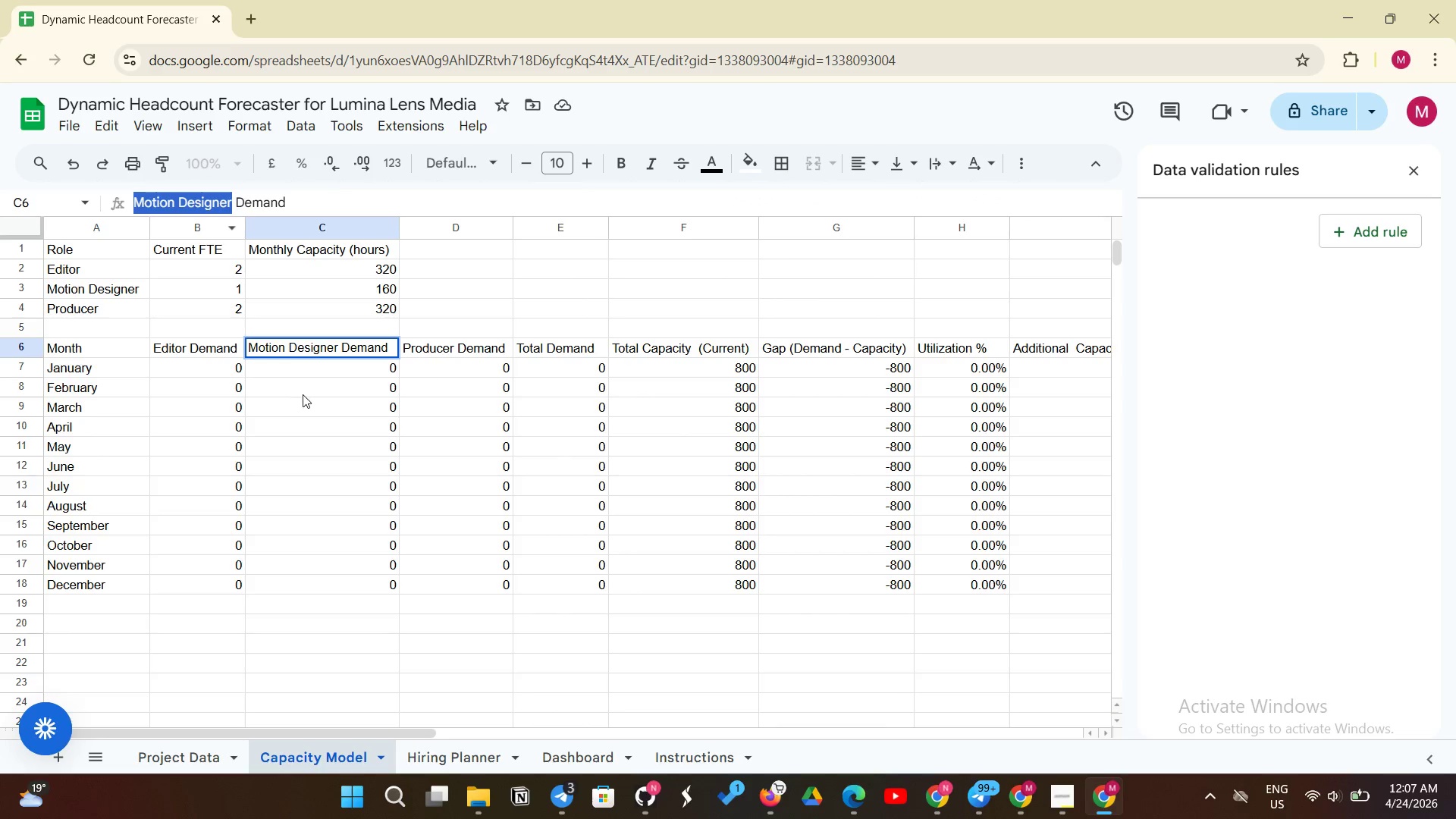 
left_click([303, 394])
 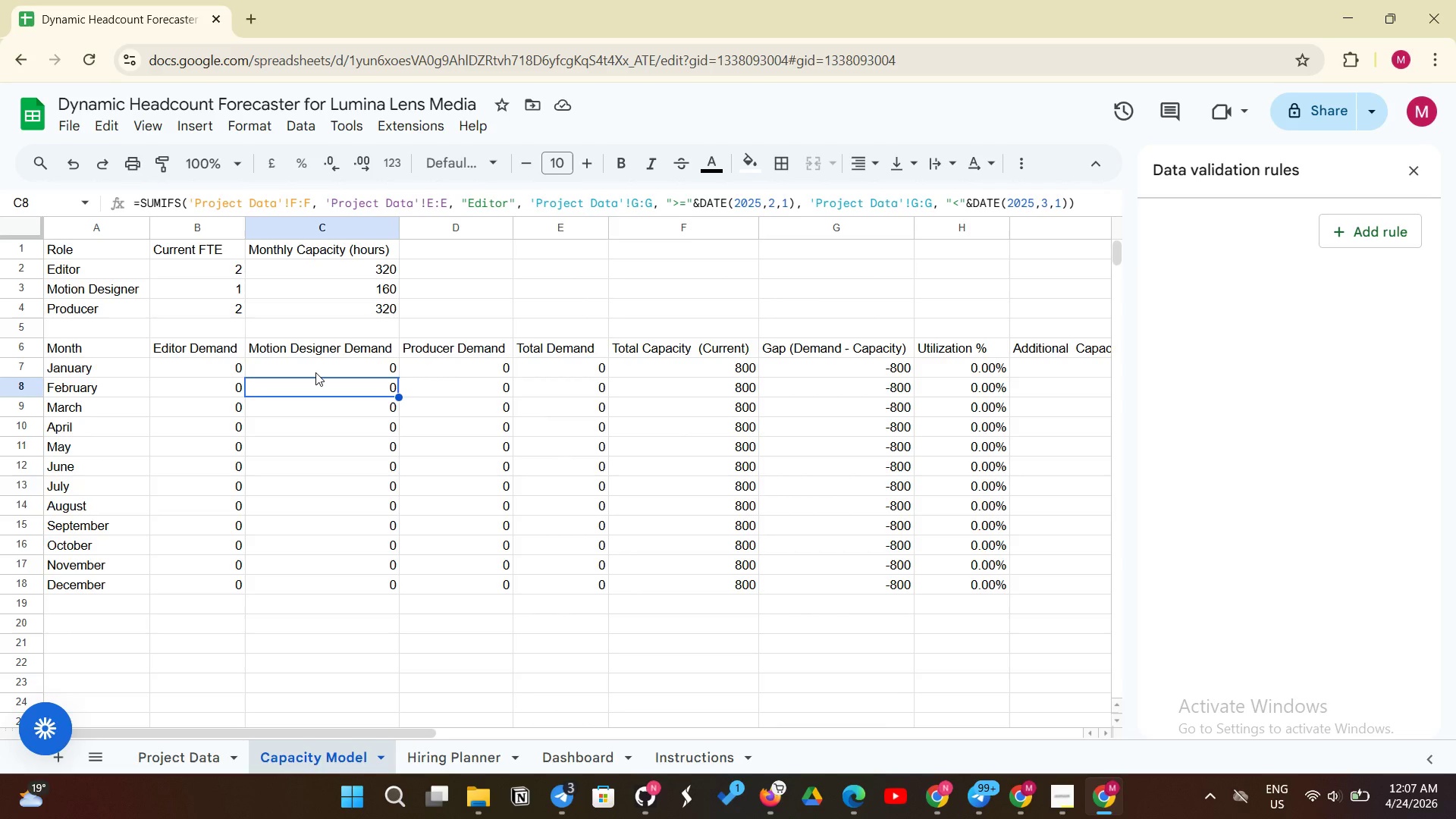 
left_click([315, 372])
 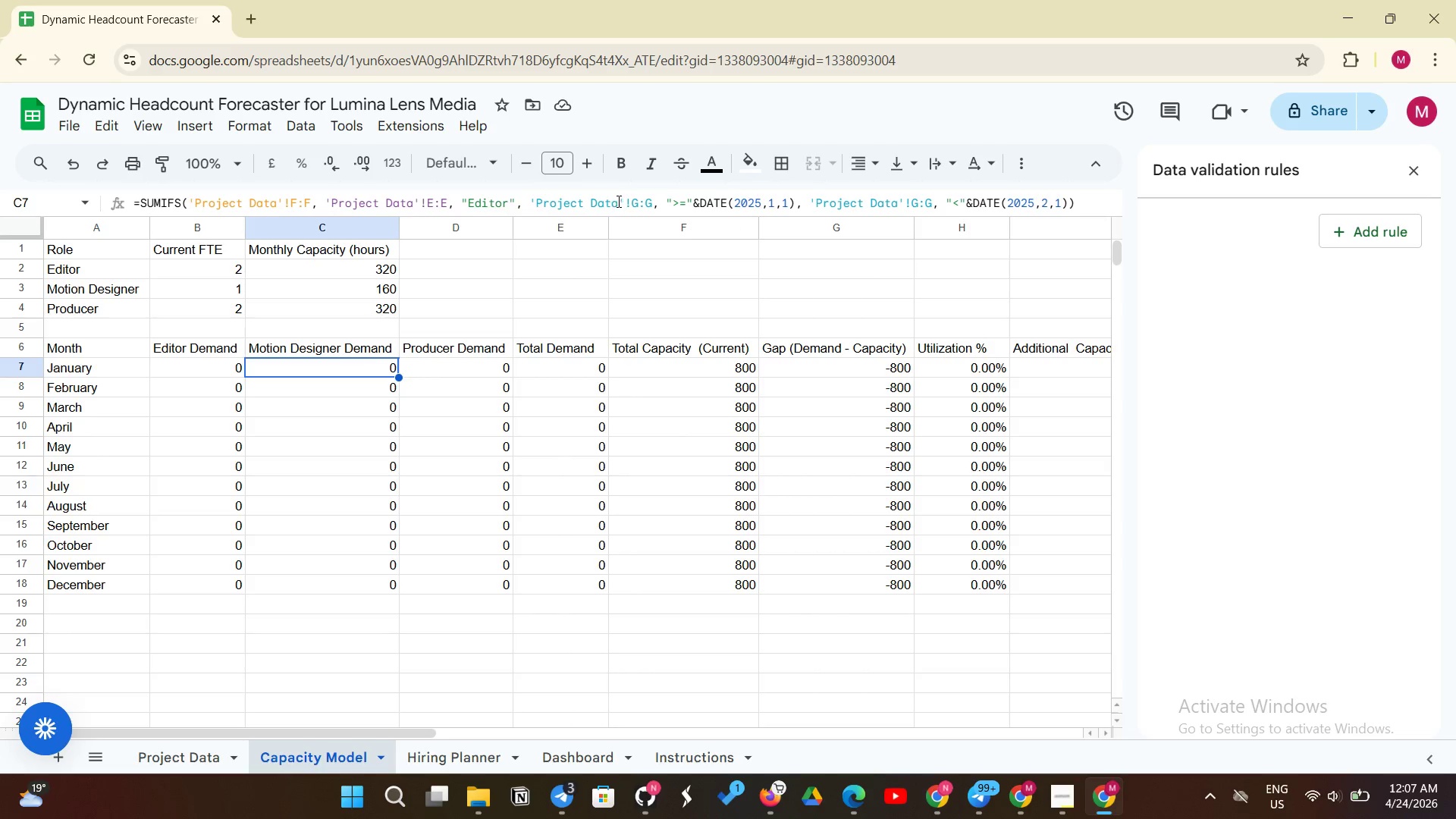 
left_click_drag(start_coordinate=[620, 203], to_coordinate=[538, 196])
 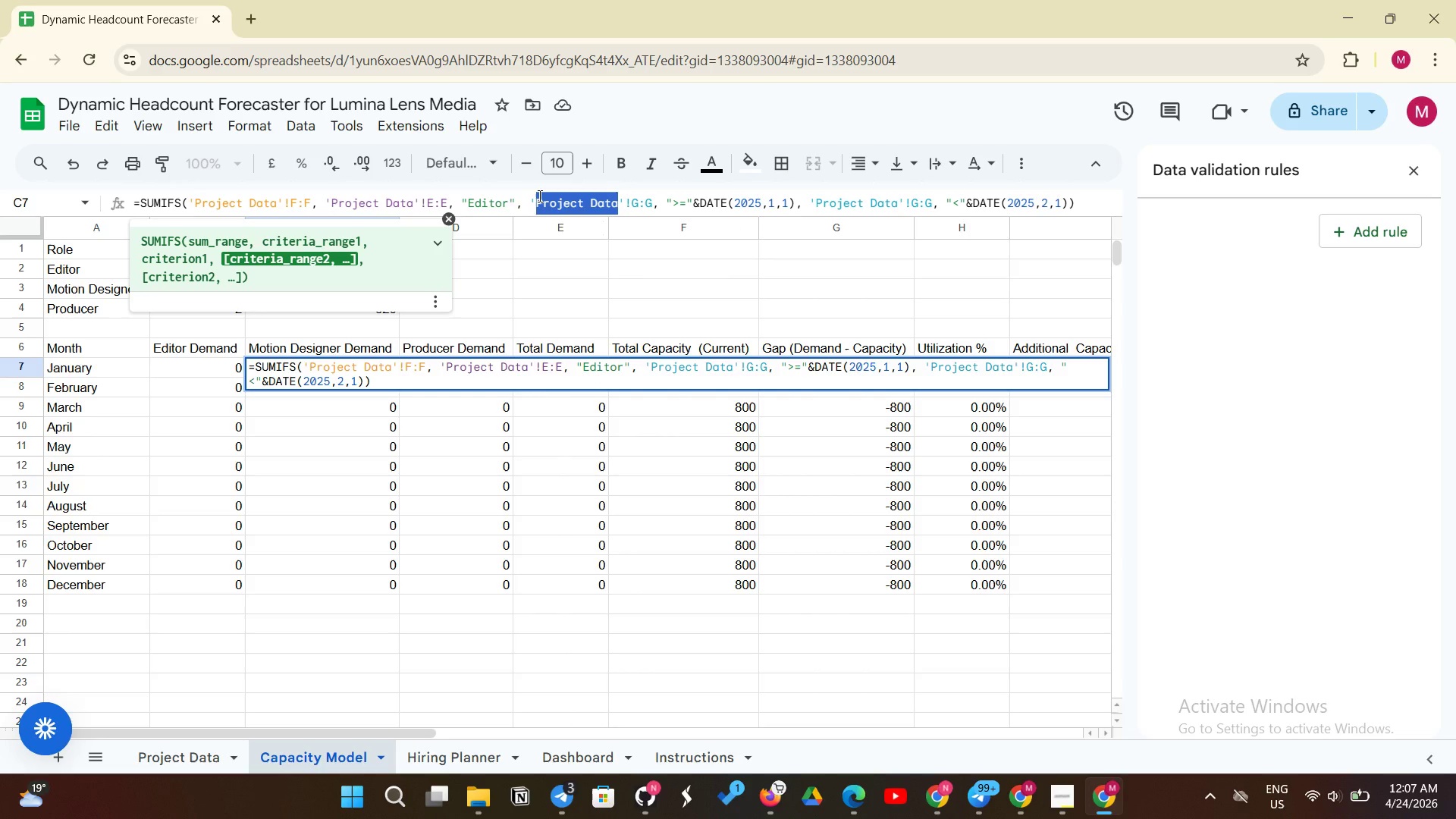 
key(Control+V)
 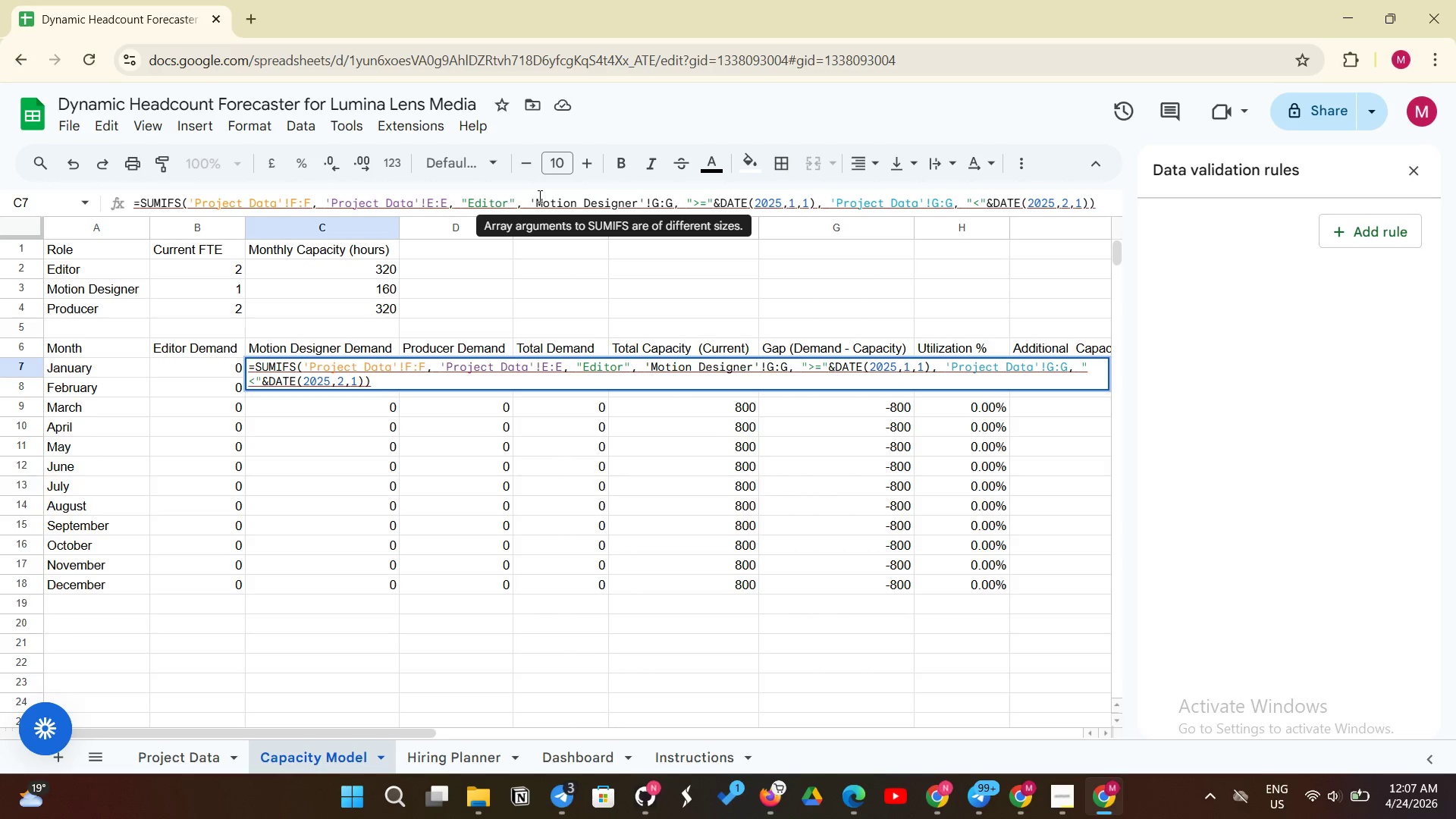 
key(Control+Z)
 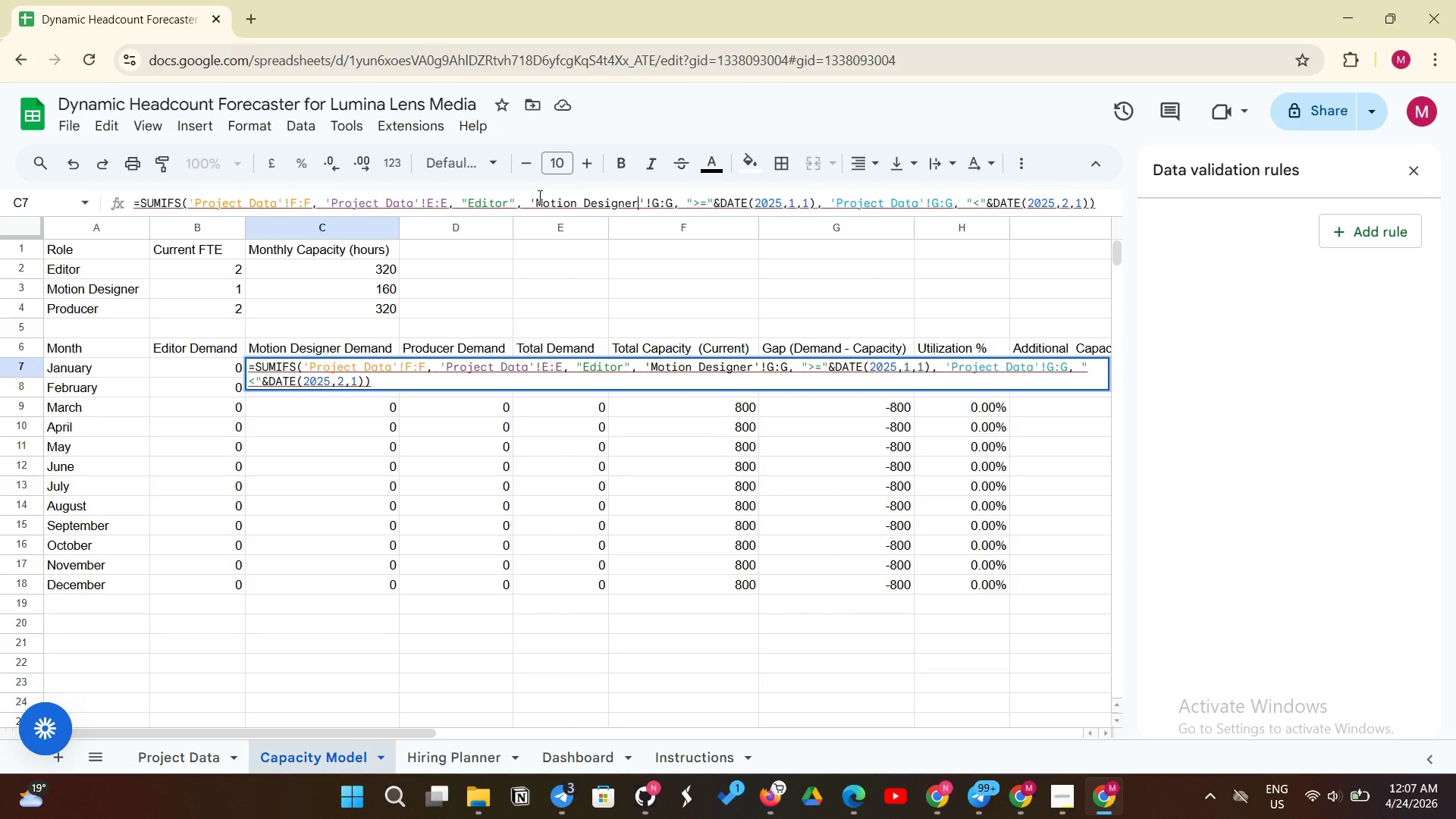 
key(Control+Z)
 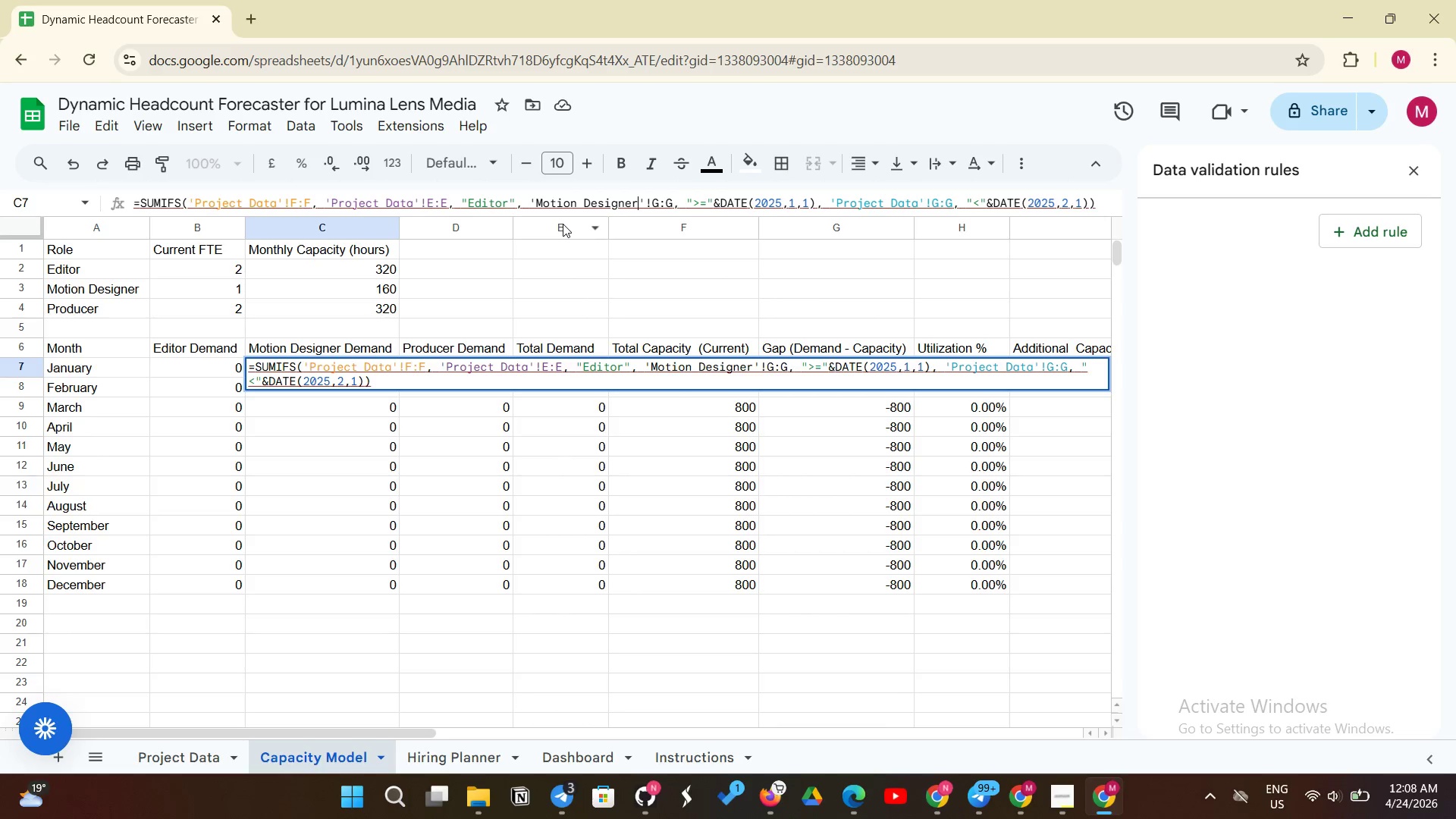 
key(Backspace)
key(Backspace)
key(Backspace)
key(Backspace)
key(Backspace)
key(Backspace)
key(Backspace)
key(Backspace)
key(Backspace)
key(Backspace)
key(Backspace)
key(Backspace)
key(Backspace)
key(Backspace)
key(Backspace)
type(Project Data)
 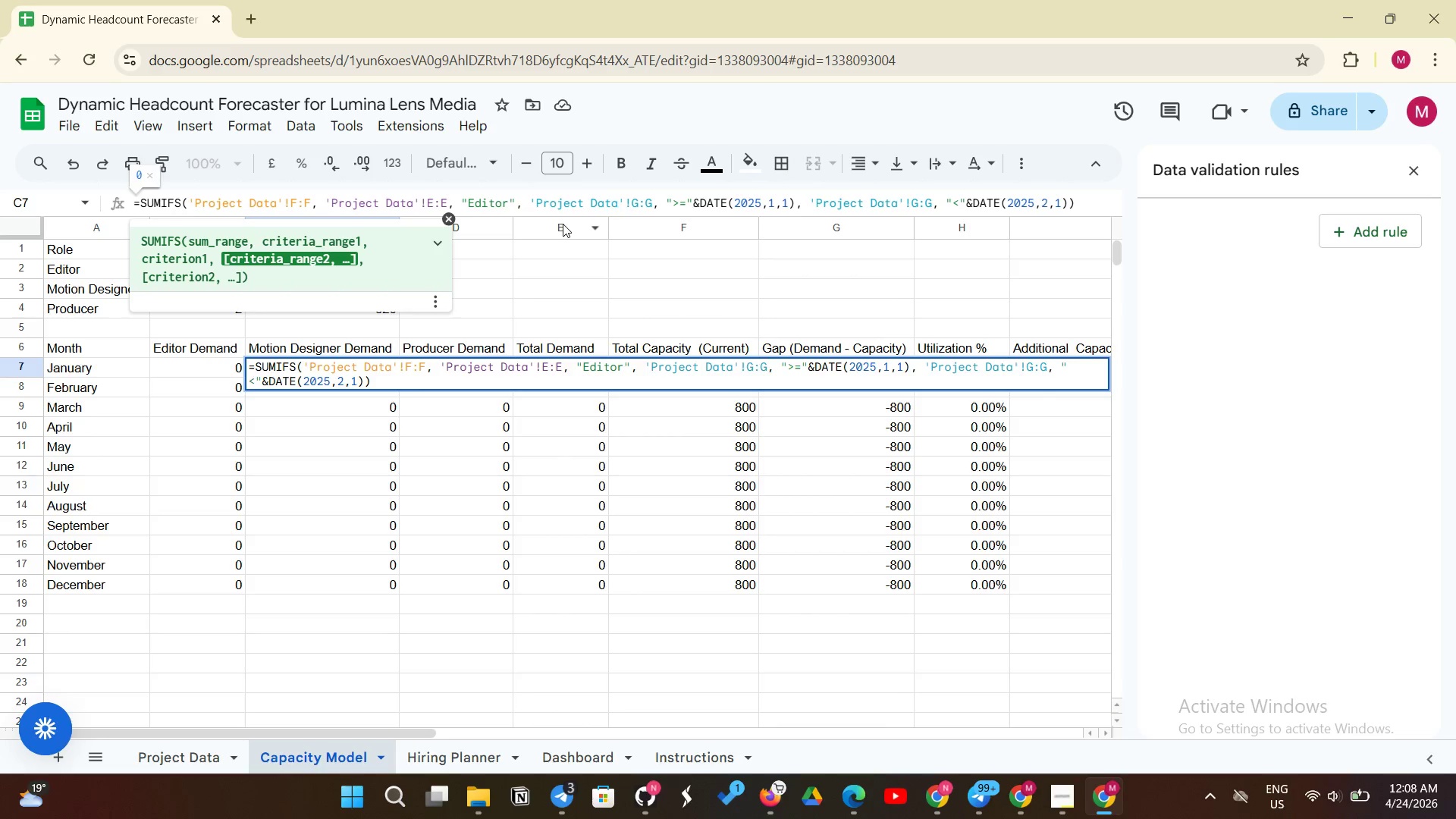 
left_click([508, 206])
 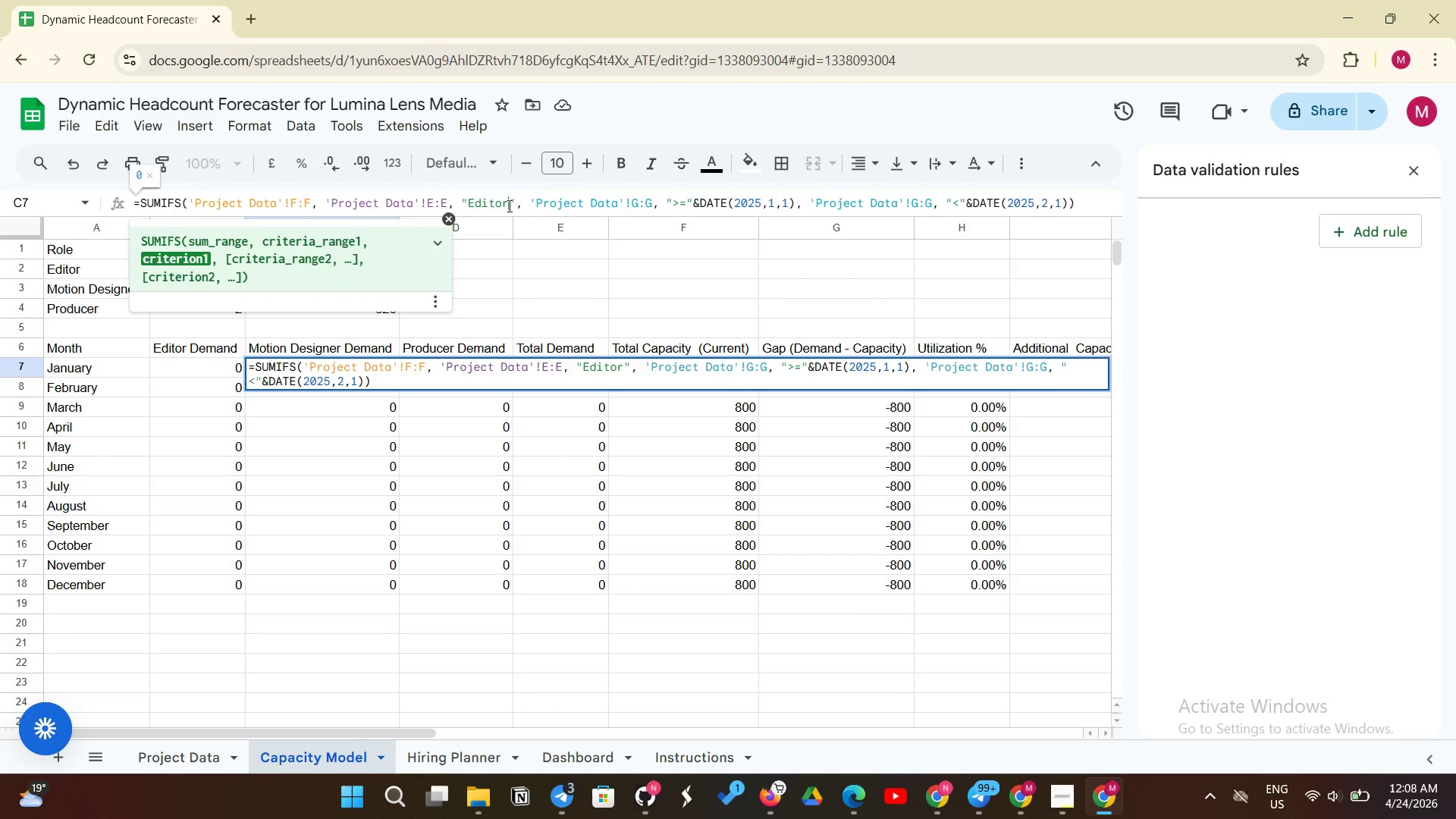 
key(Backspace)
 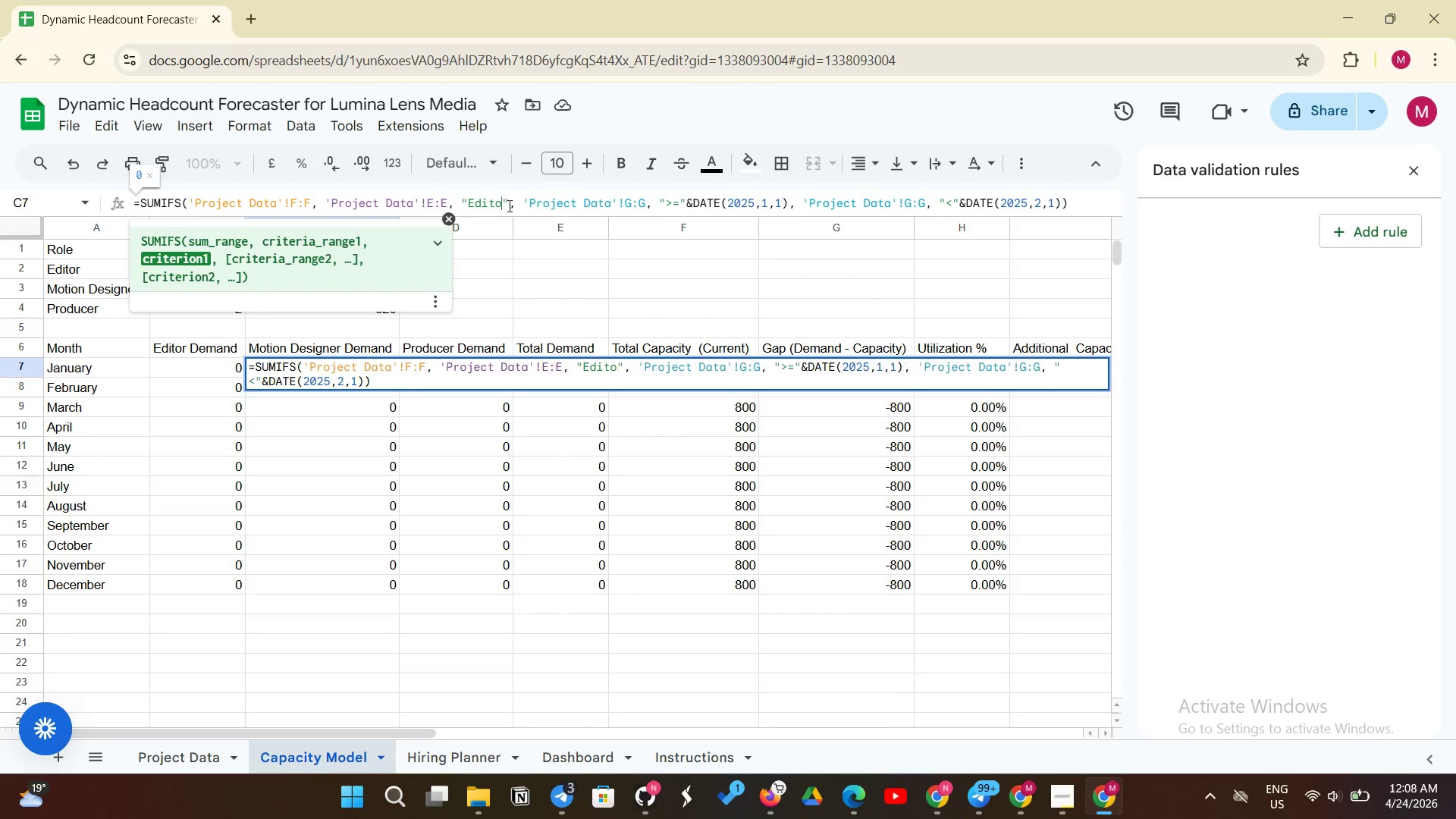 
key(Backspace)
 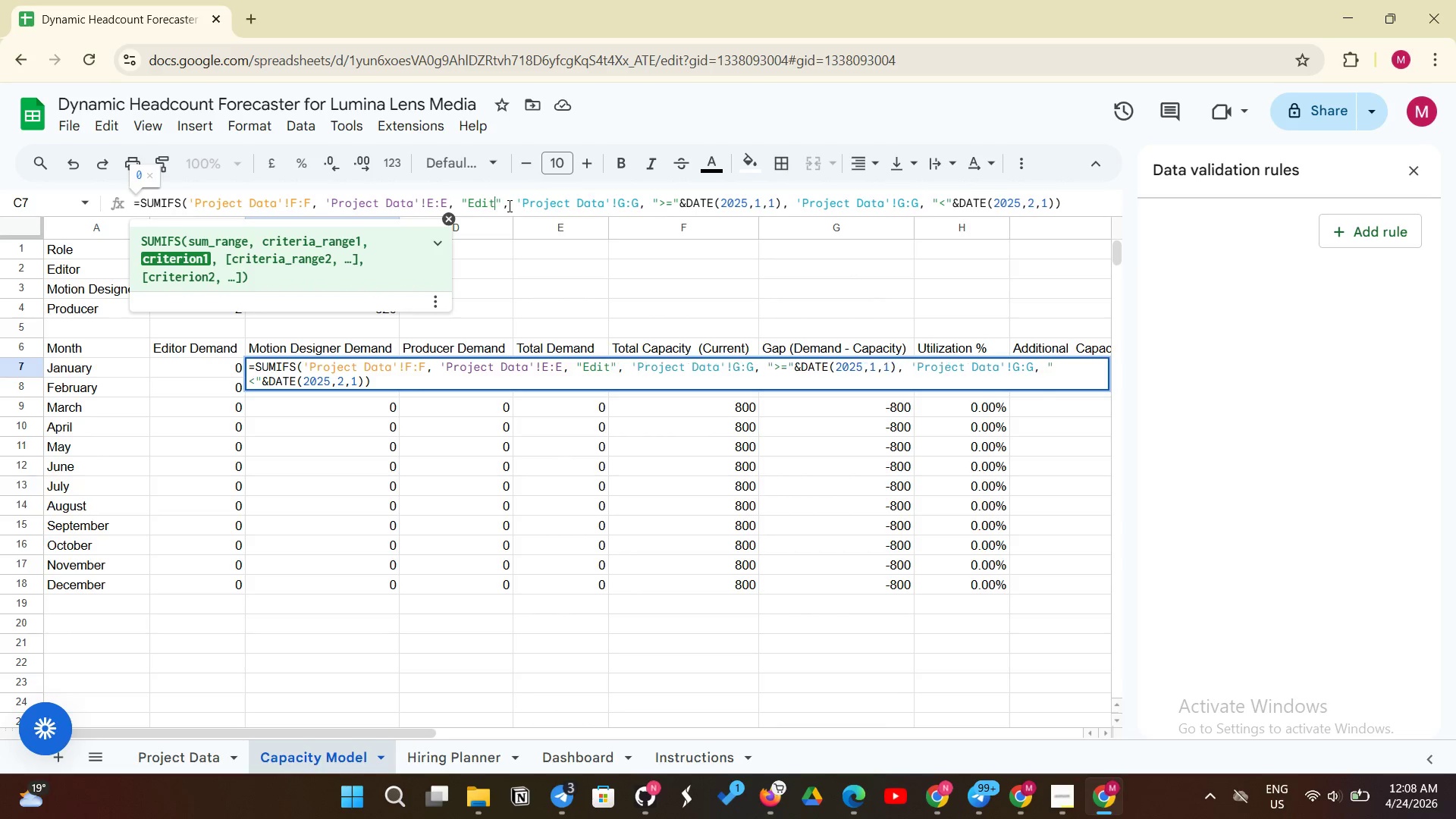 
key(Backspace)
 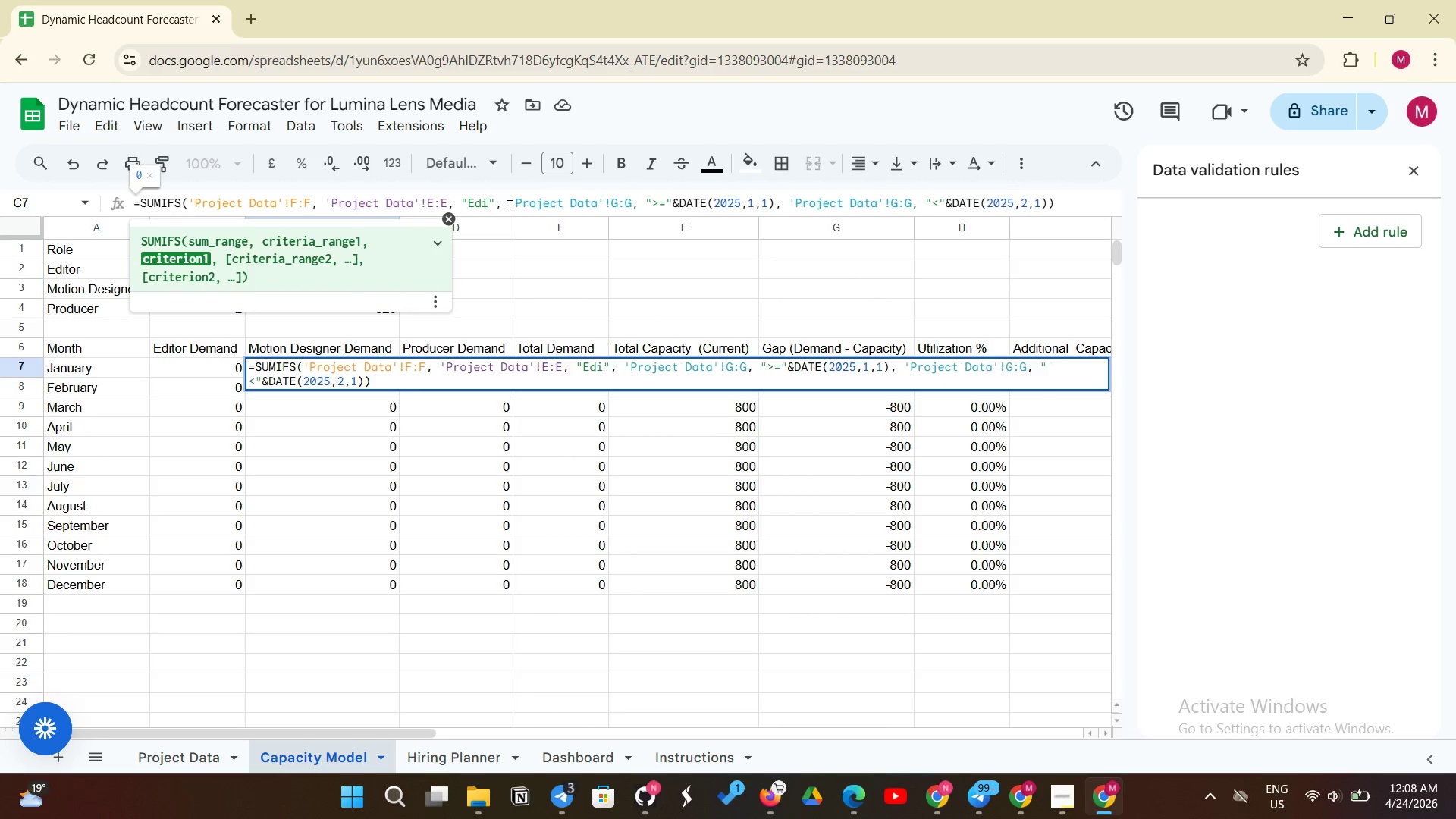 
key(Backspace)
 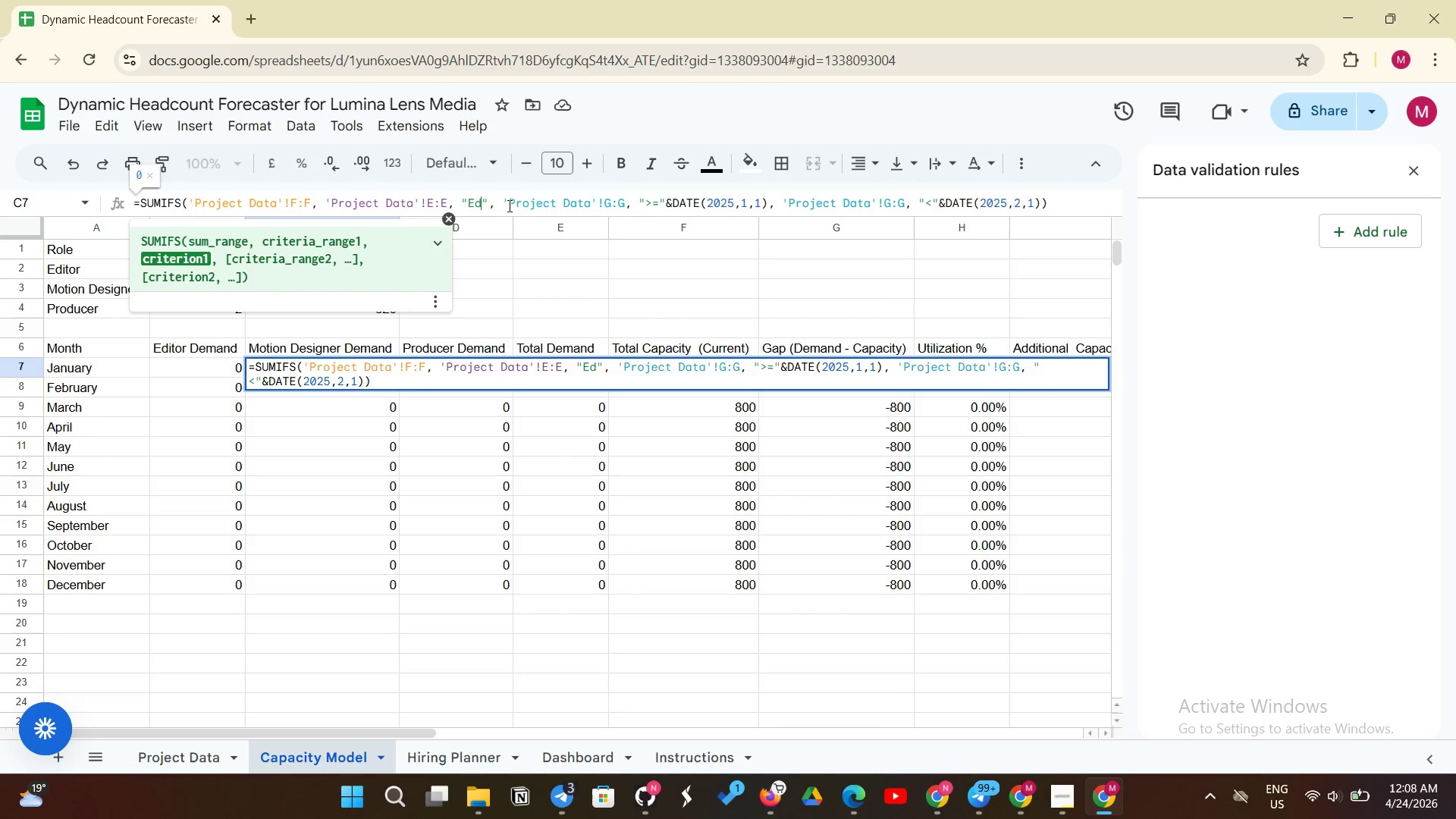 
key(Backspace)
 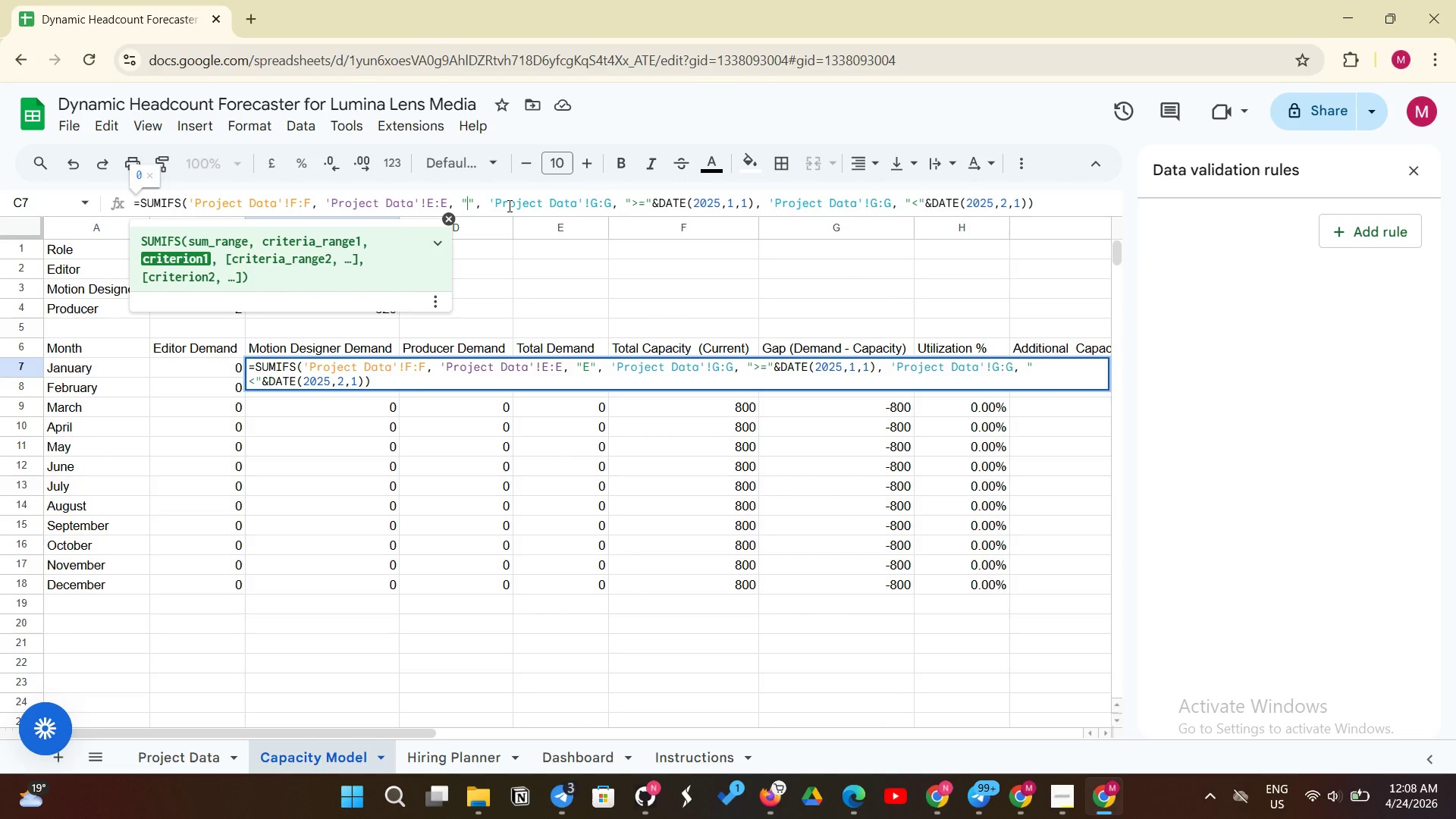 
key(Backspace)
 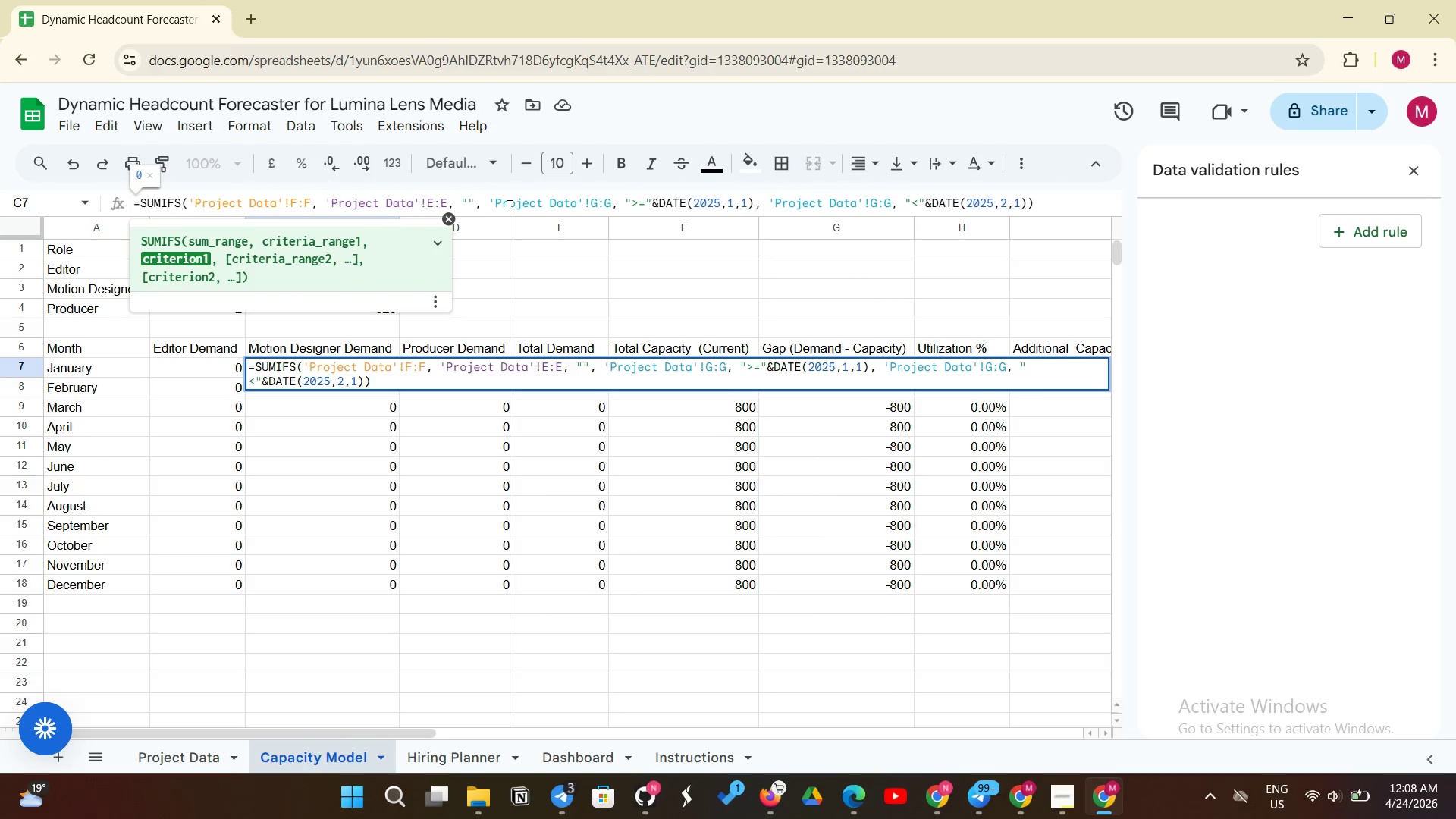 
key(Control+V)
 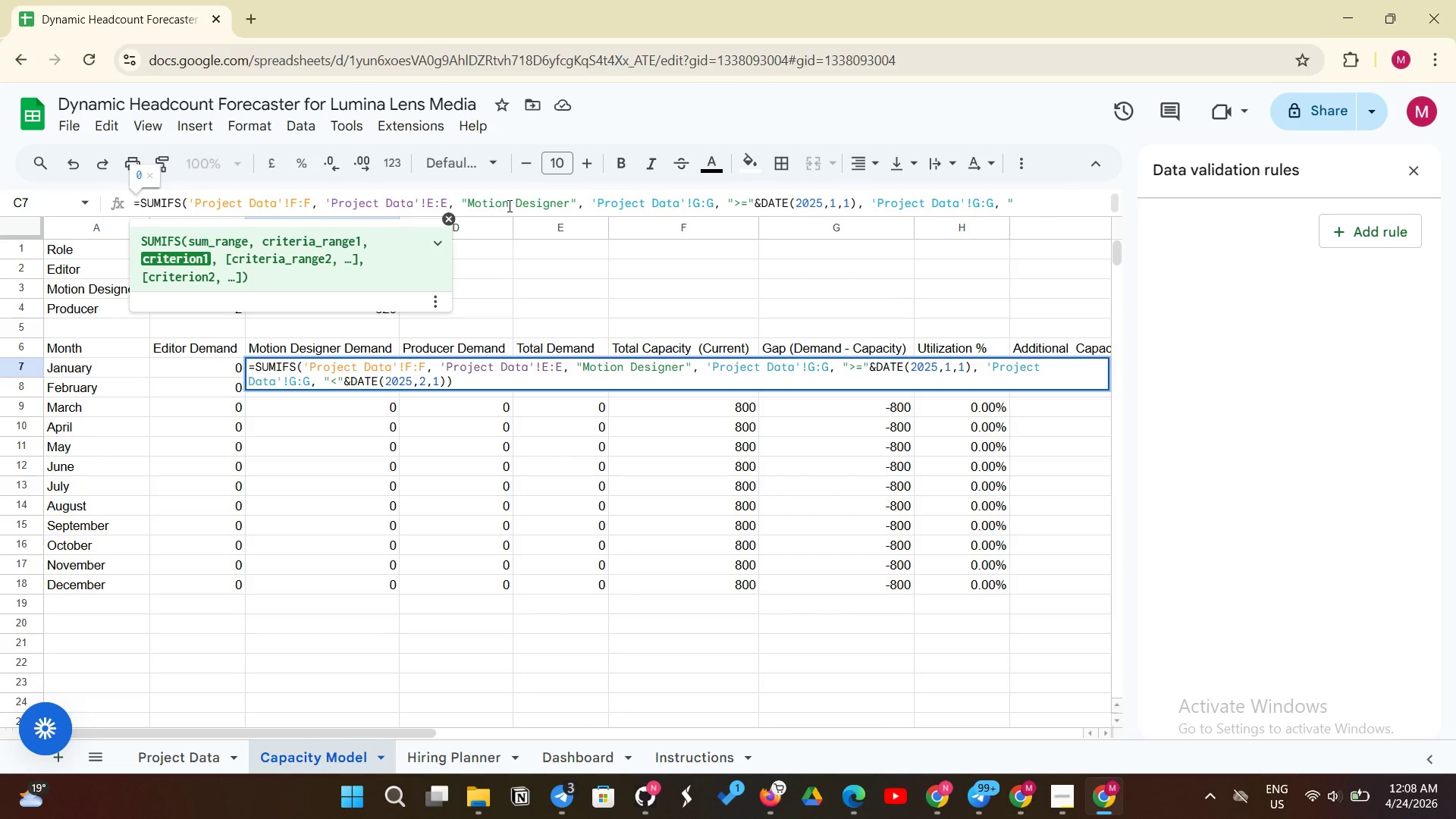 
key(Enter)
 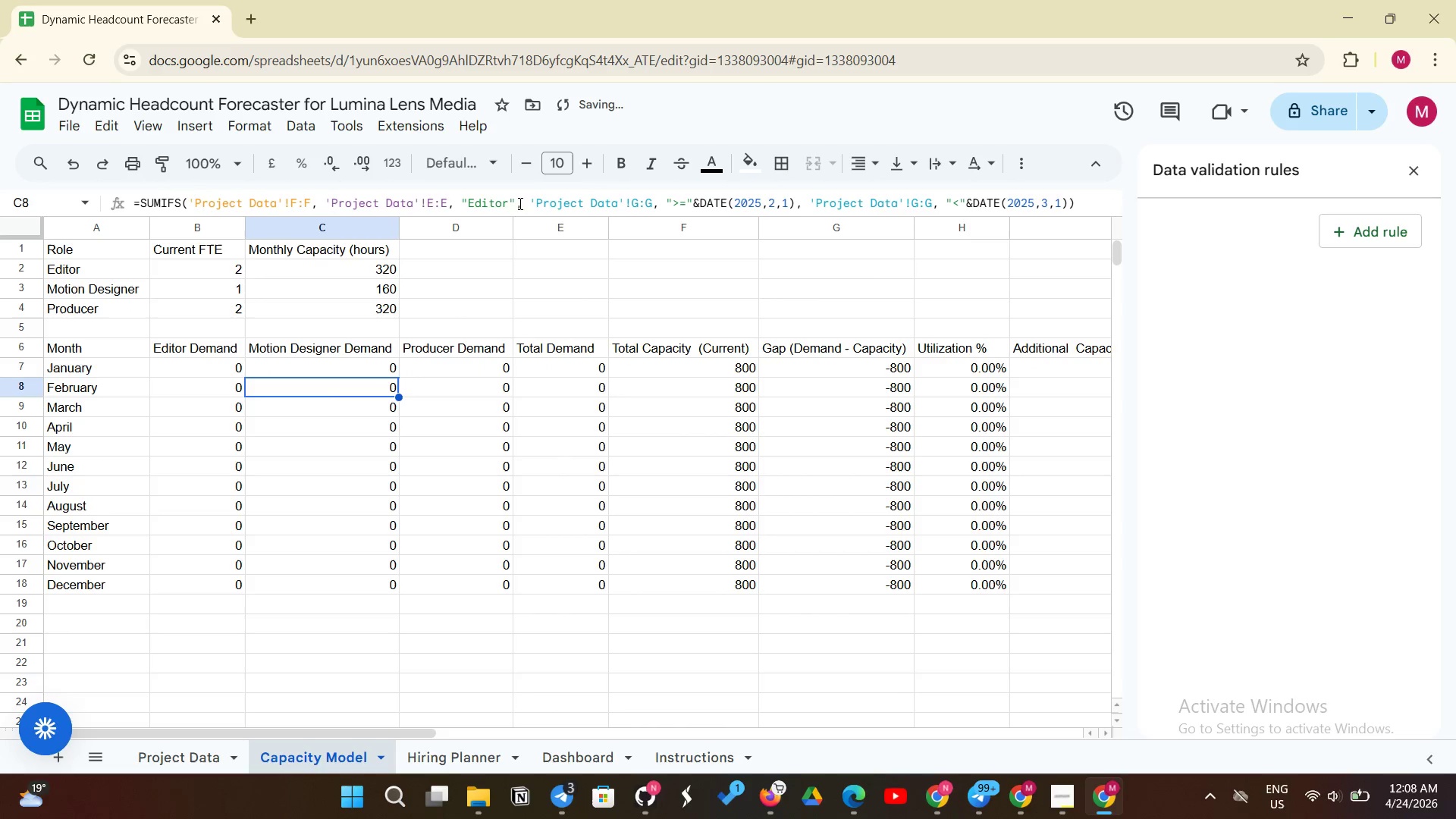 
left_click([507, 202])
 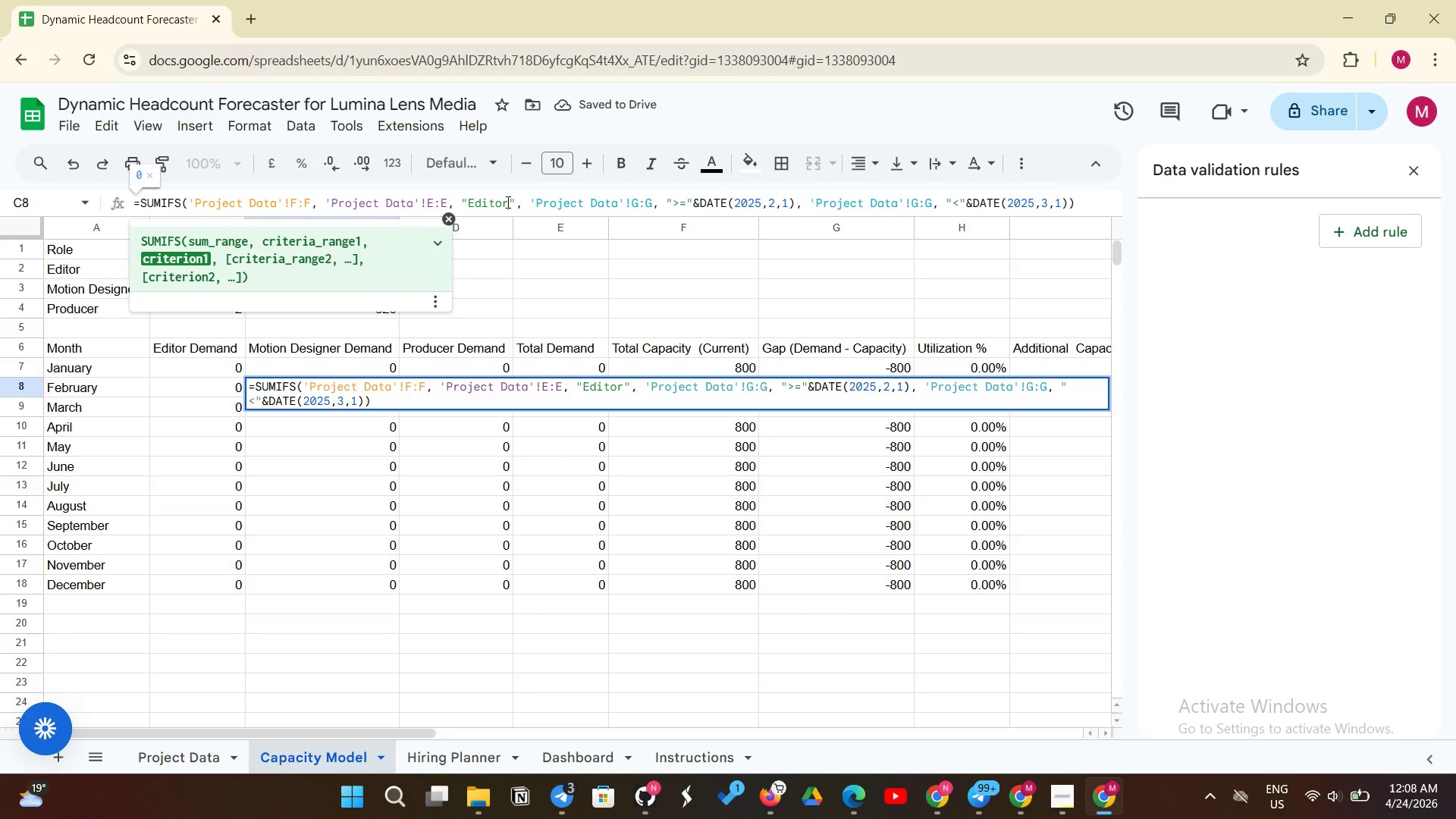 
key(Backspace)
 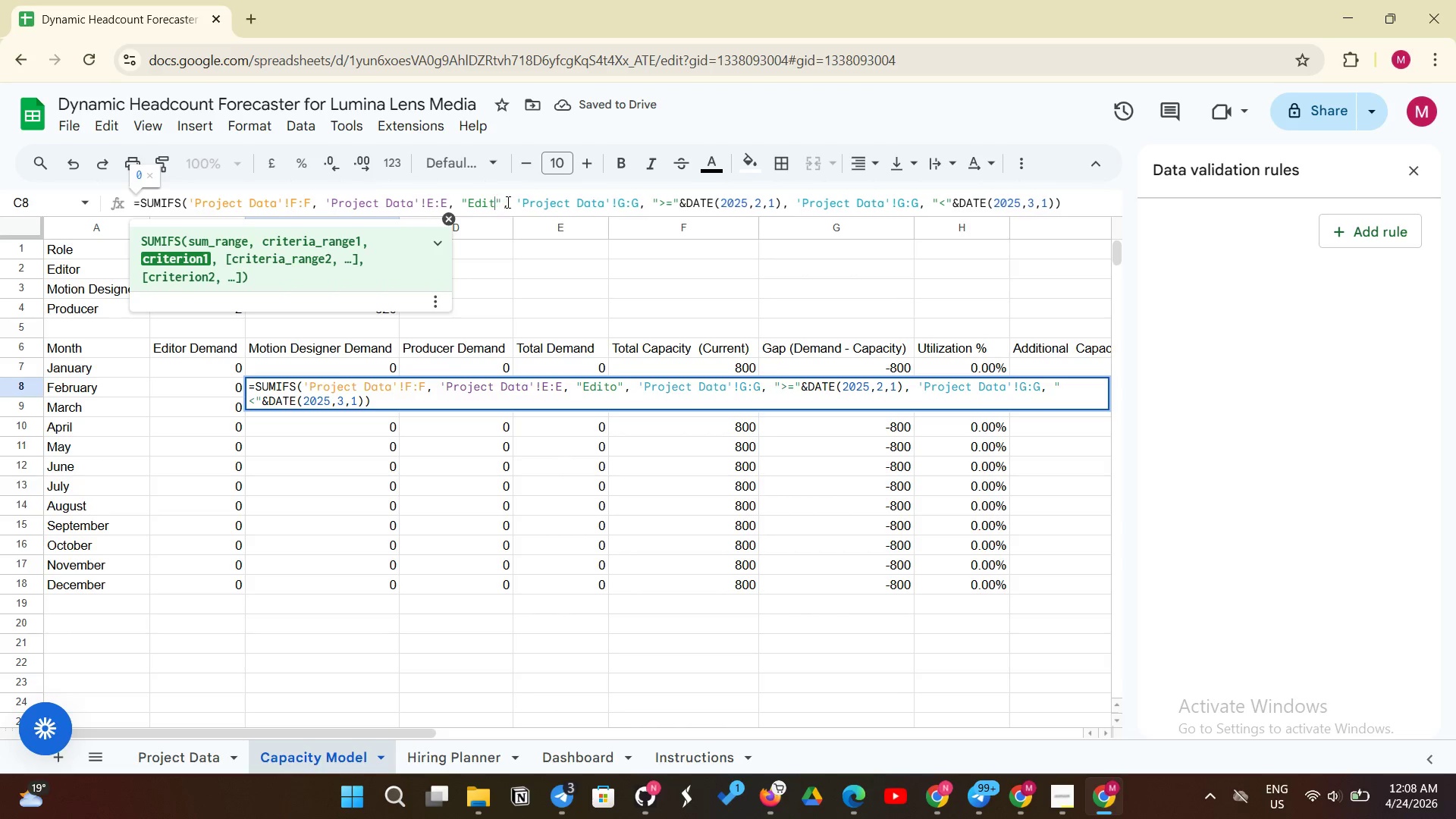 
key(Backspace)
 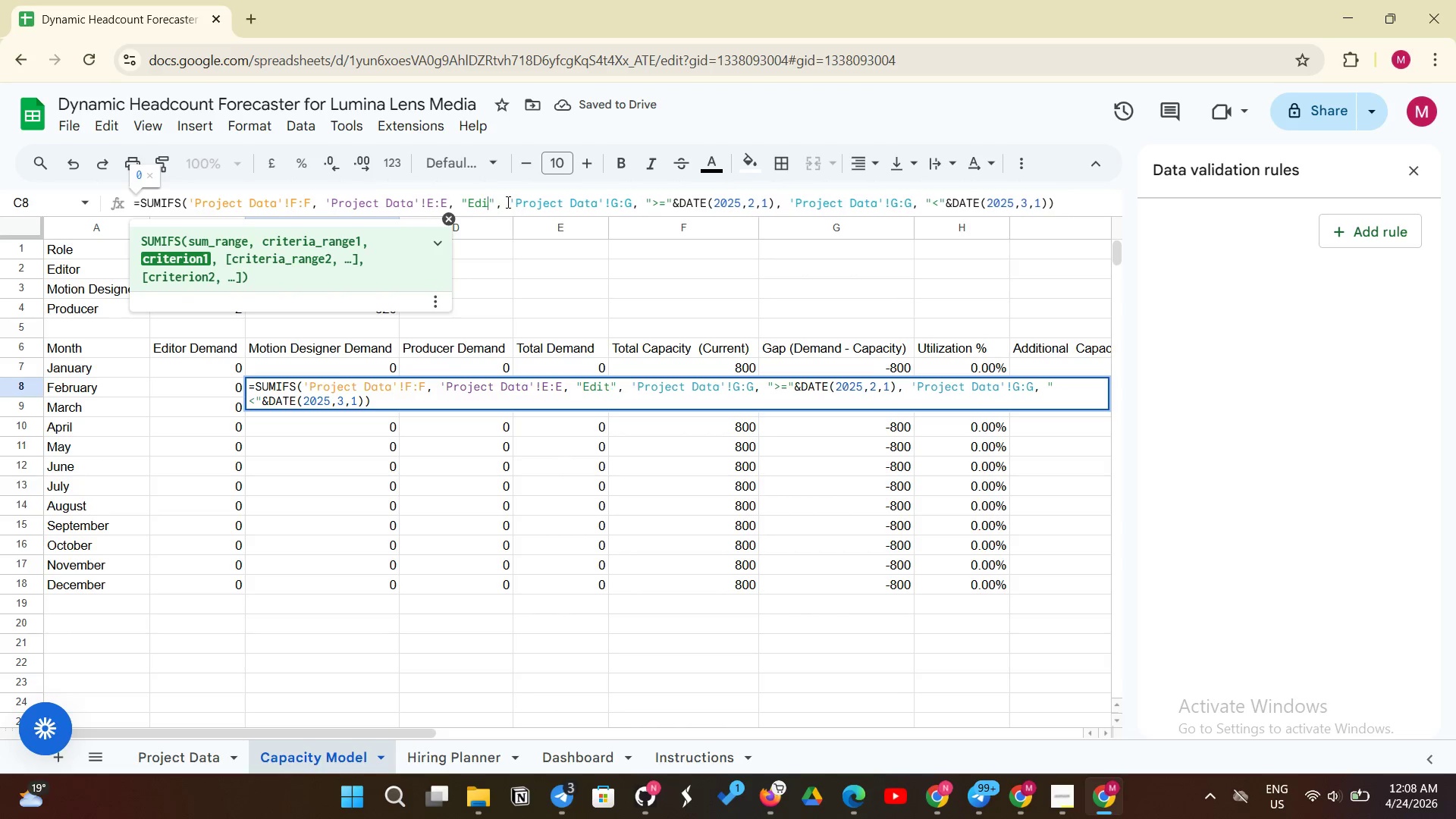 
key(Backspace)
 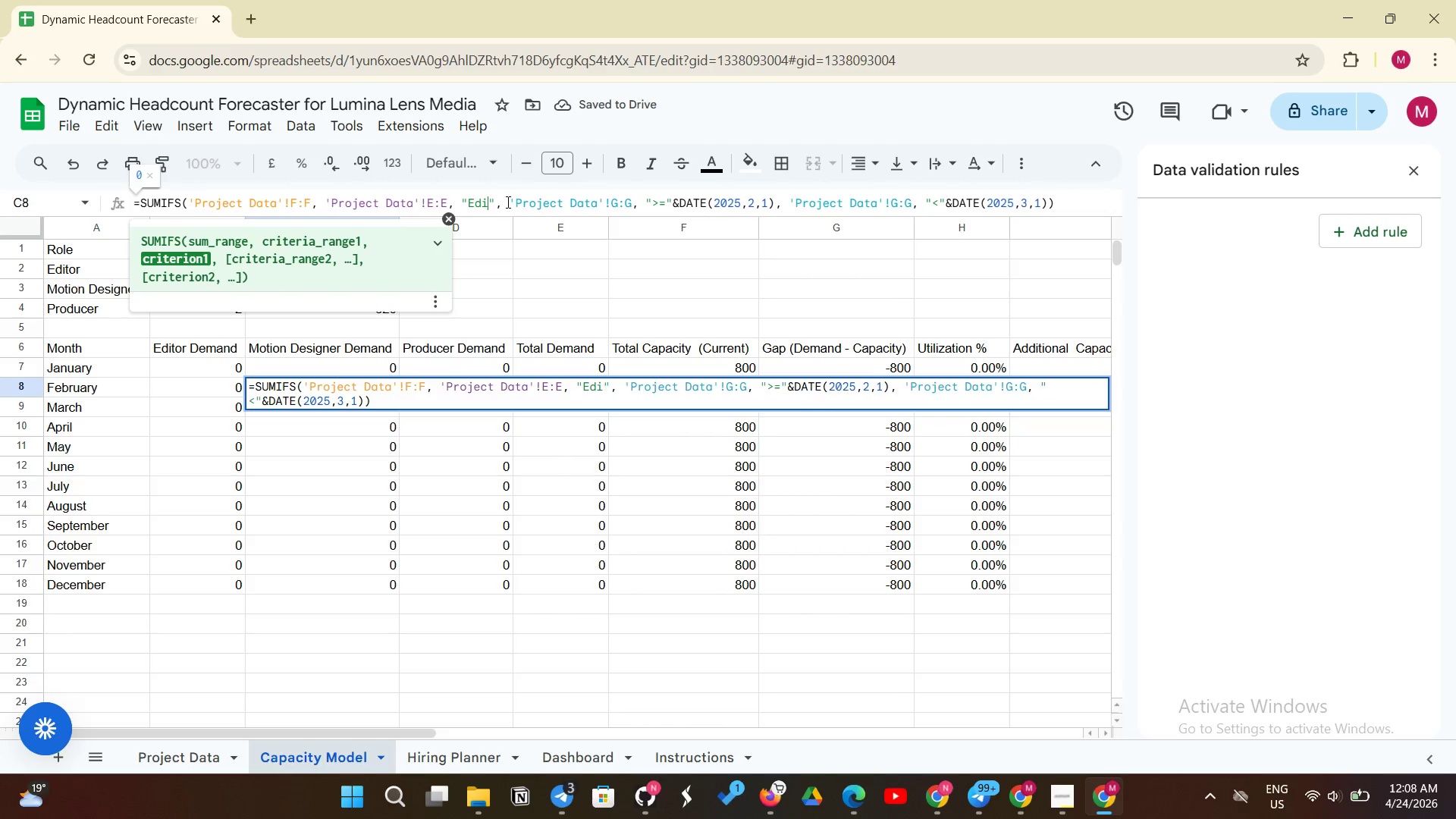 
key(Backspace)
 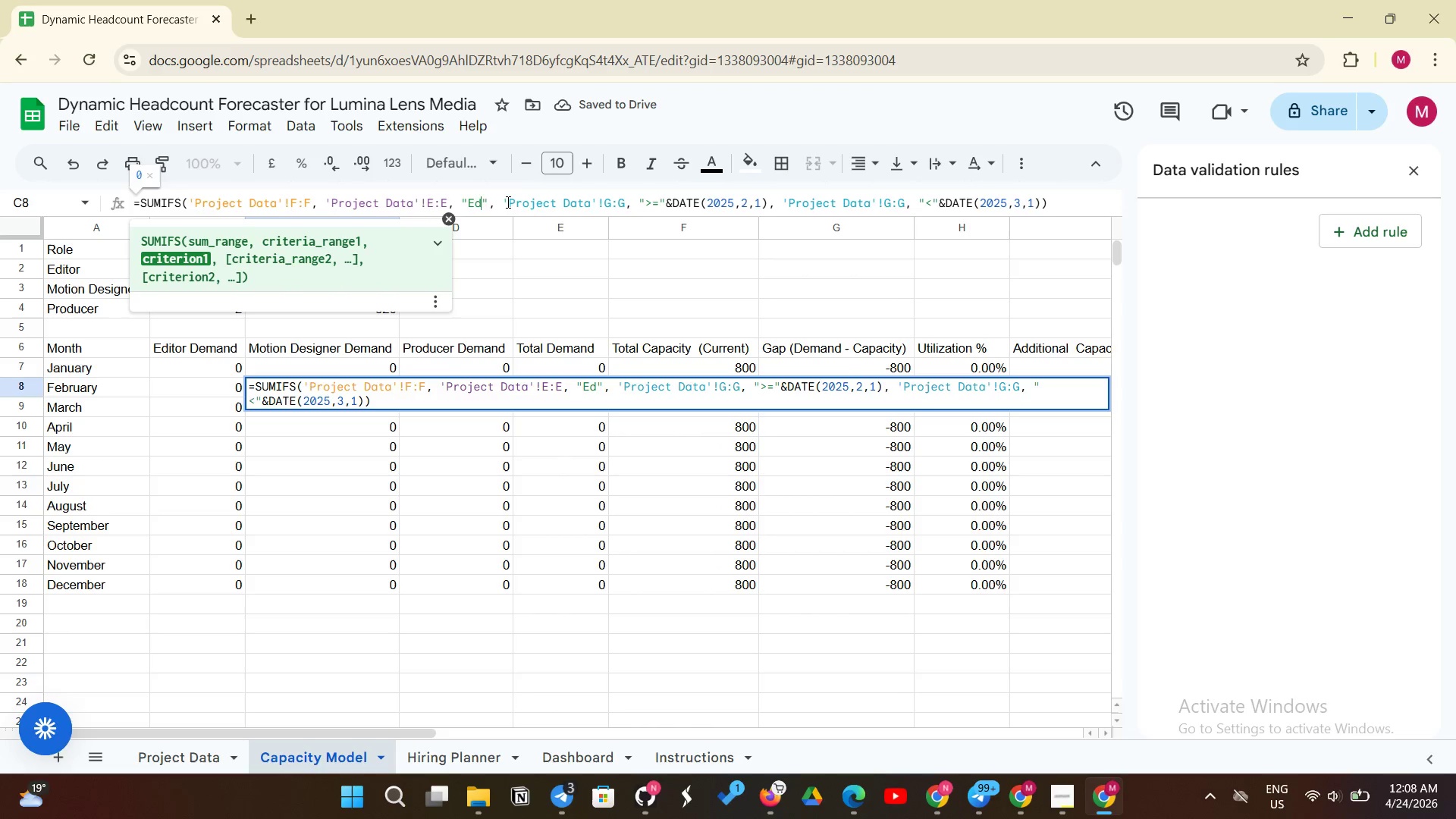 
key(Backspace)
 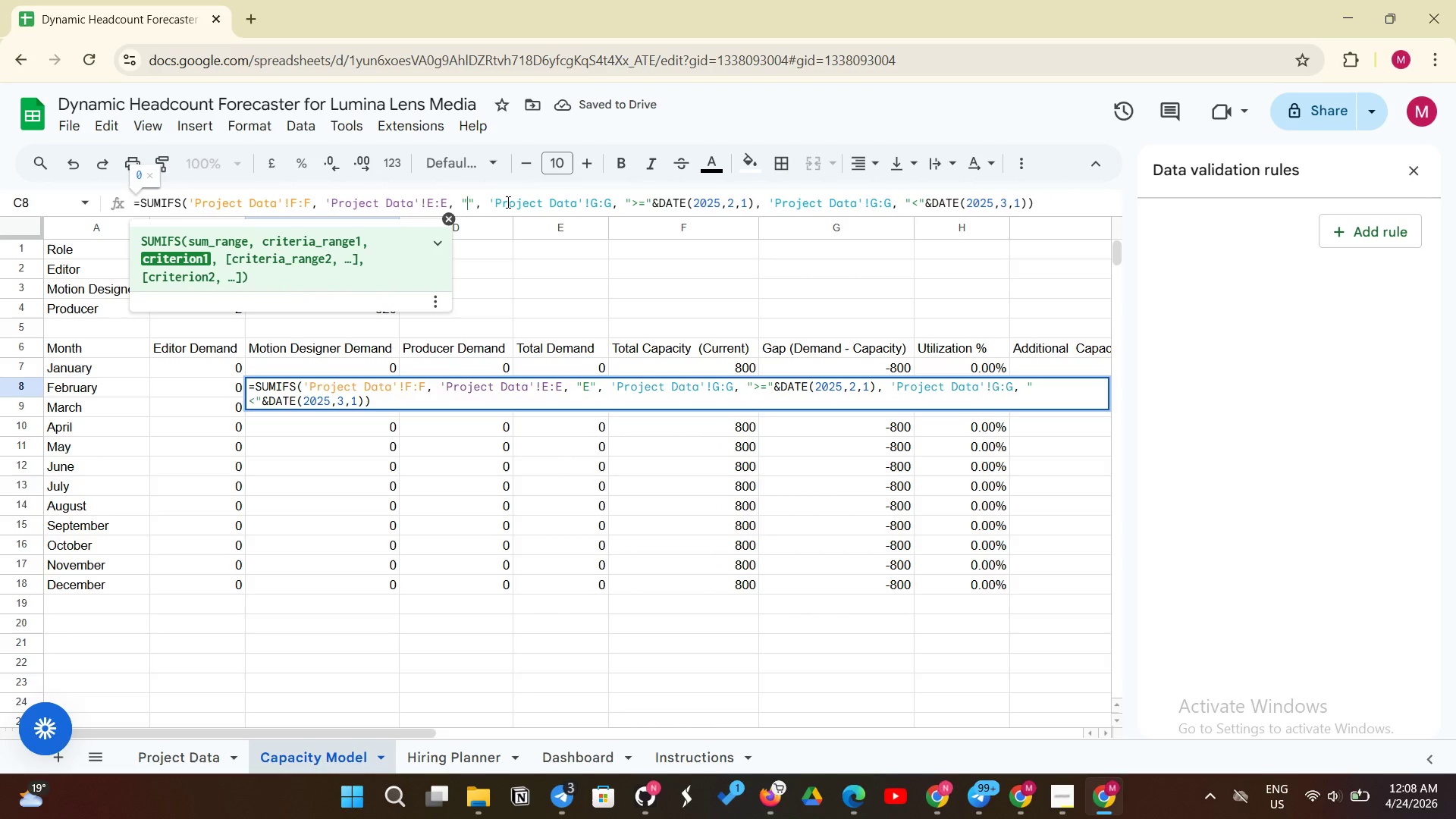 
key(Backspace)
 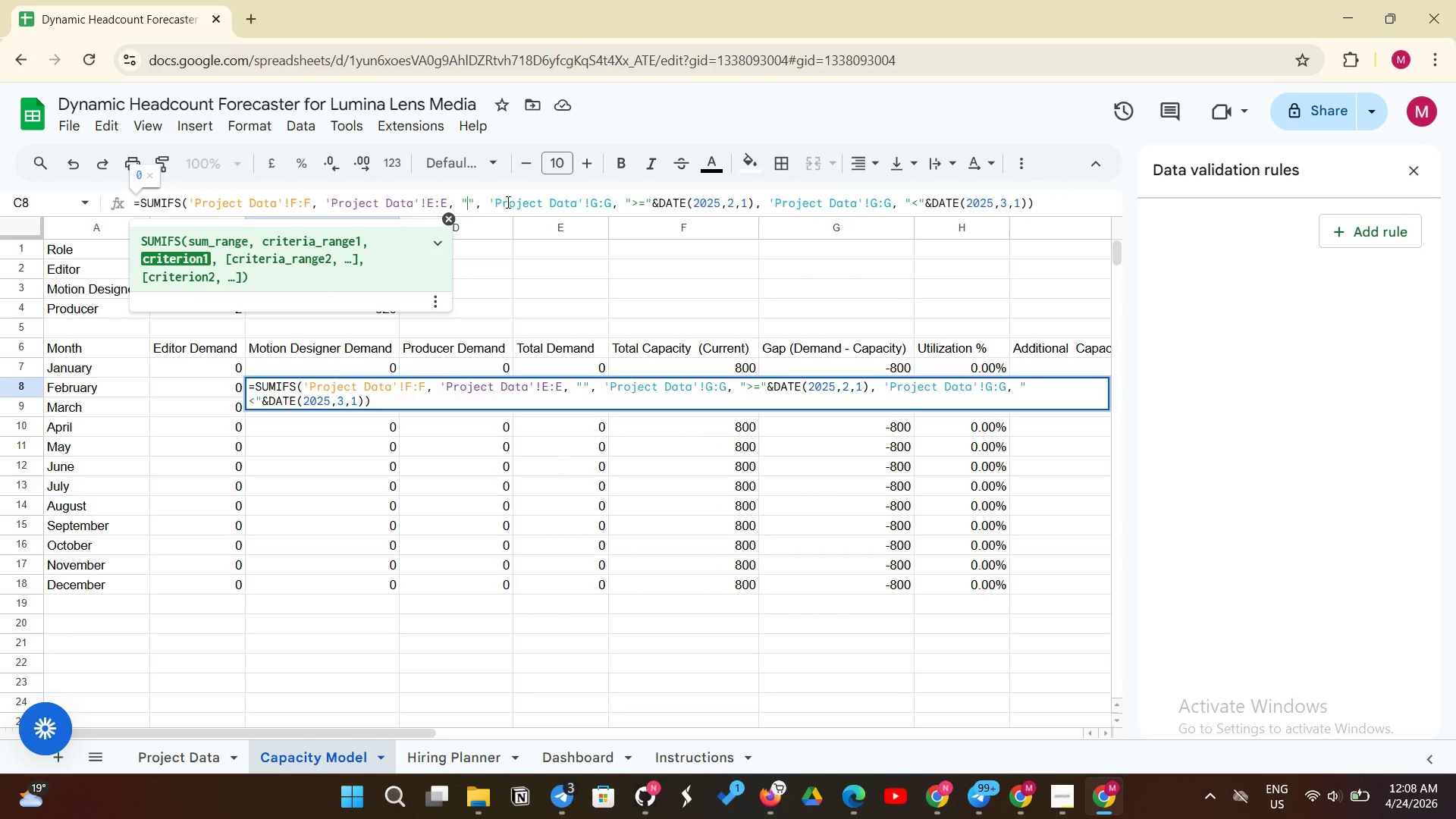 
key(Control+V)
 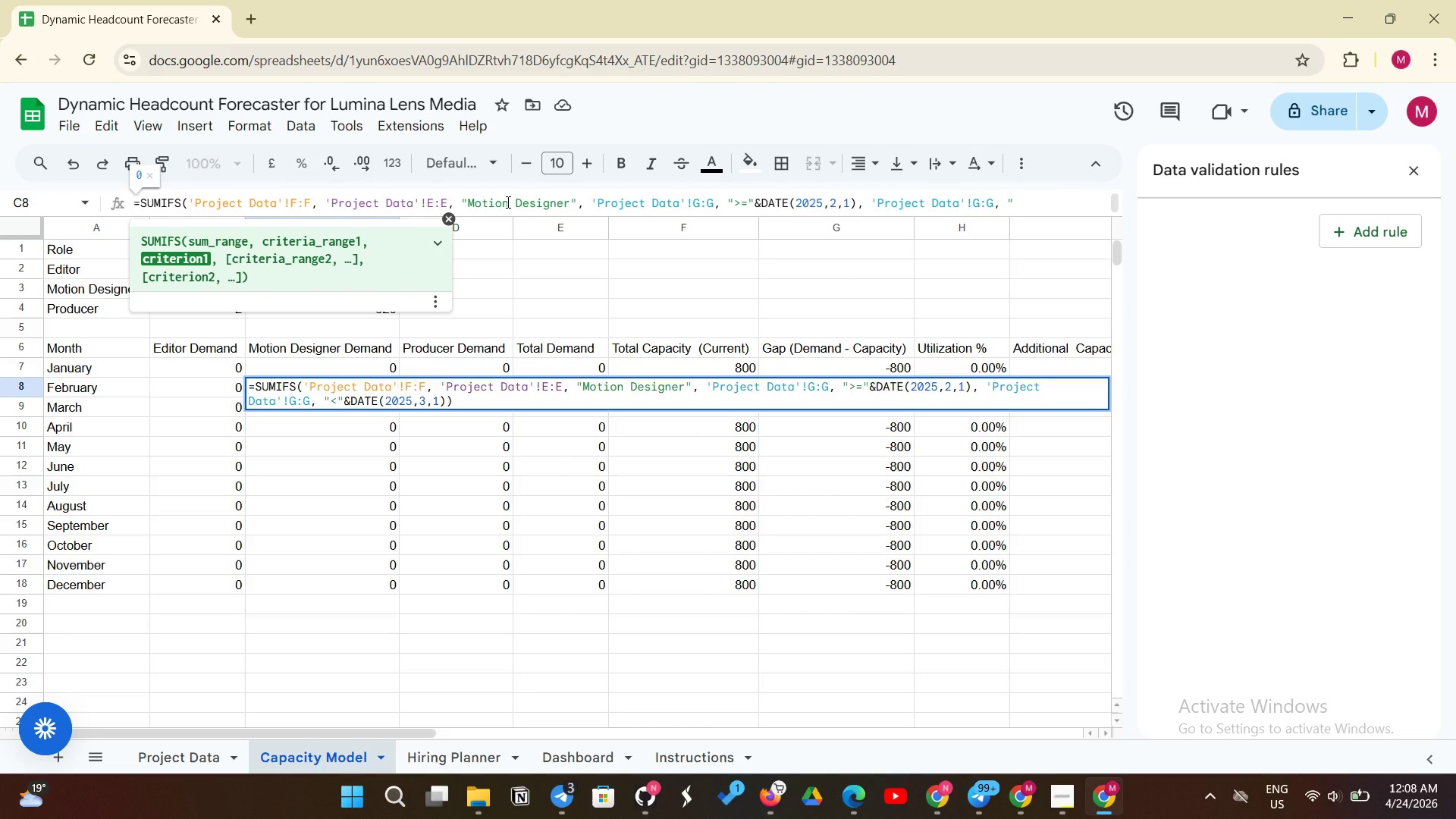 
key(Enter)
 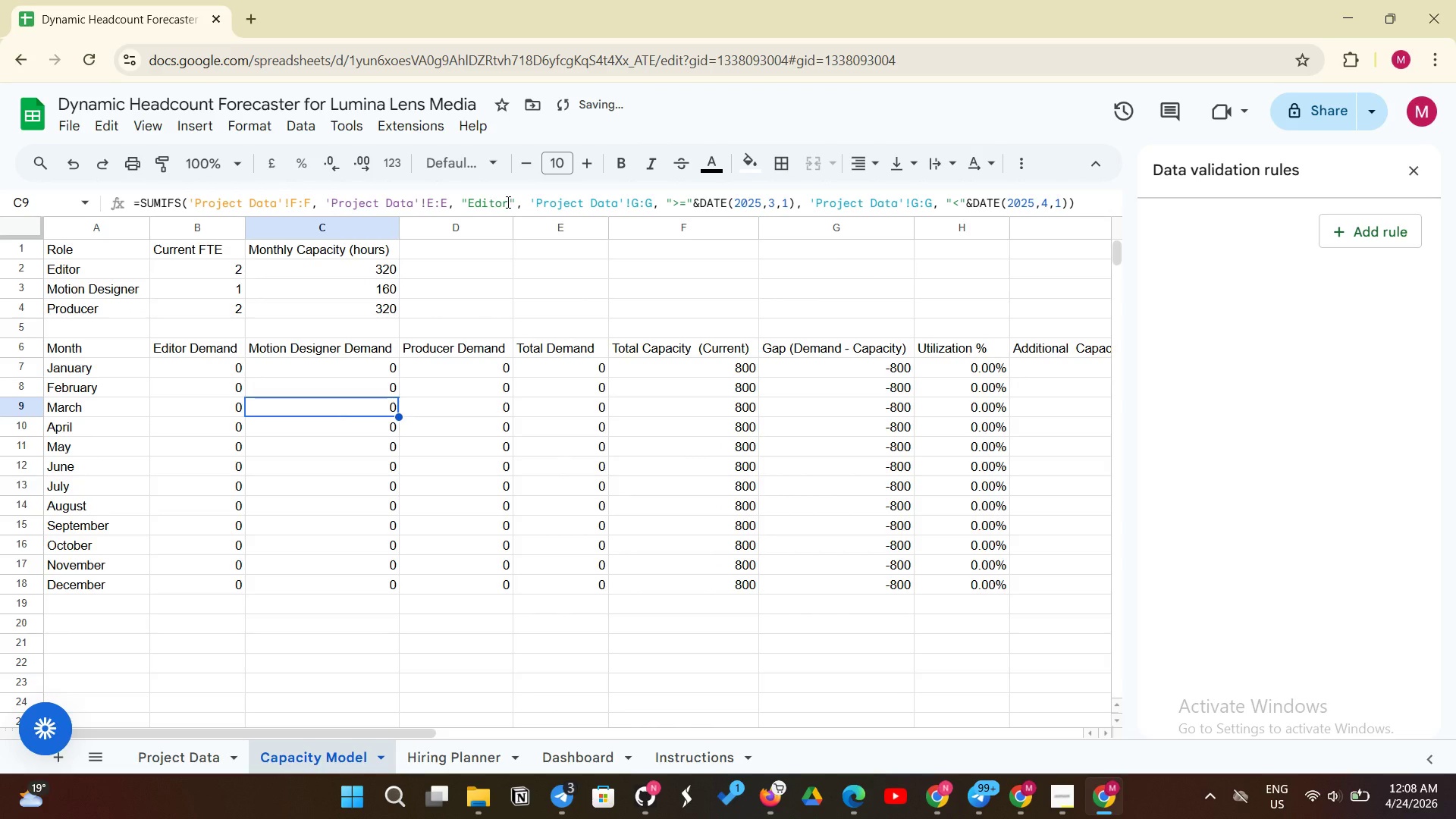 
left_click([507, 202])
 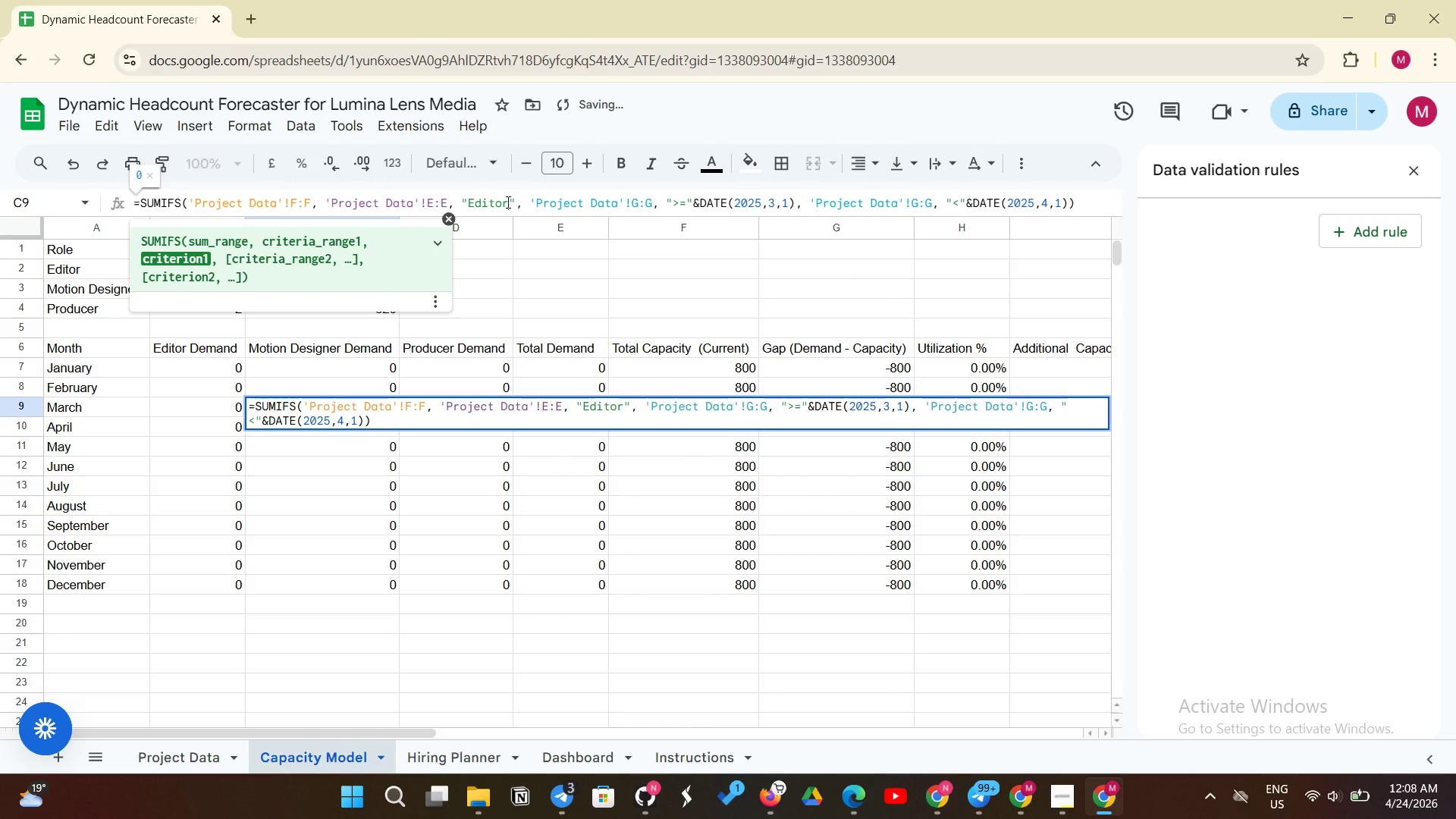 
key(Backspace)
 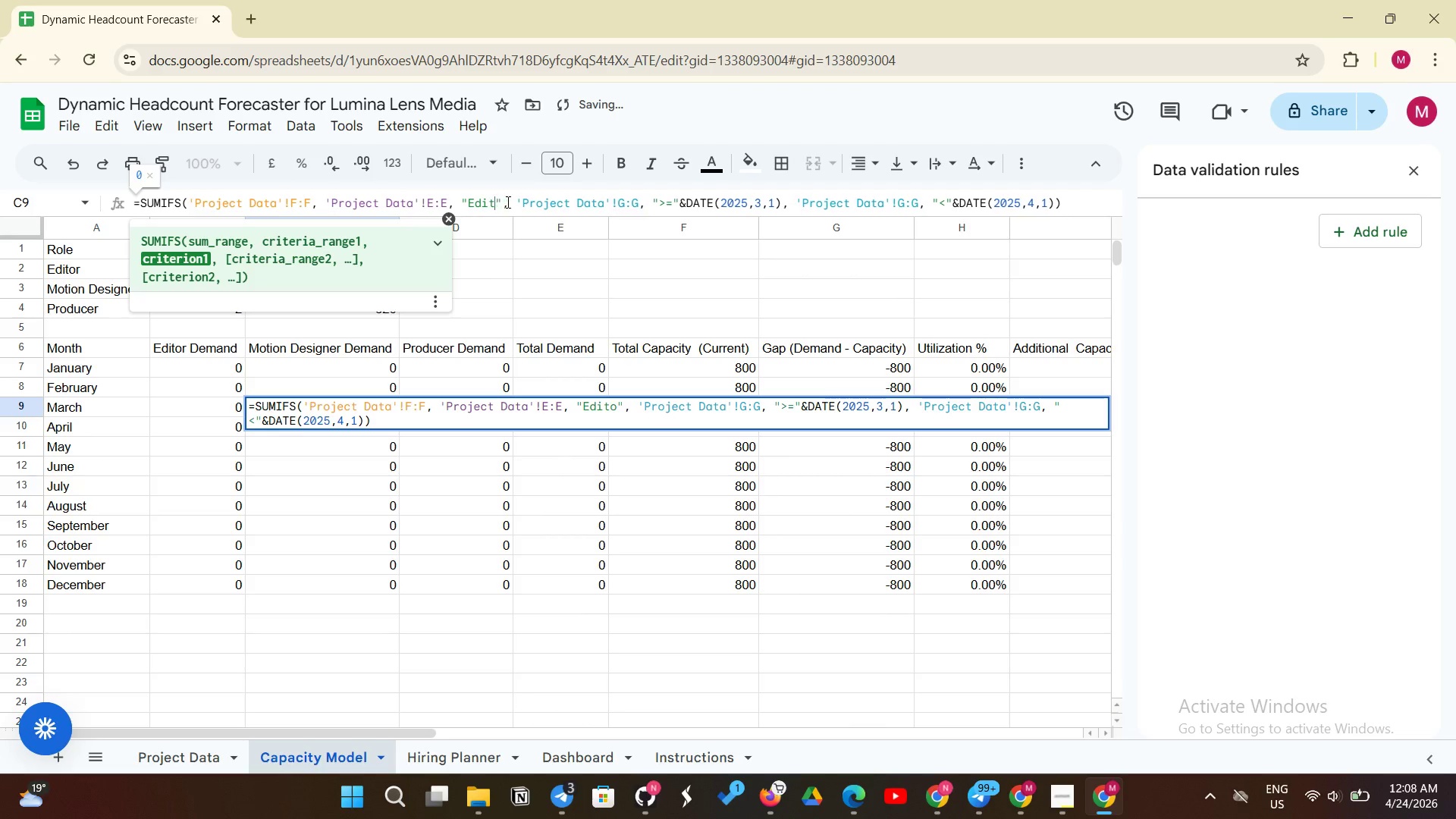 
key(Backspace)
 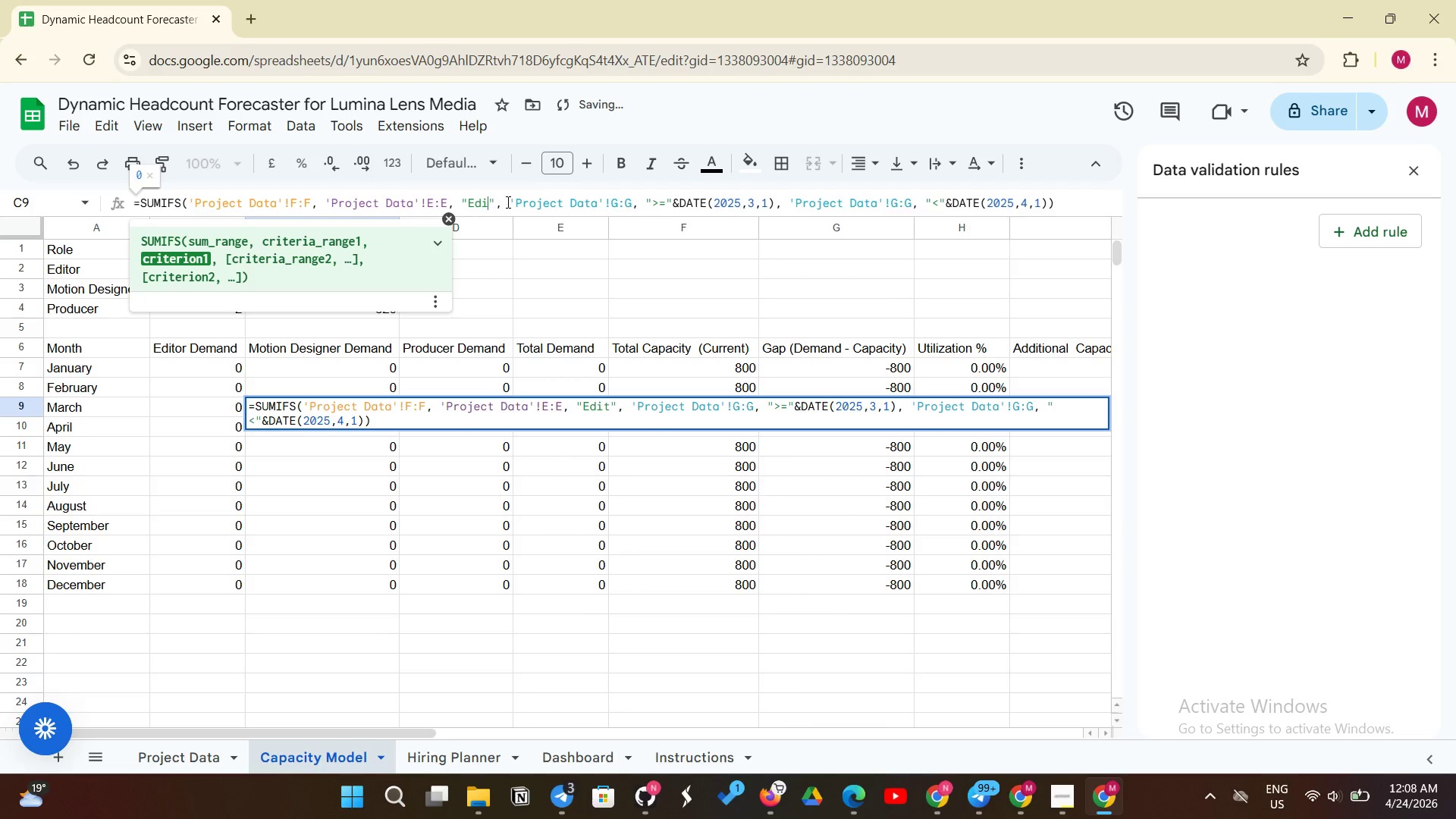 
key(Backspace)
 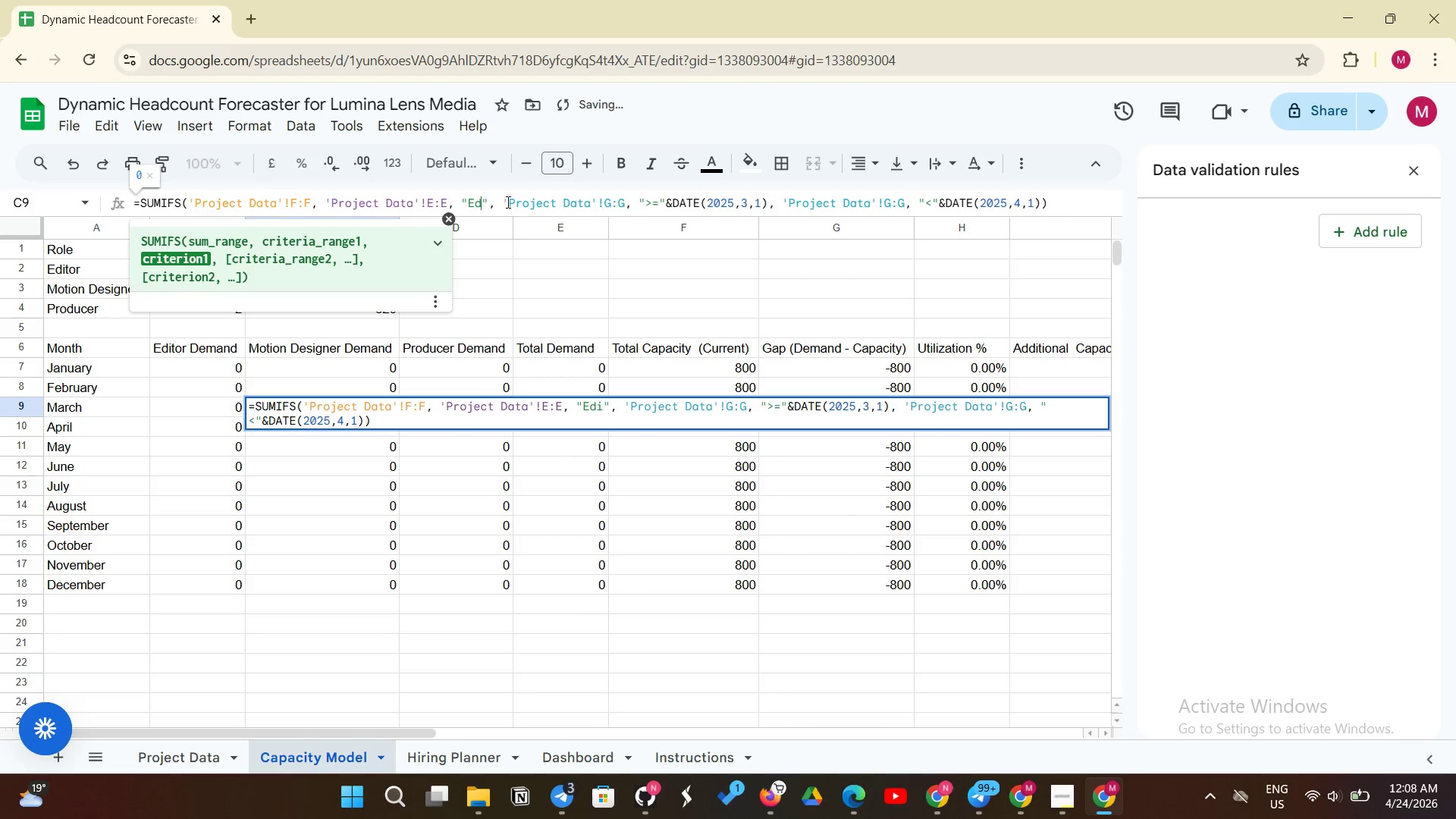 
key(Backspace)
 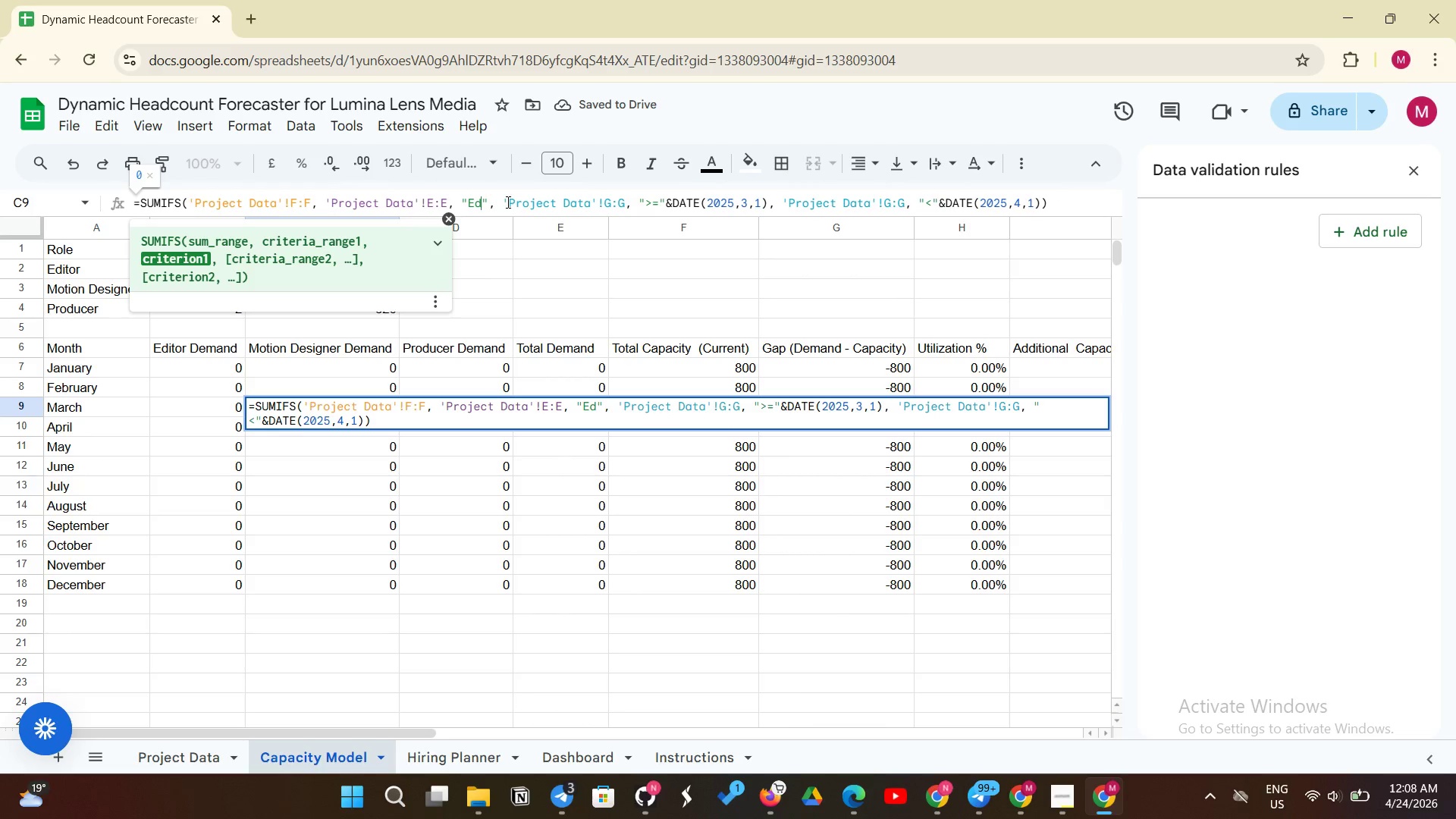 
key(Backspace)
 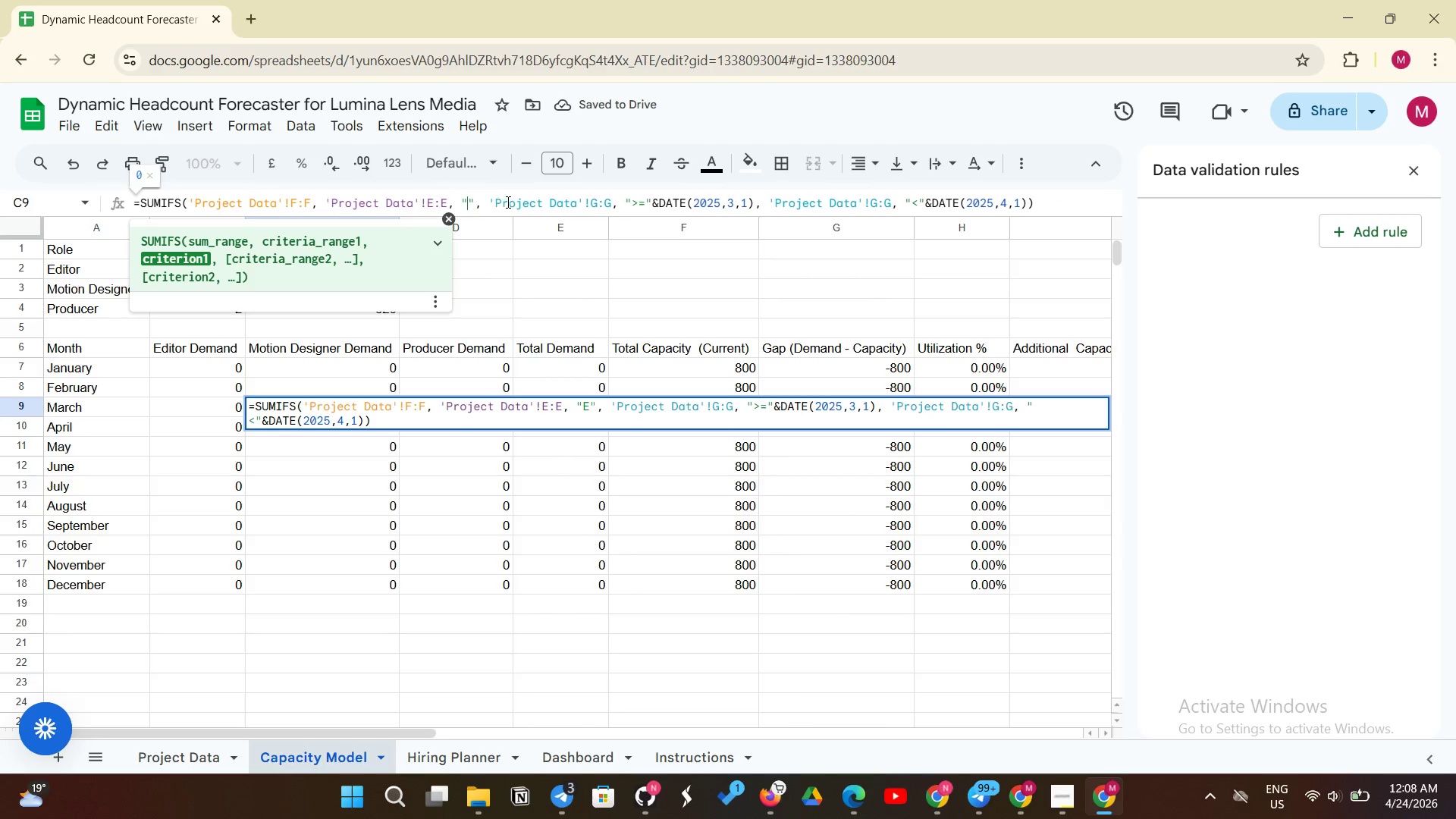 
key(Backspace)
 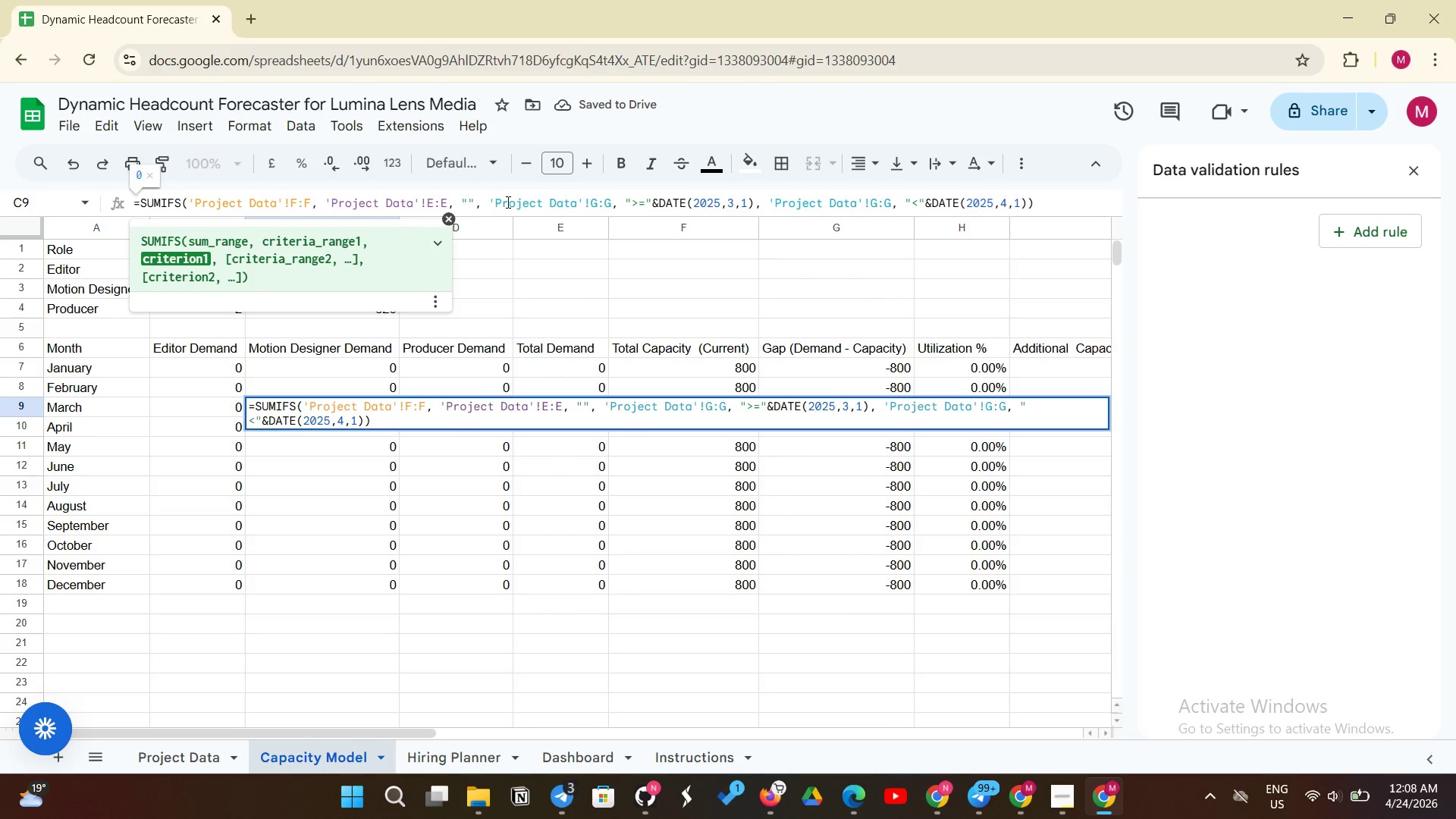 
key(Control+V)
 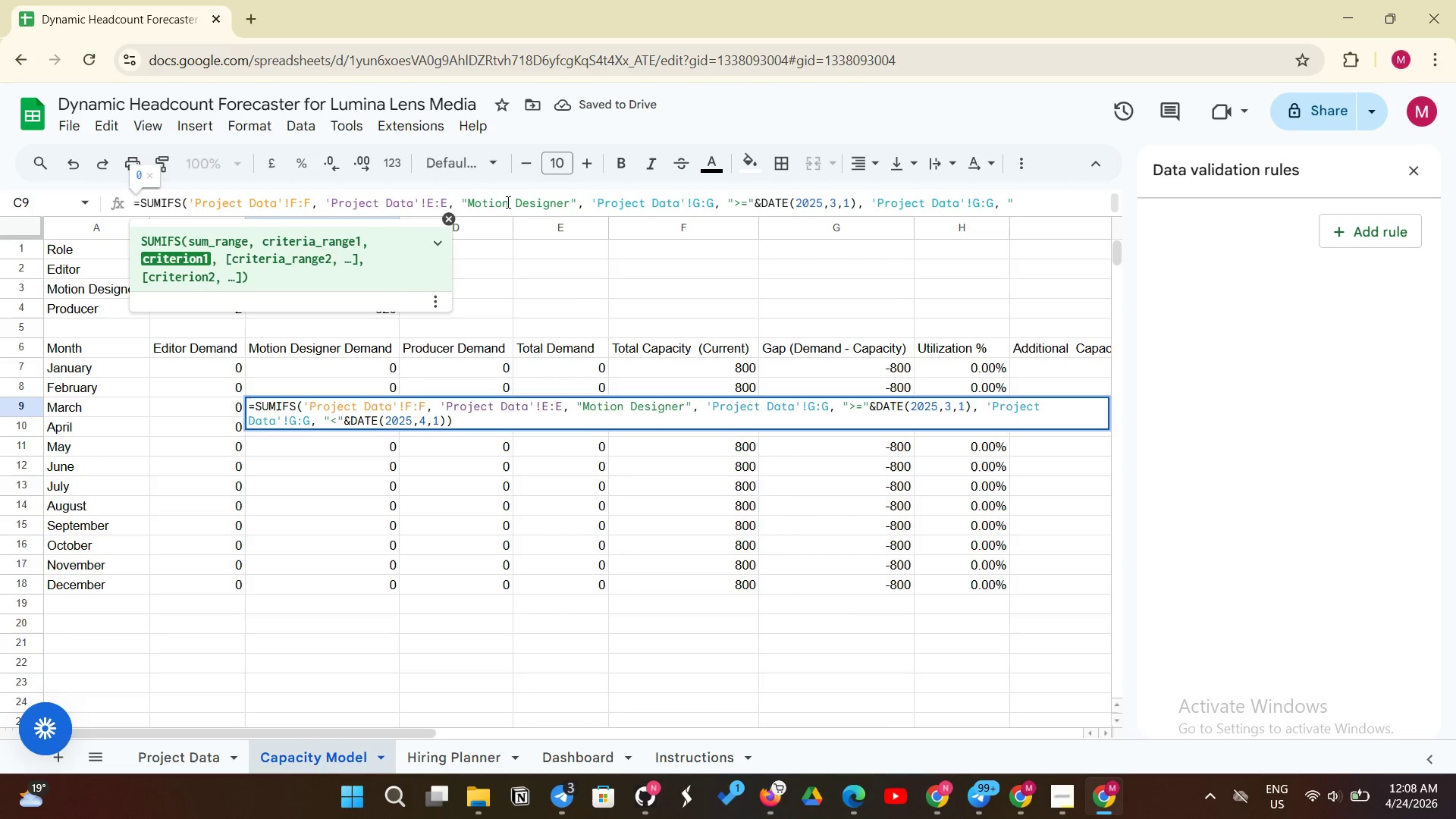 
key(Enter)
 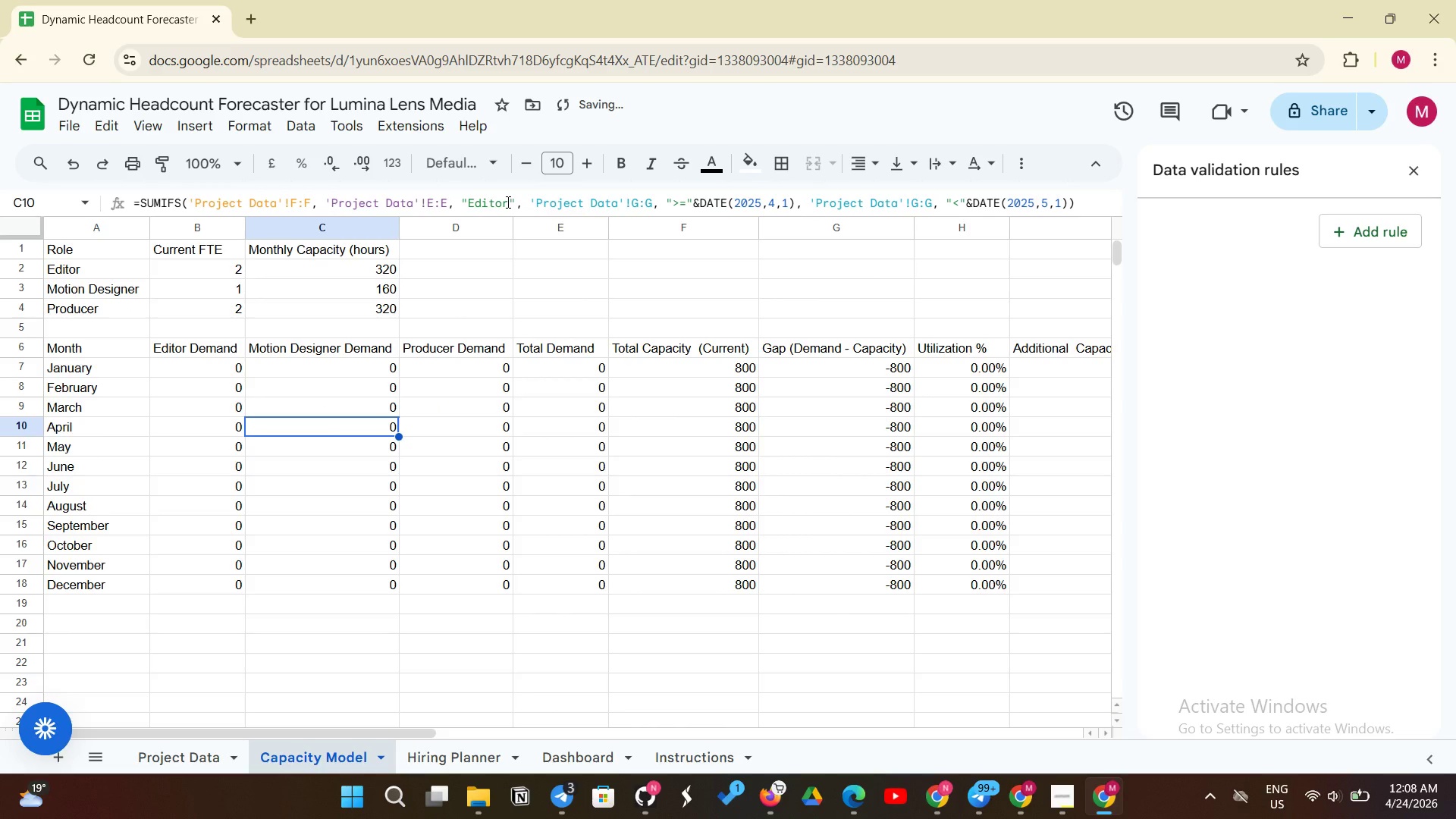 
key(Backspace)
 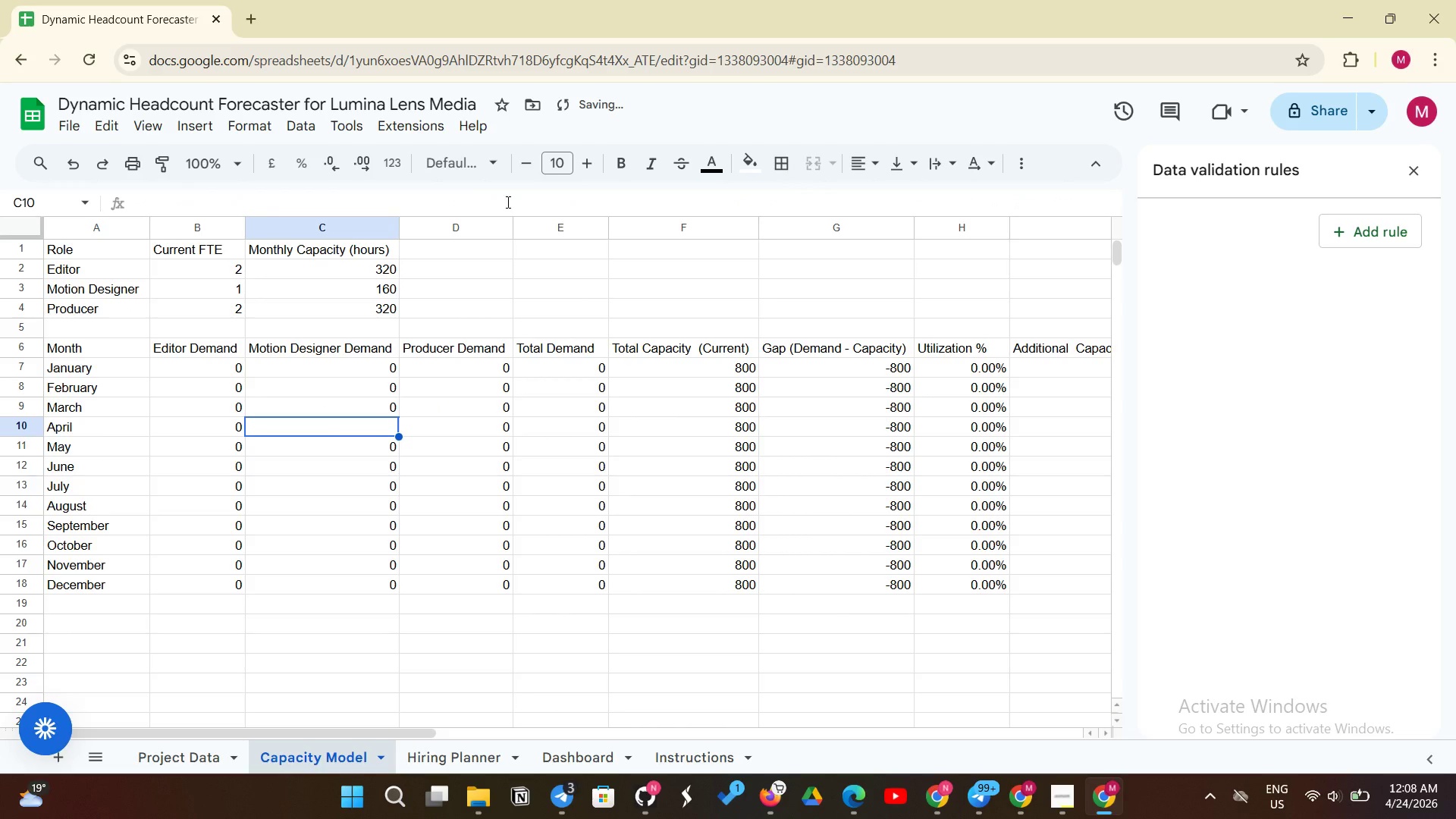 
key(Control+Z)
 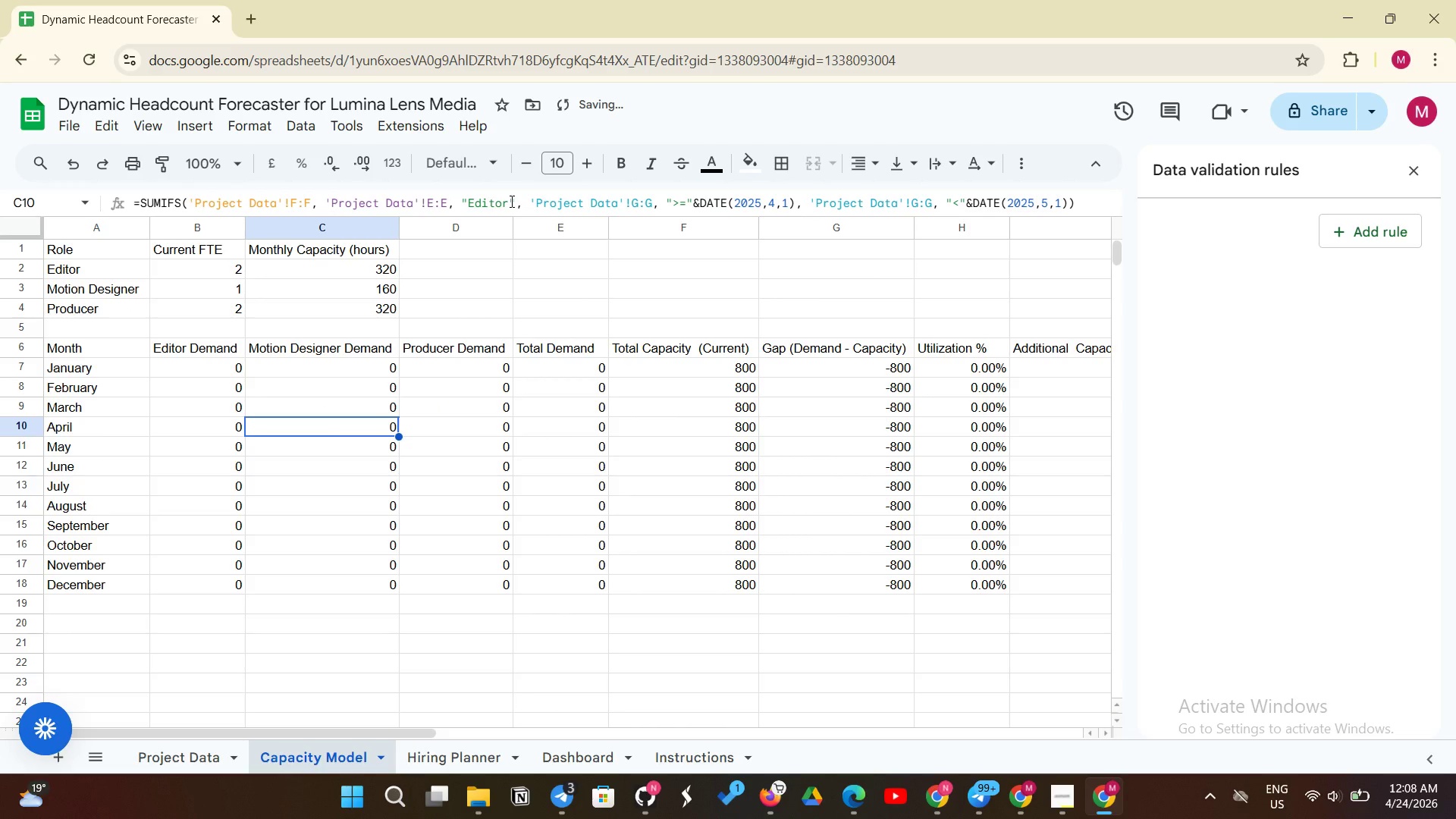 
left_click([510, 201])
 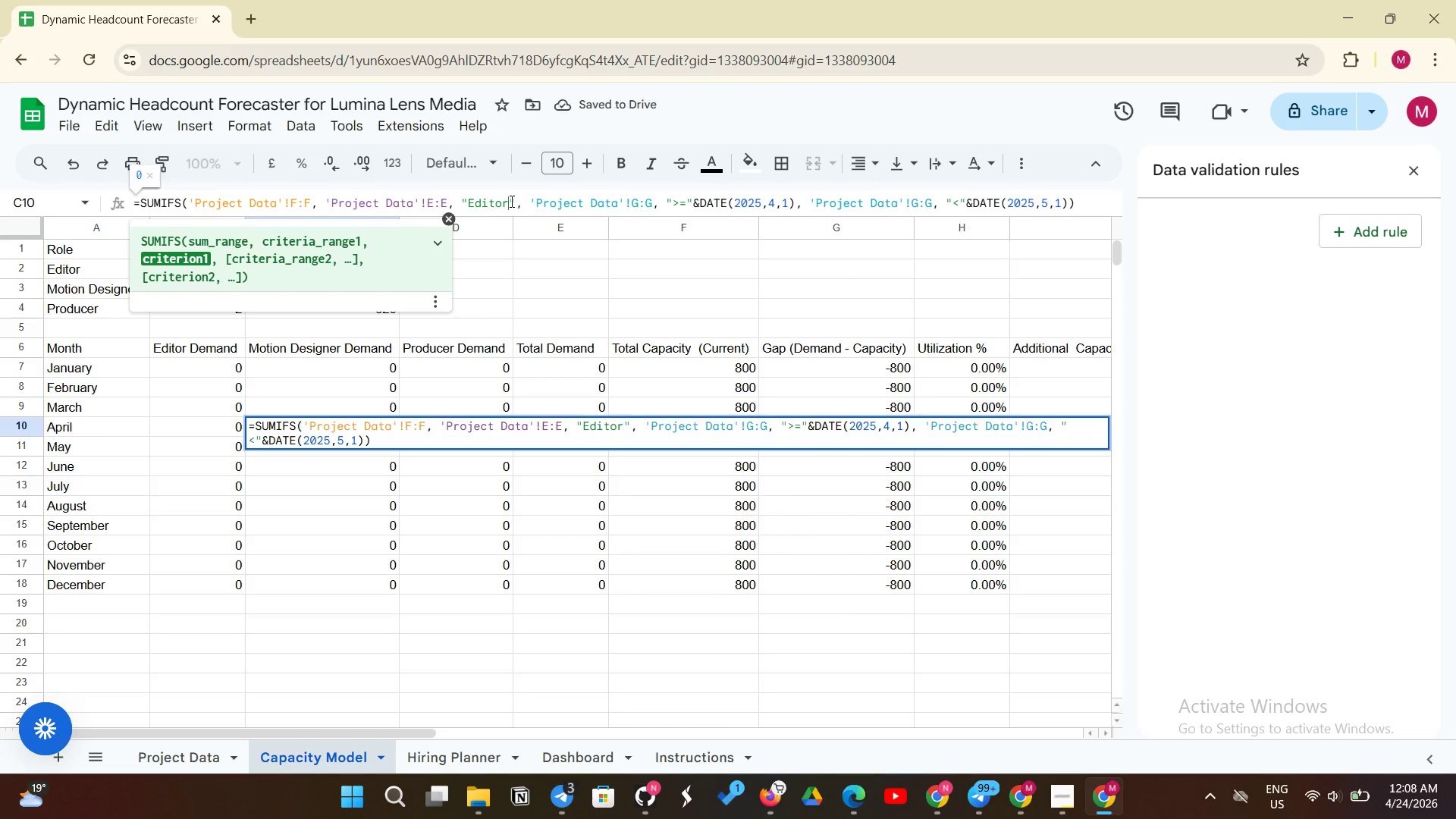 
key(Backspace)
 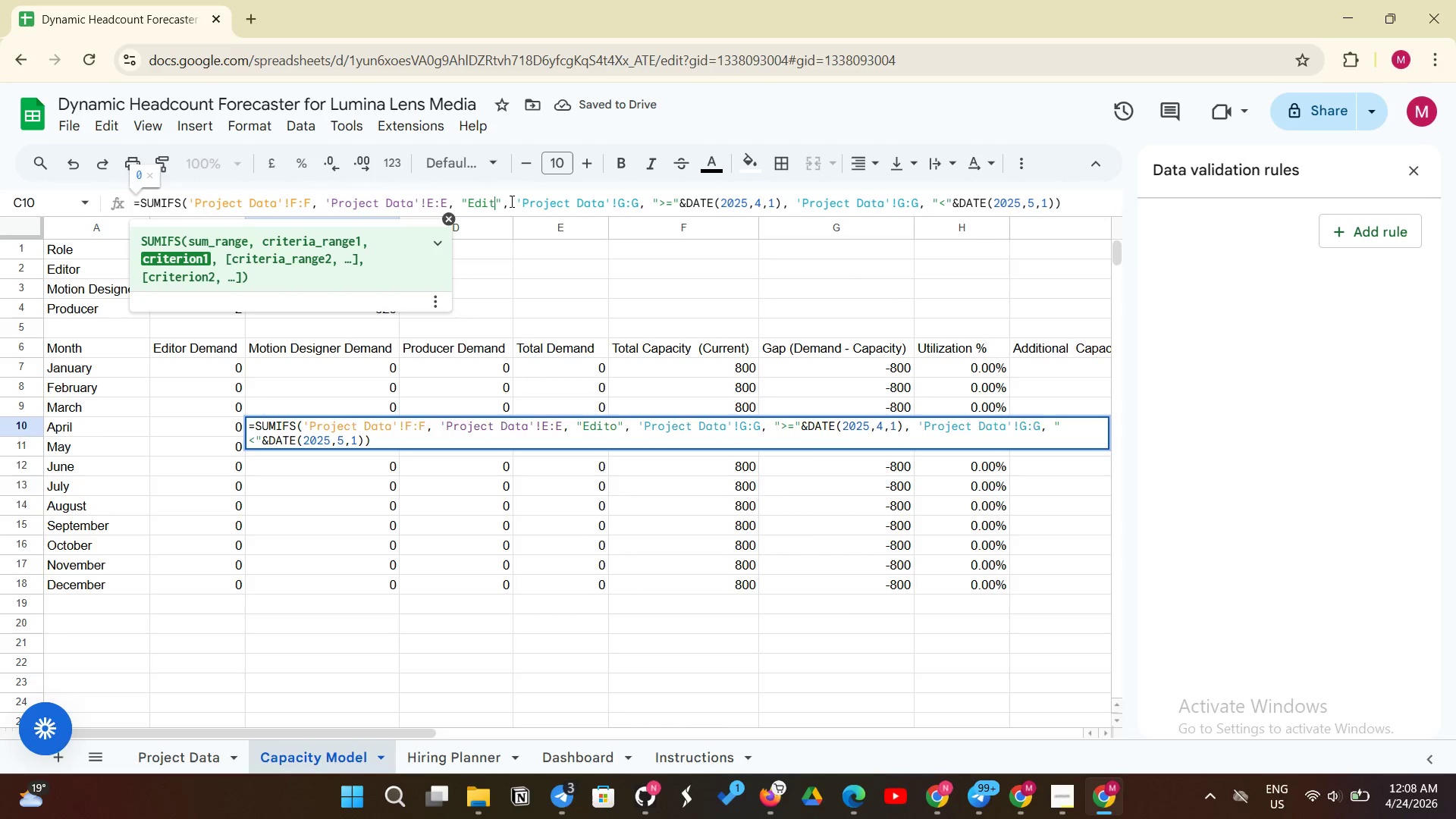 
key(Backspace)
 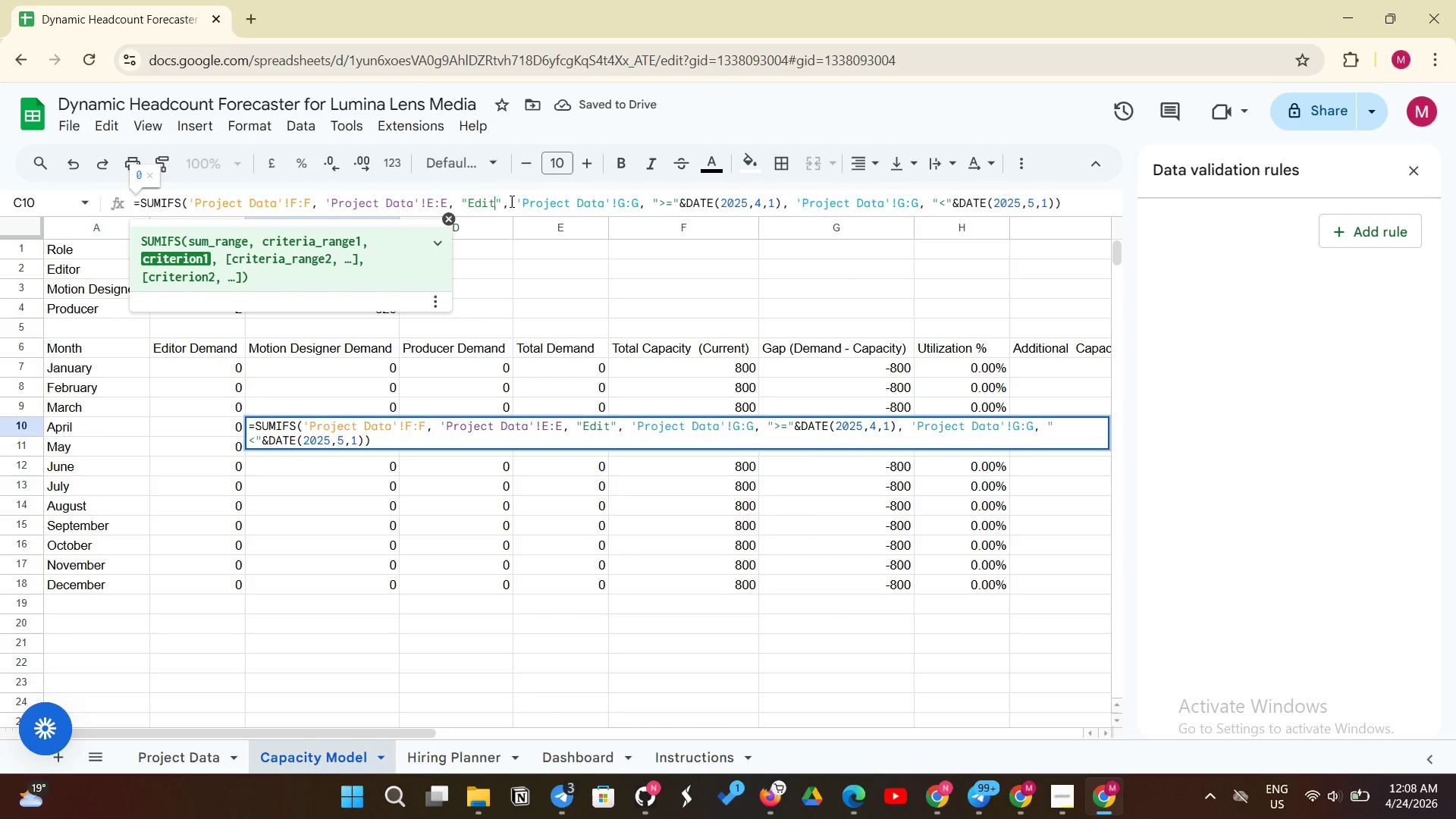 
key(Backspace)
 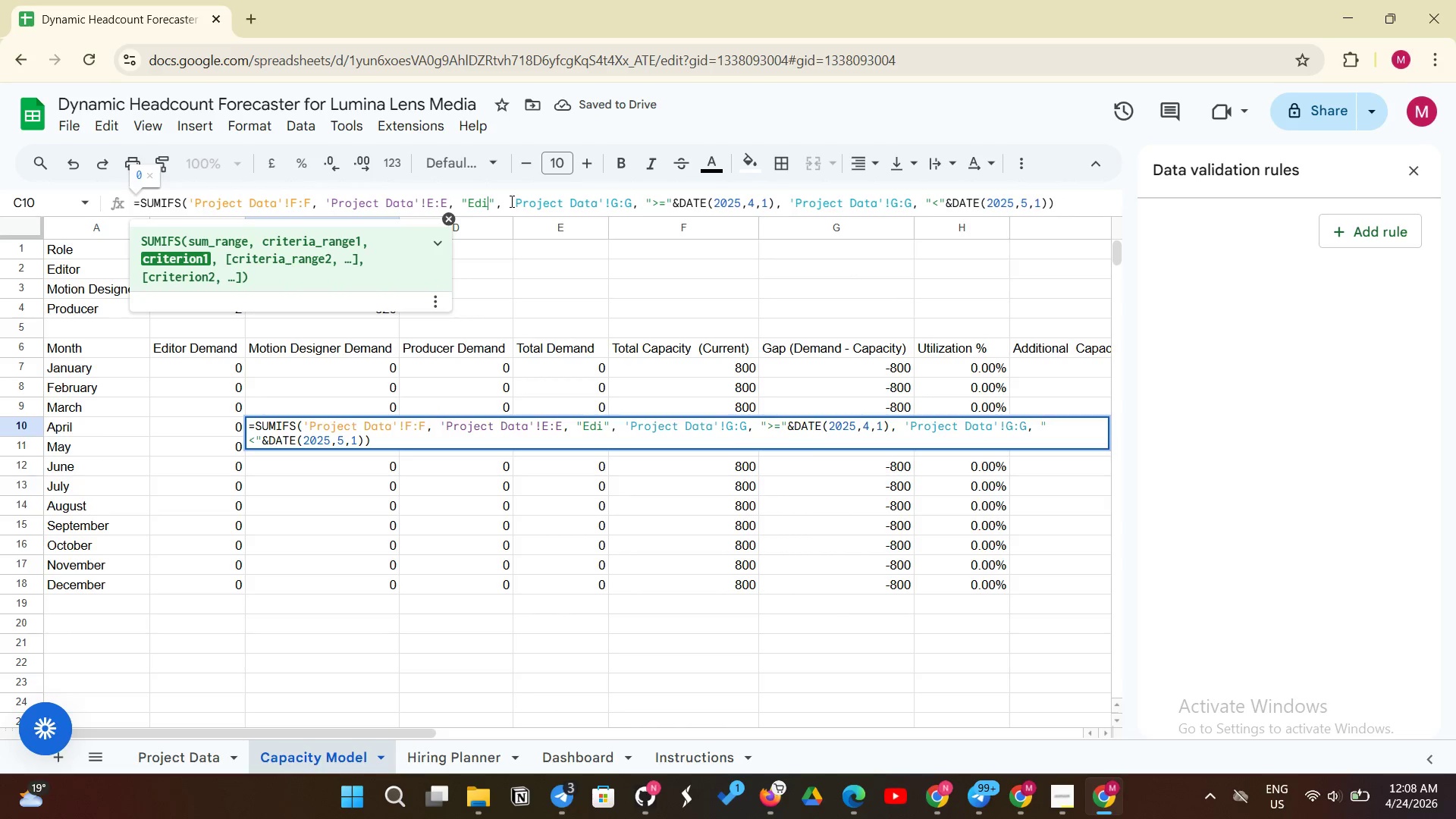 
key(Backspace)
 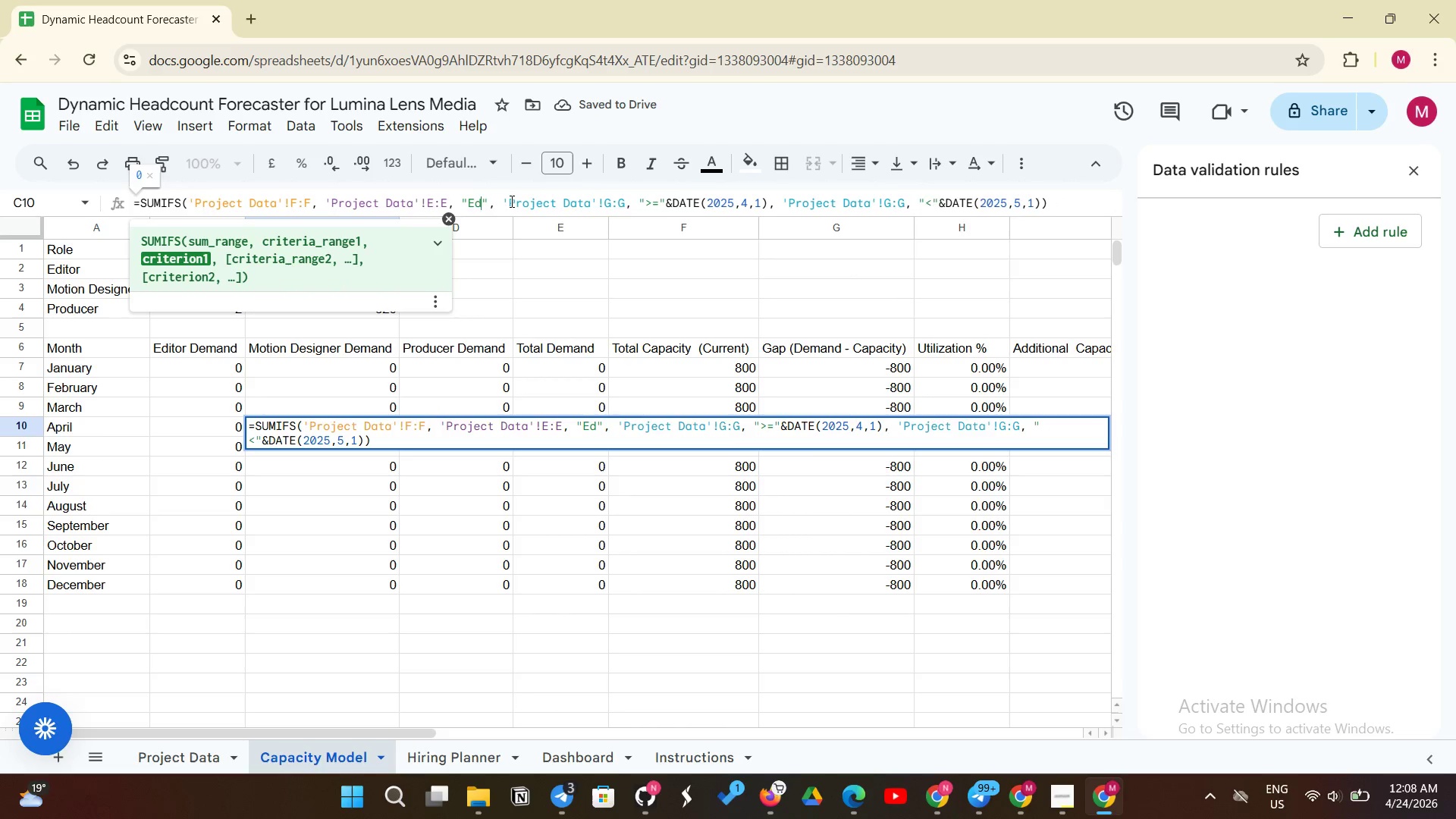 
key(Backspace)
 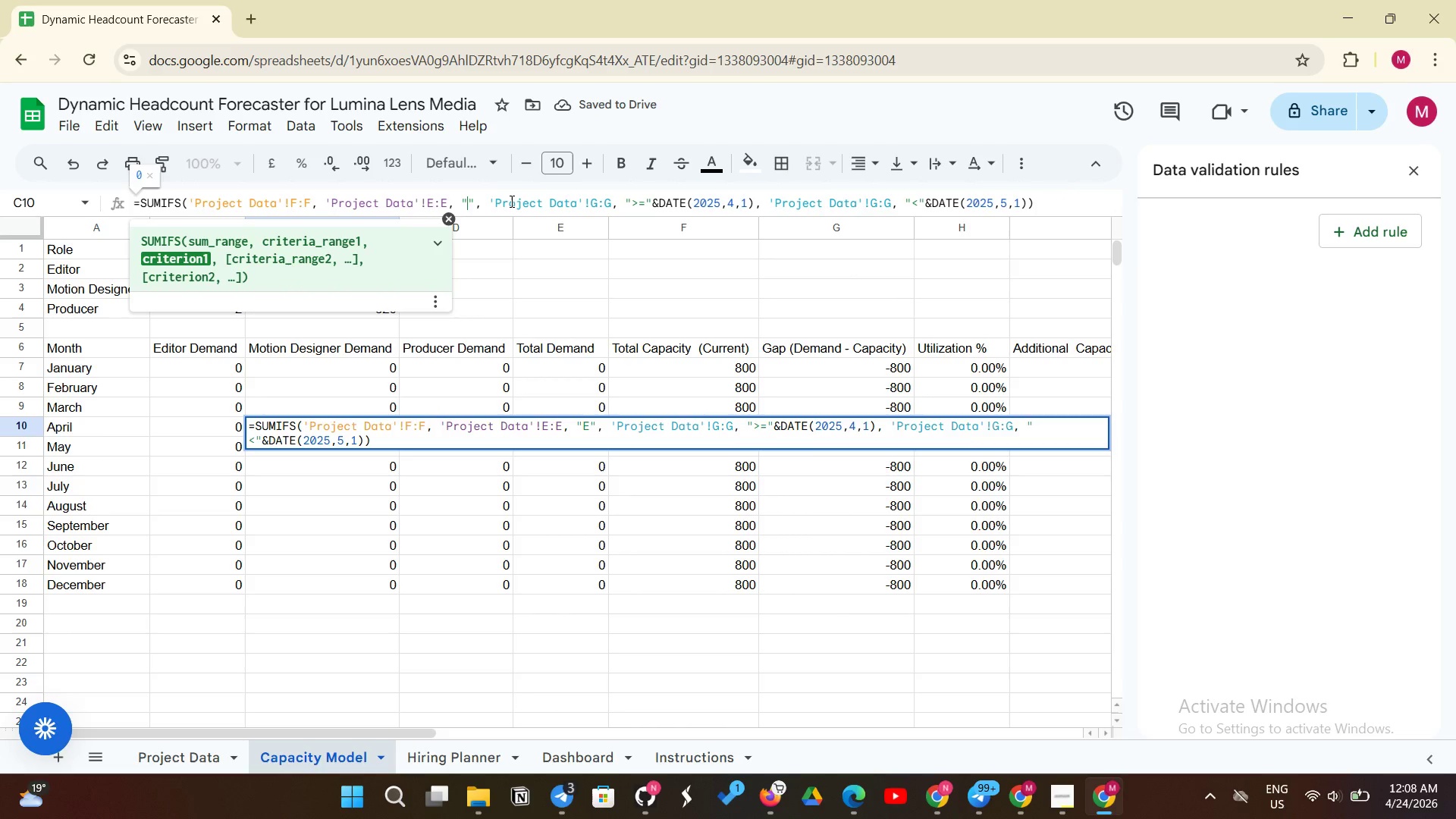 
key(Backspace)
 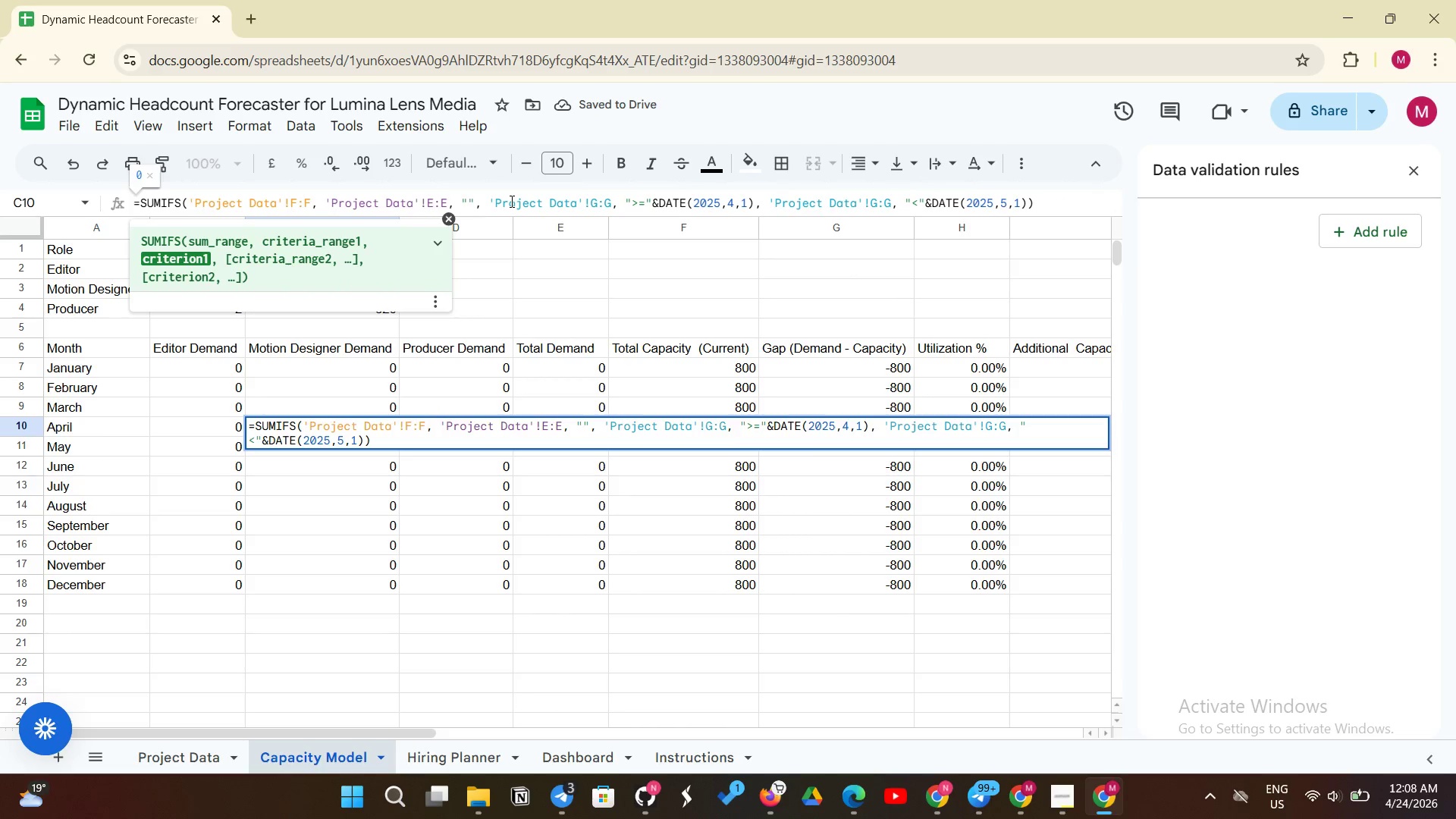 
key(Control+V)
 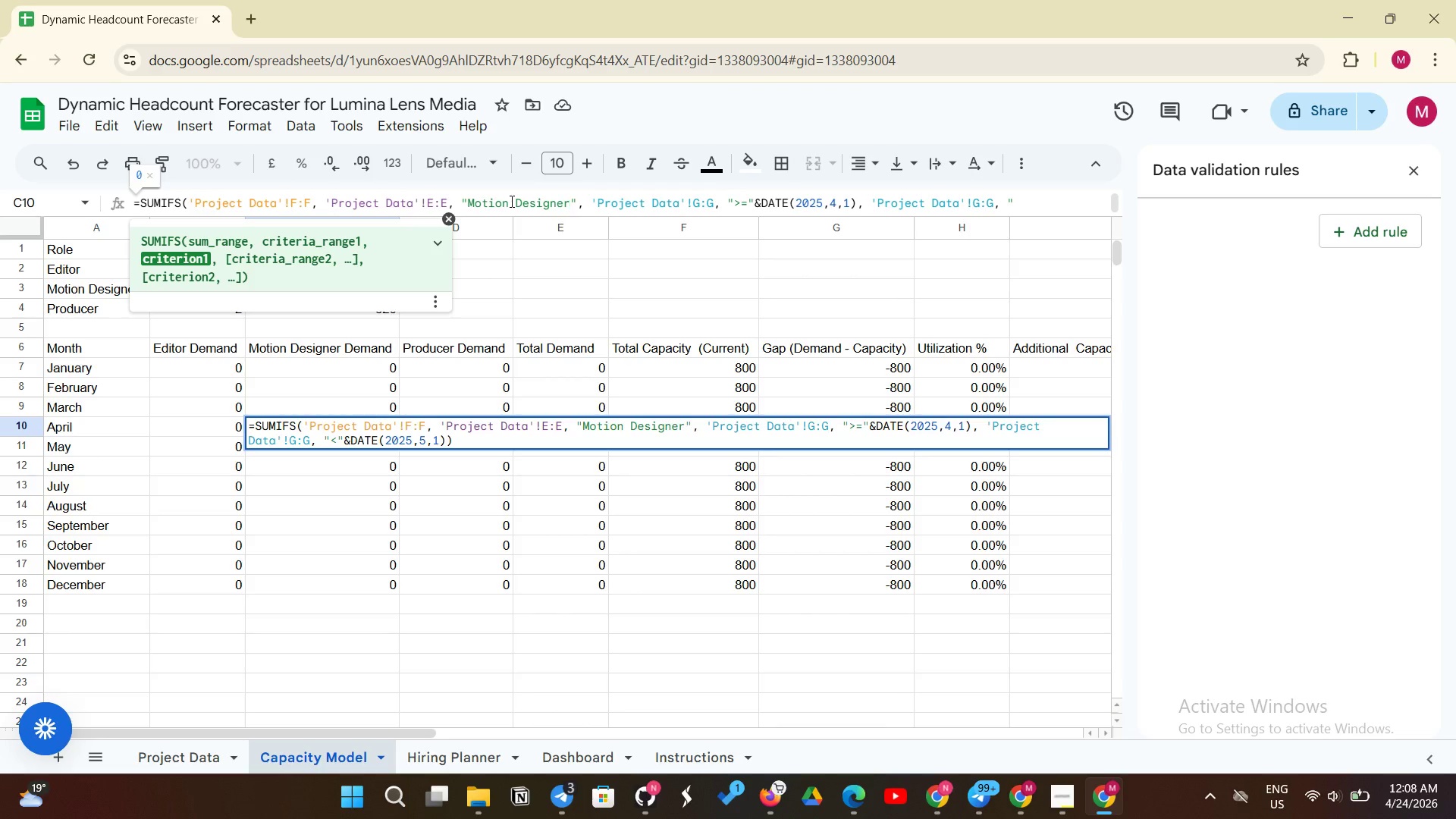 
key(Enter)
 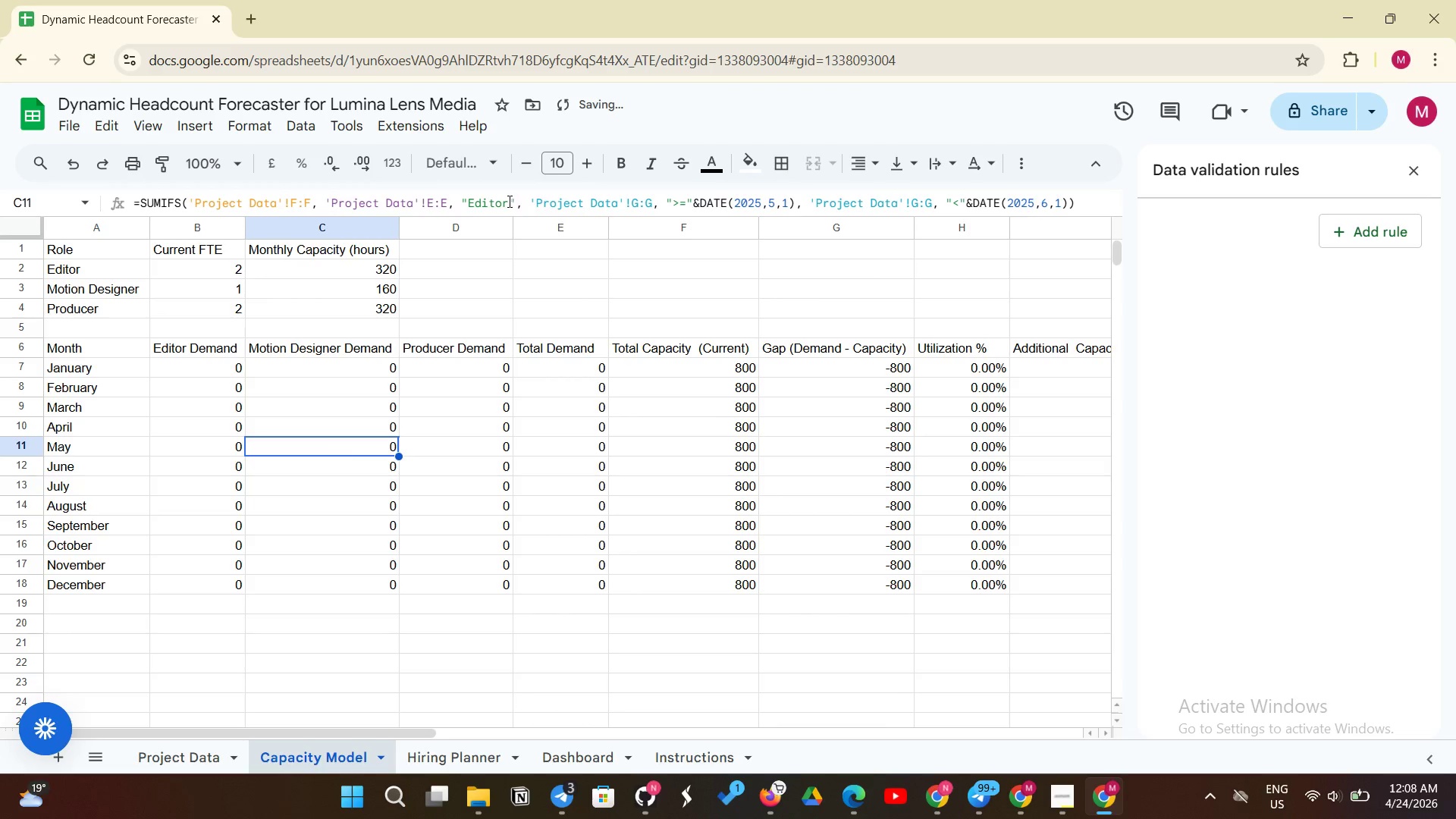 
left_click([508, 202])
 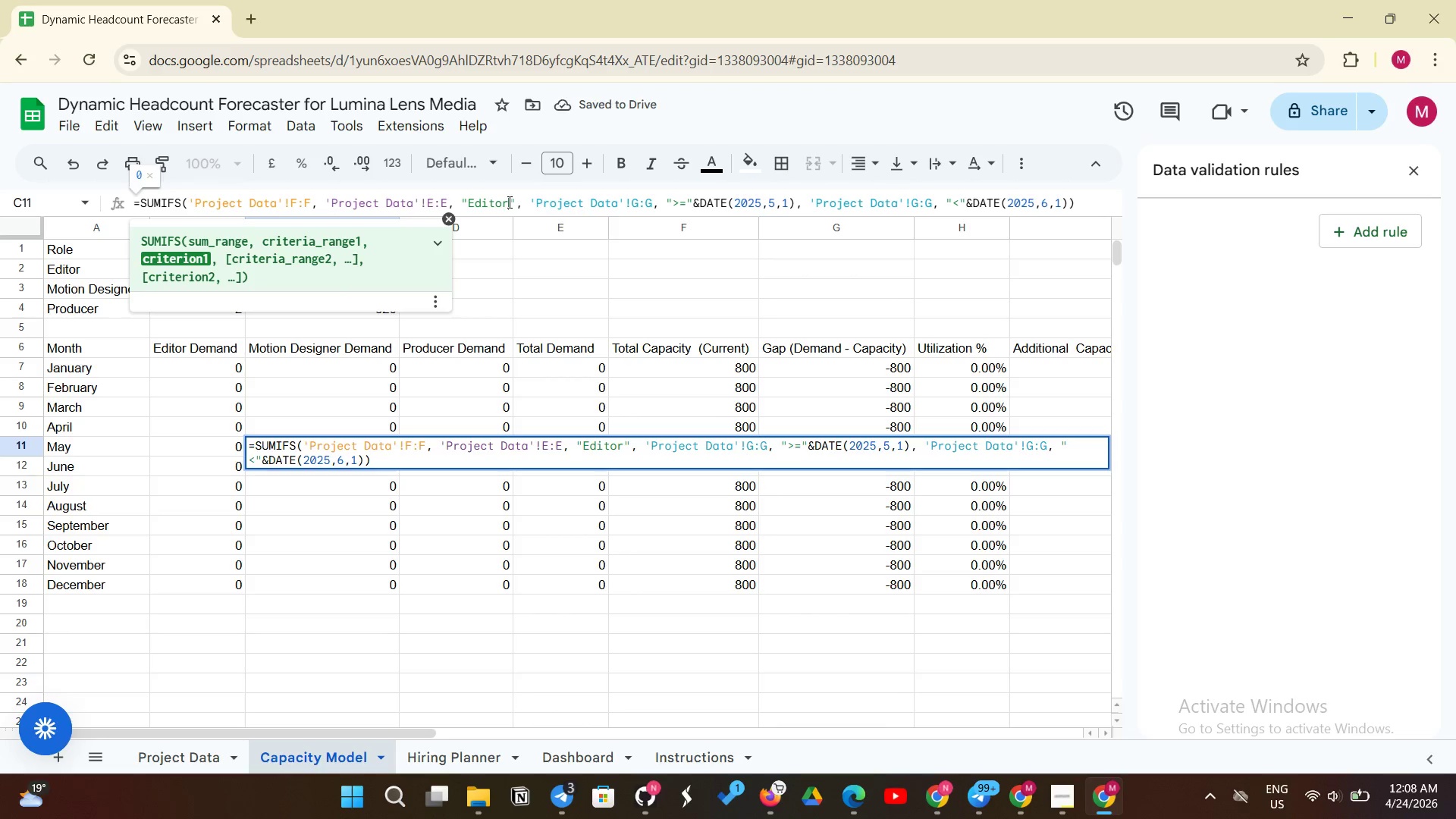 
key(Backspace)
 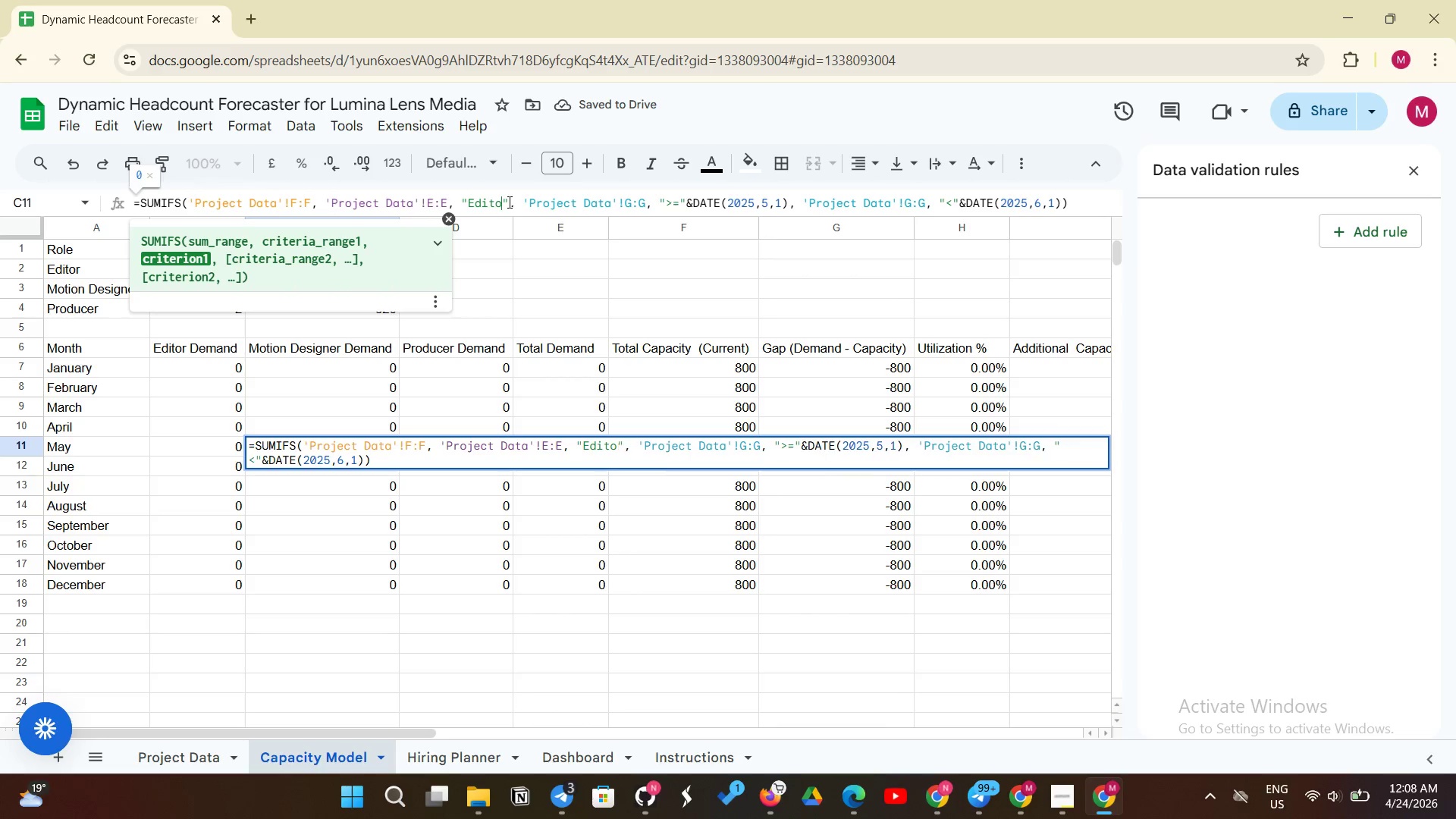 
key(Backspace)
 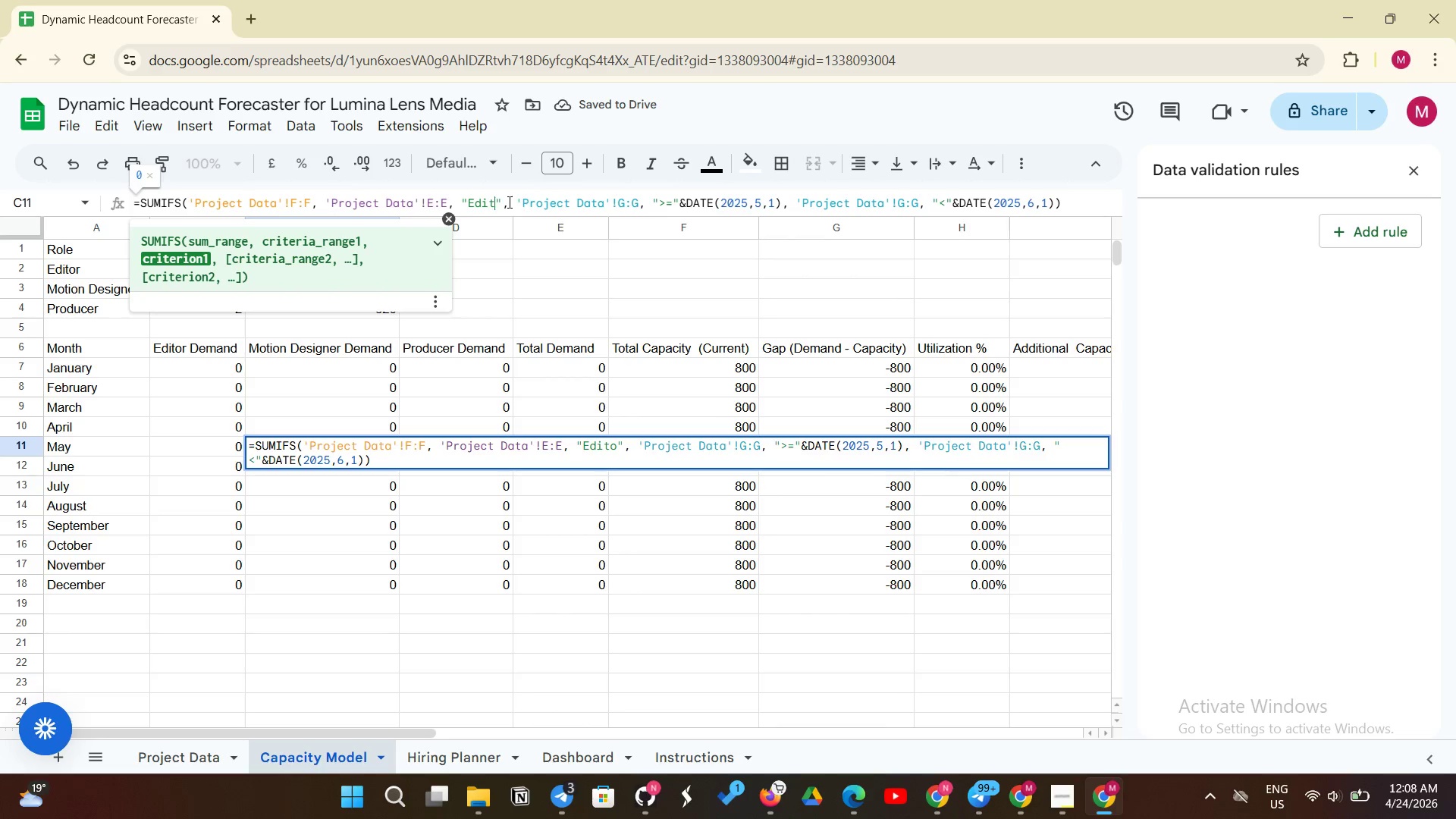 
key(Backspace)
 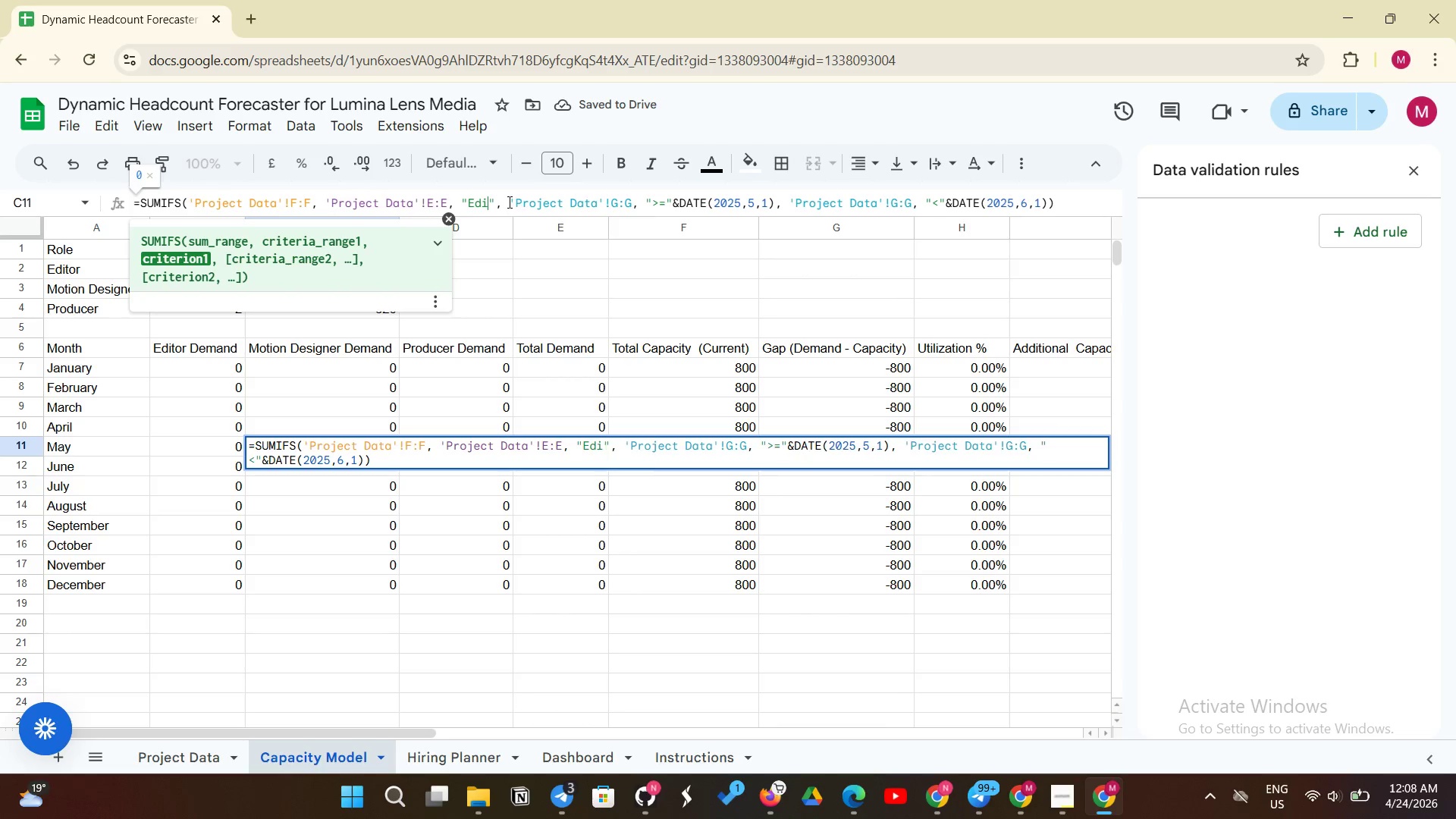 
key(Backspace)
 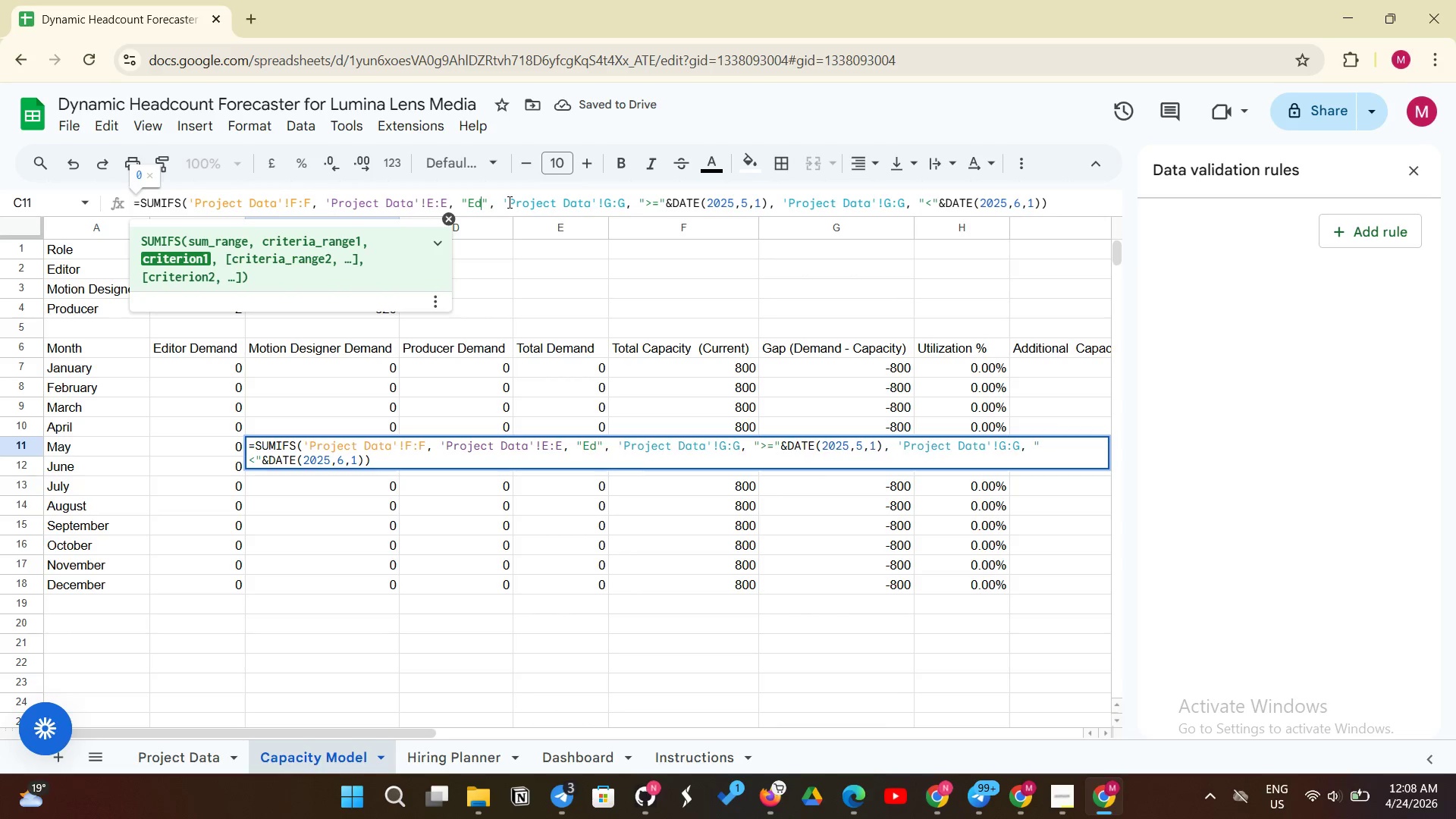 
key(Backspace)
 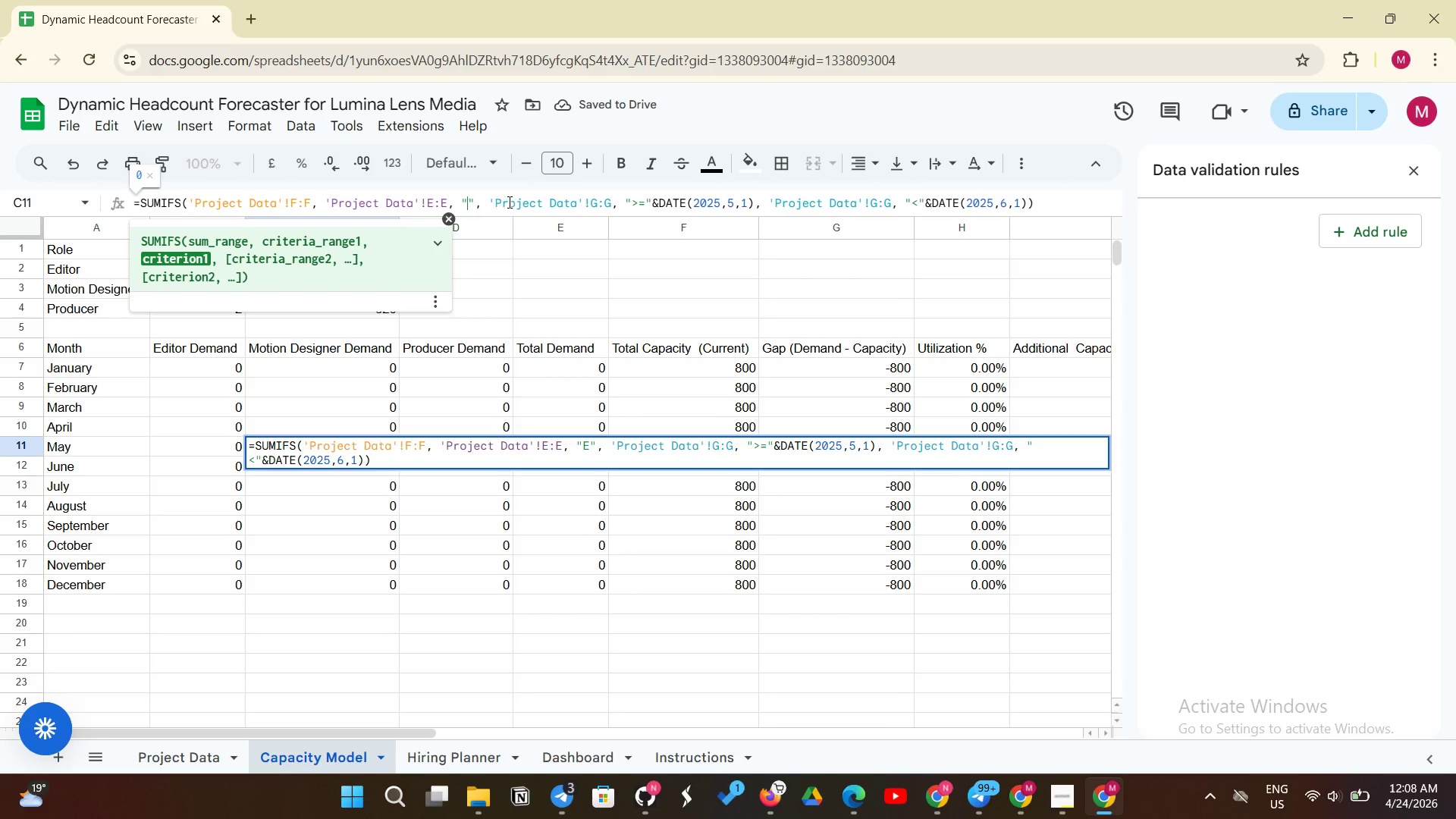 
key(Backspace)
 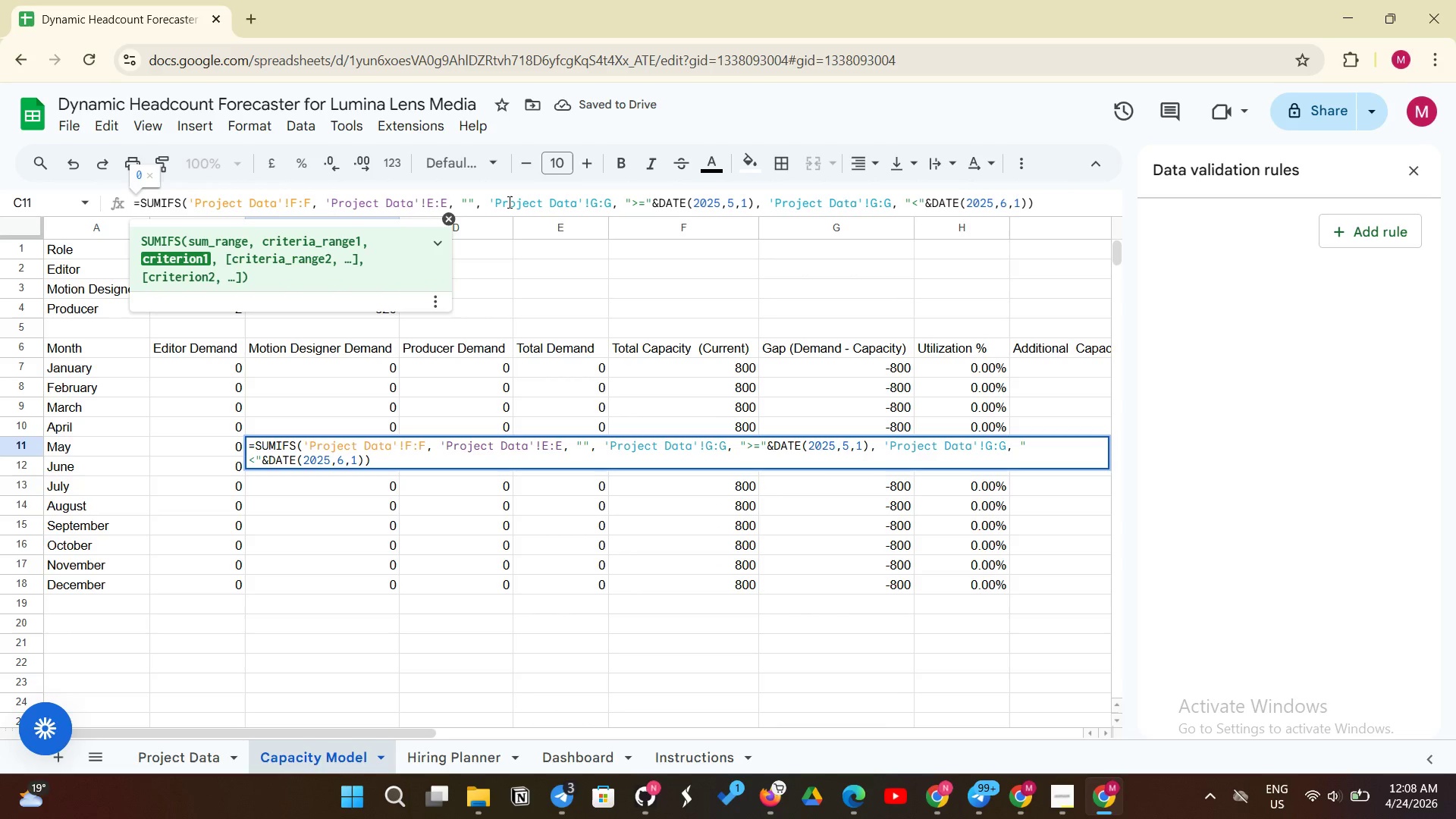 
key(Control+V)
 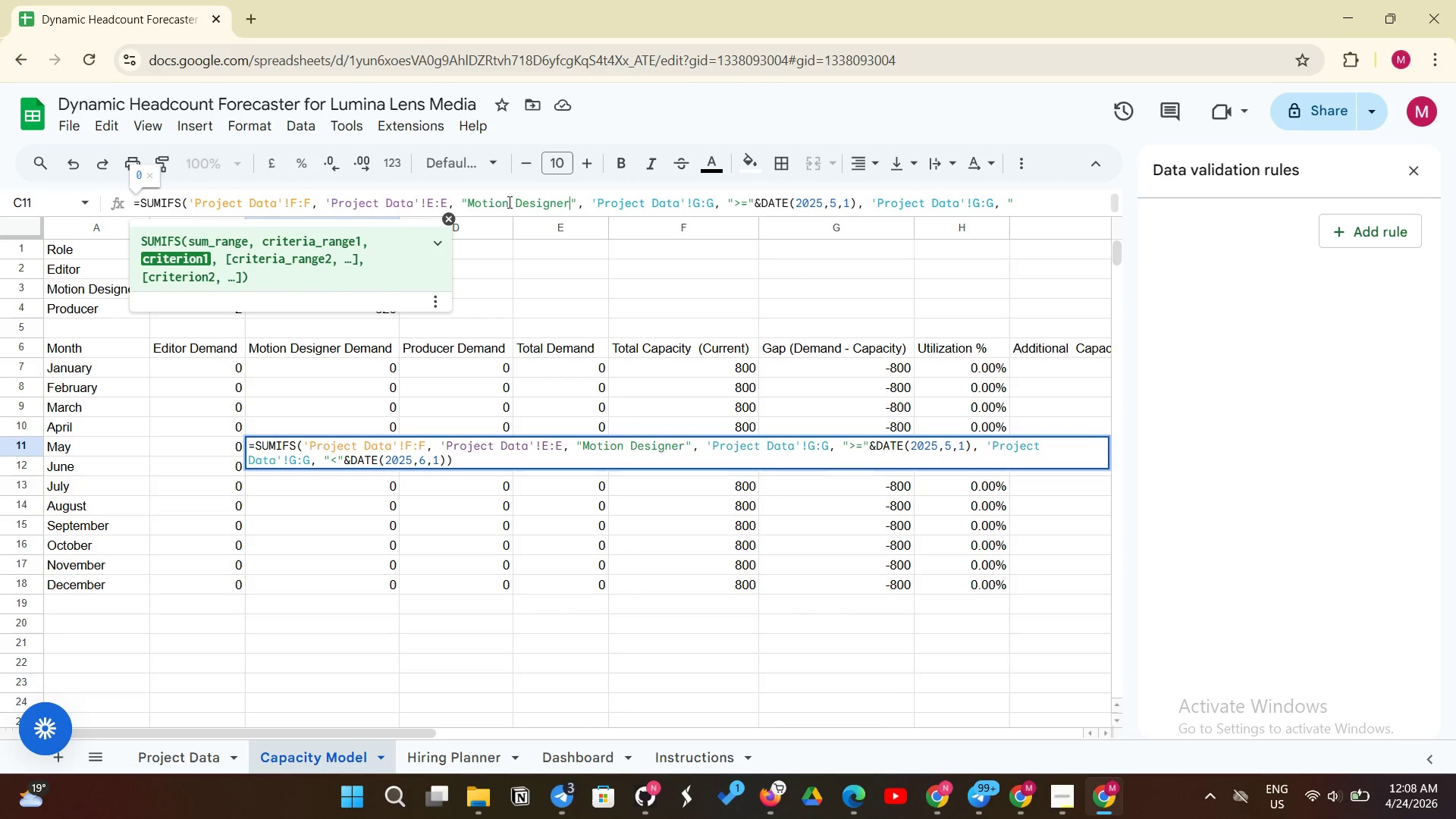 
key(Enter)
 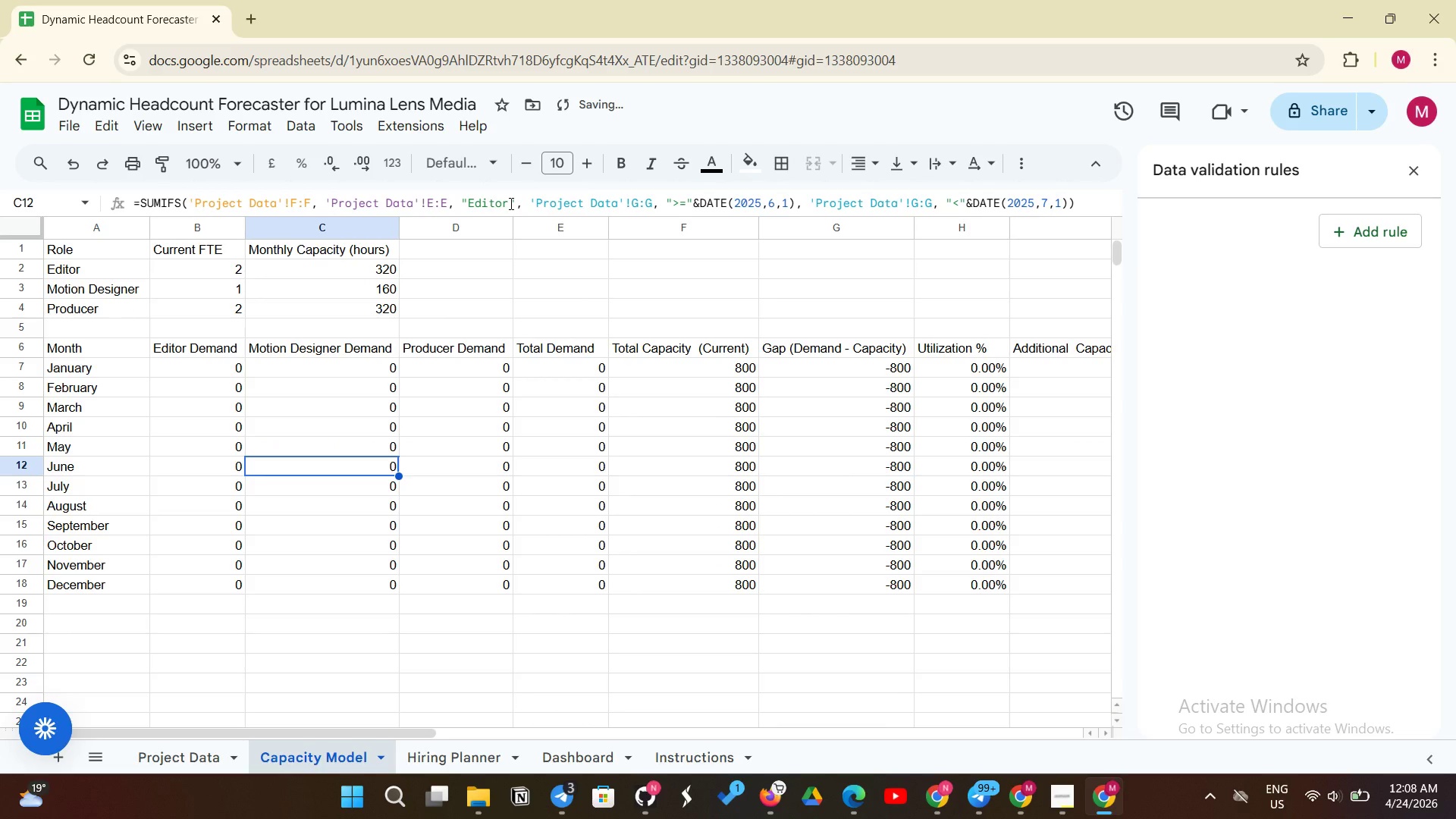 
left_click([510, 203])
 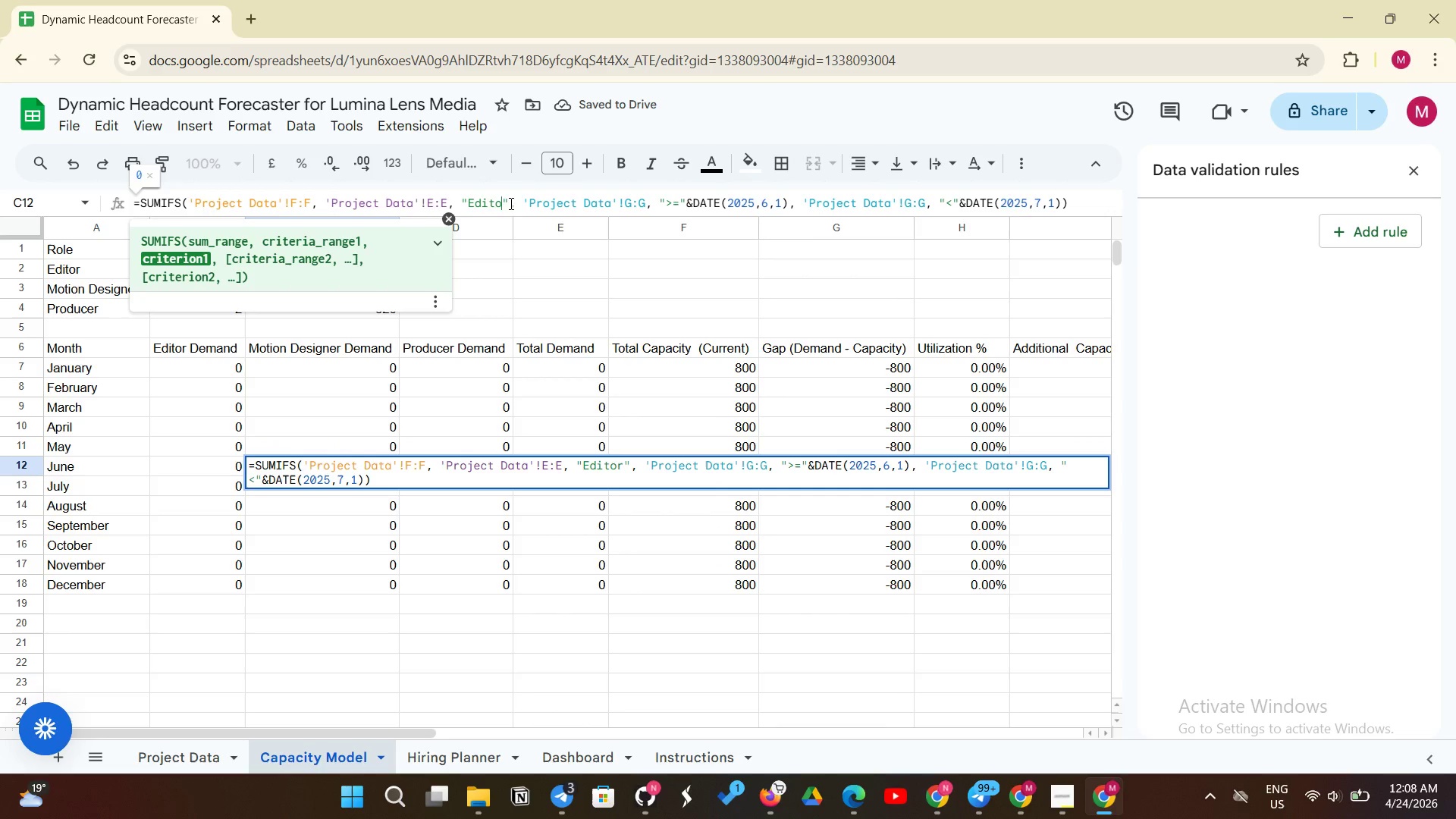 
key(Backspace)
 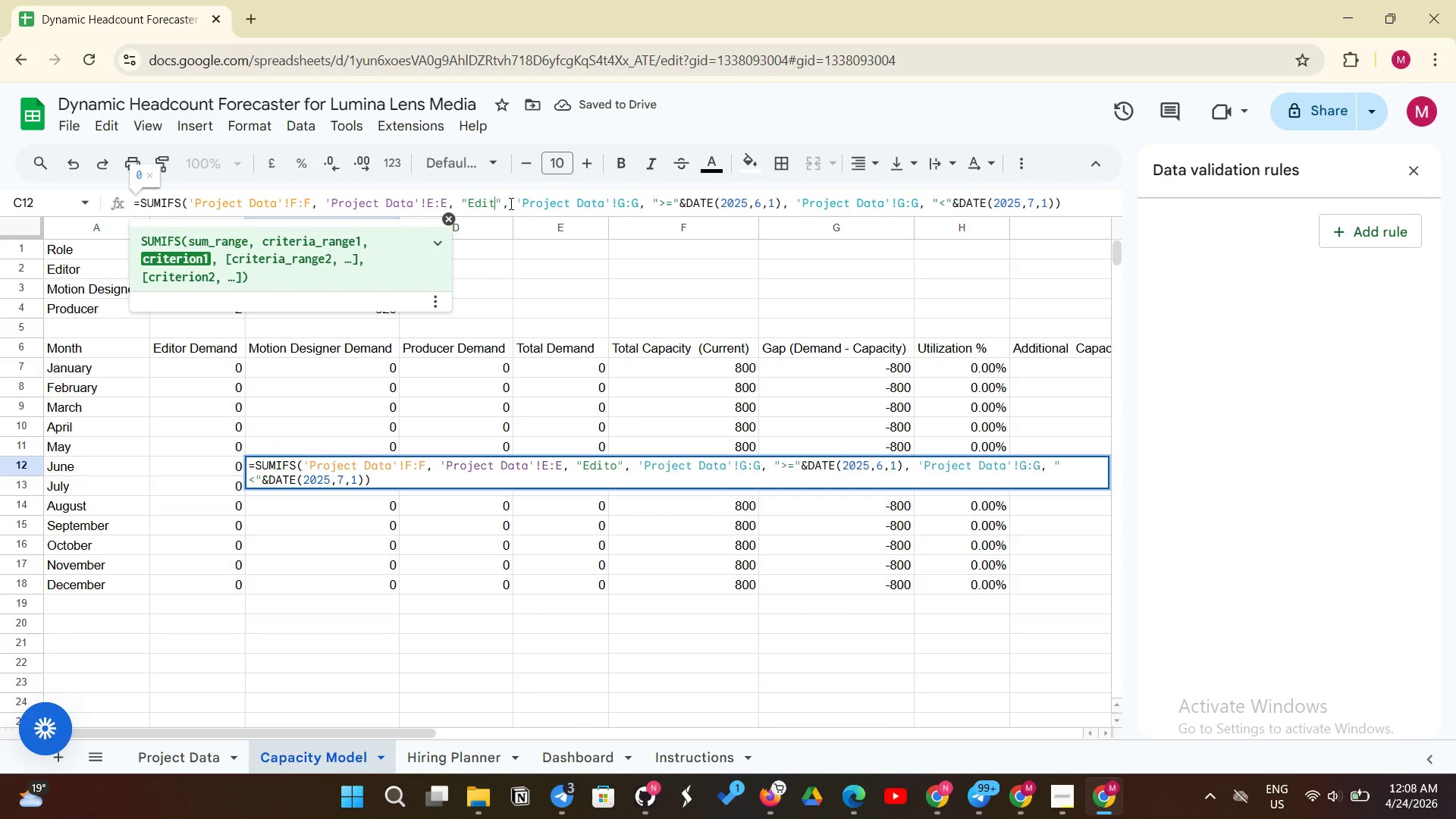 
key(Backspace)
 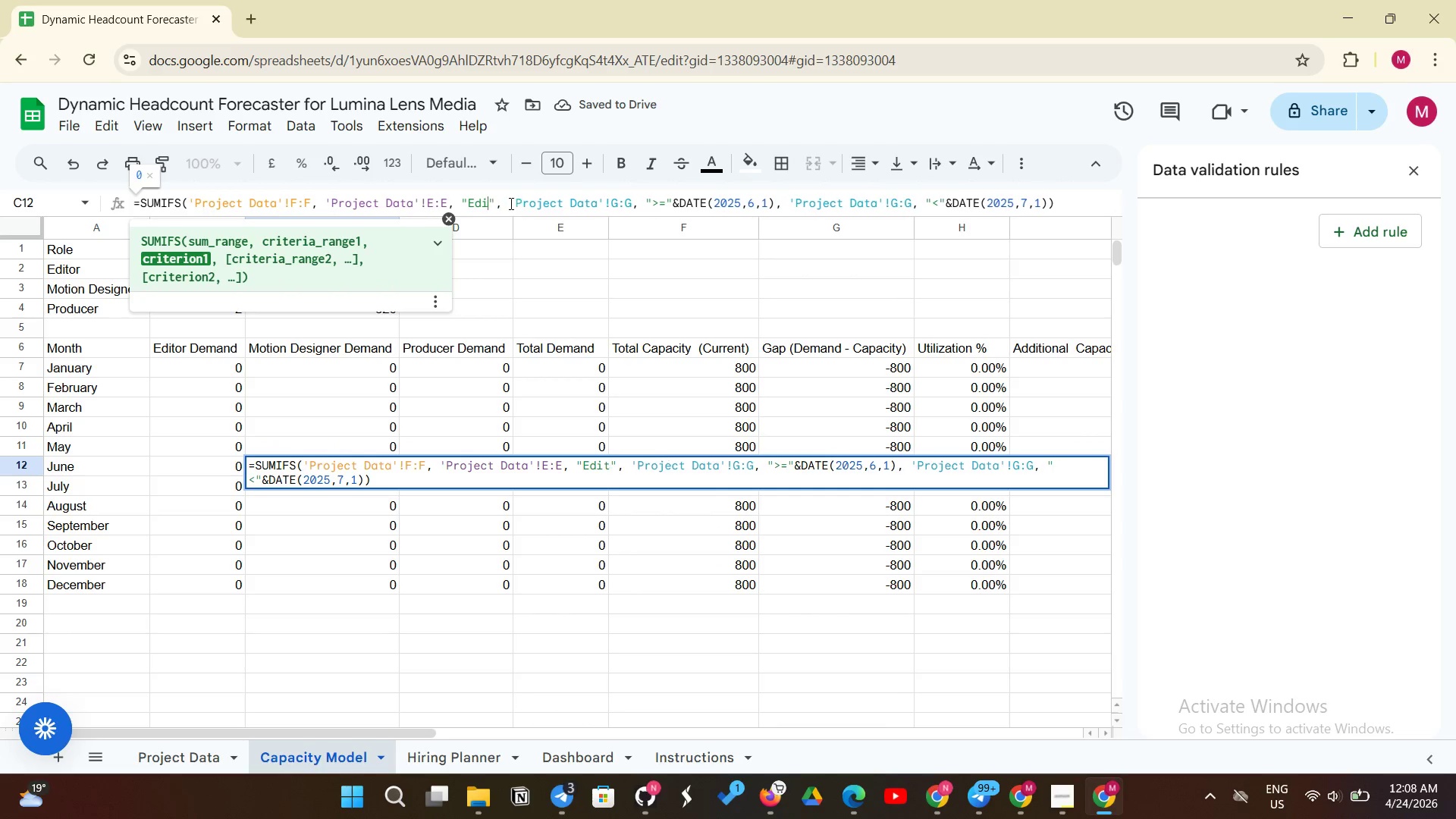 
key(Backspace)
 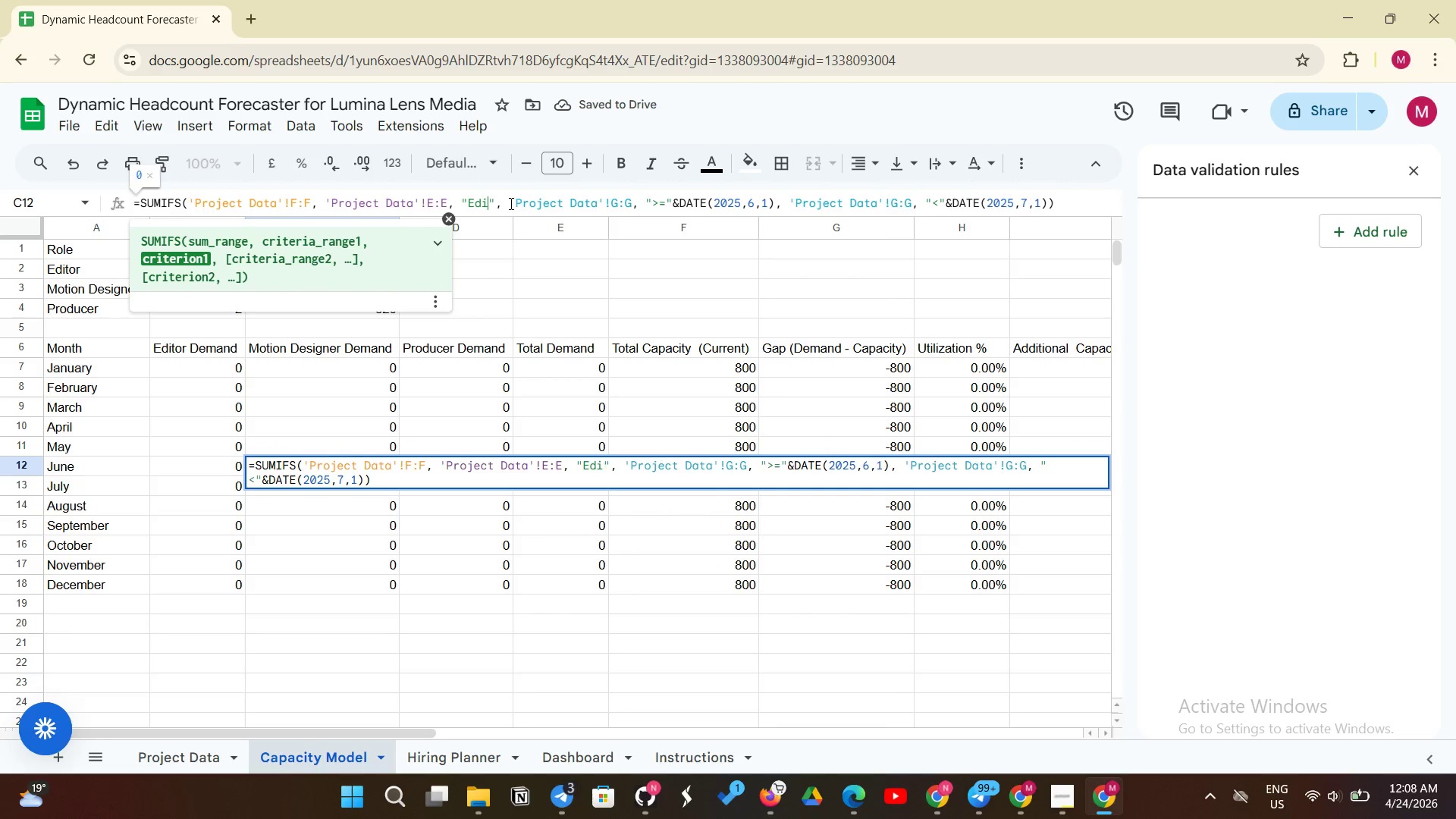 
key(Backspace)
 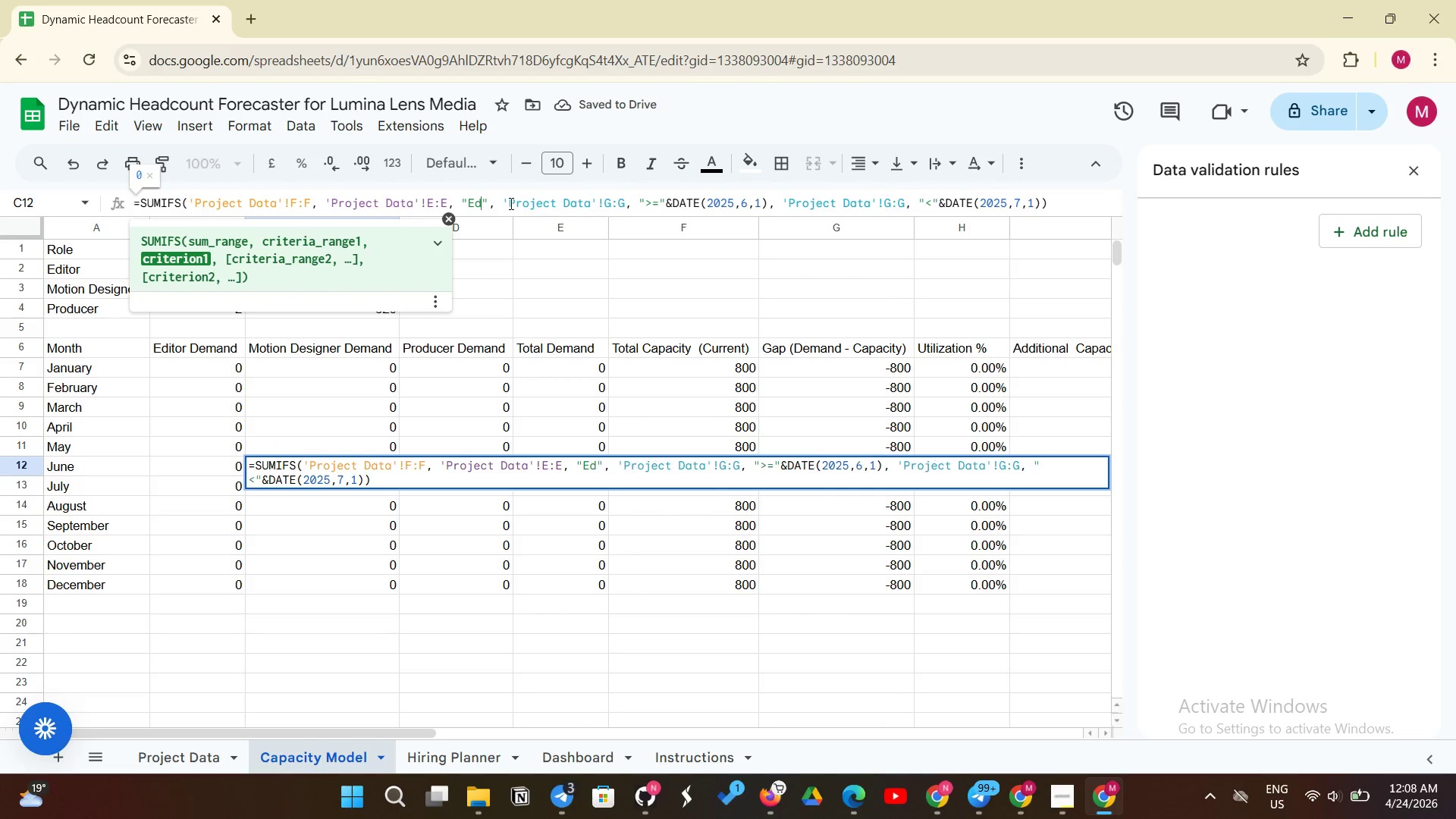 
key(Backspace)
 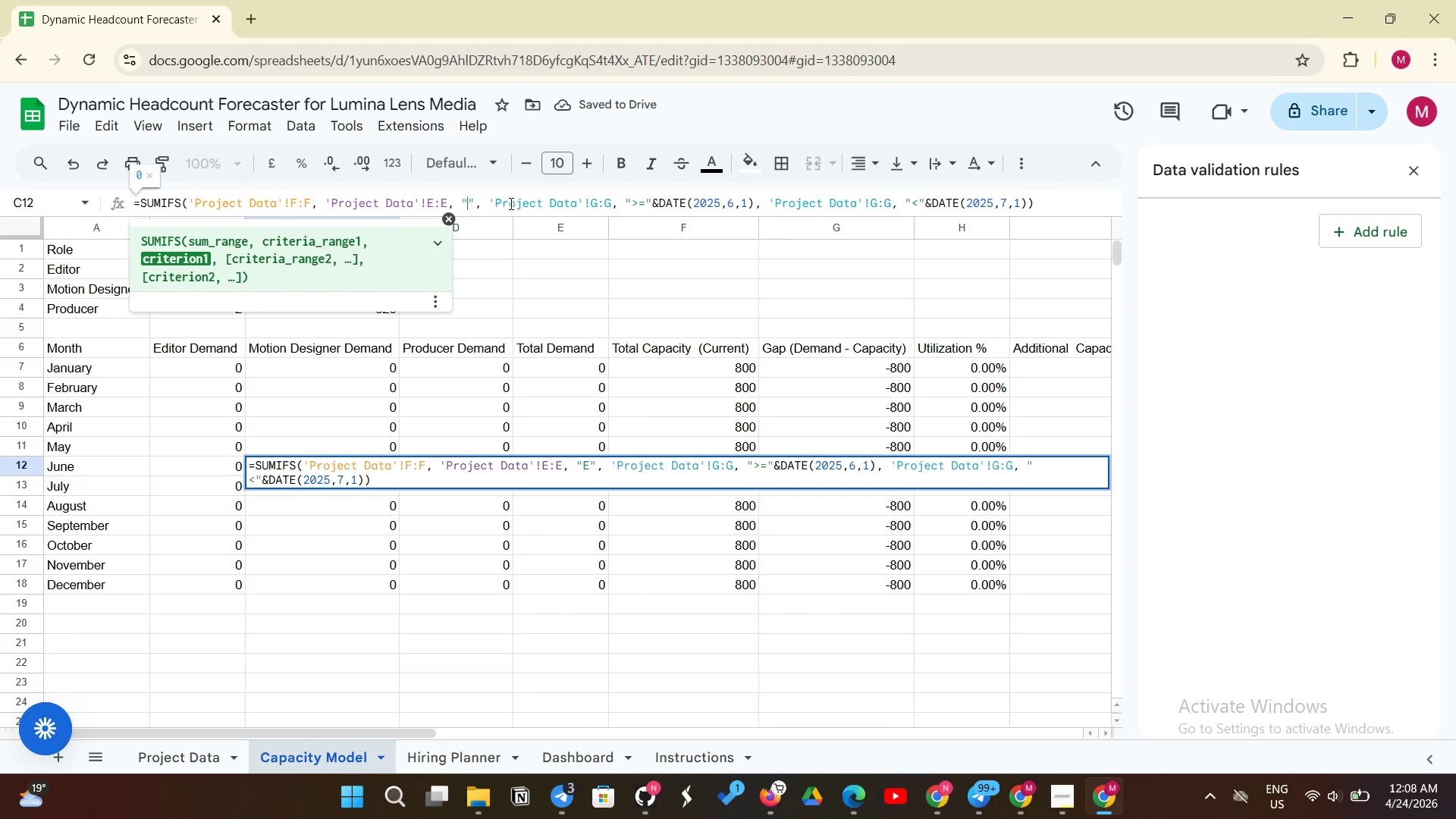 
key(Backspace)
 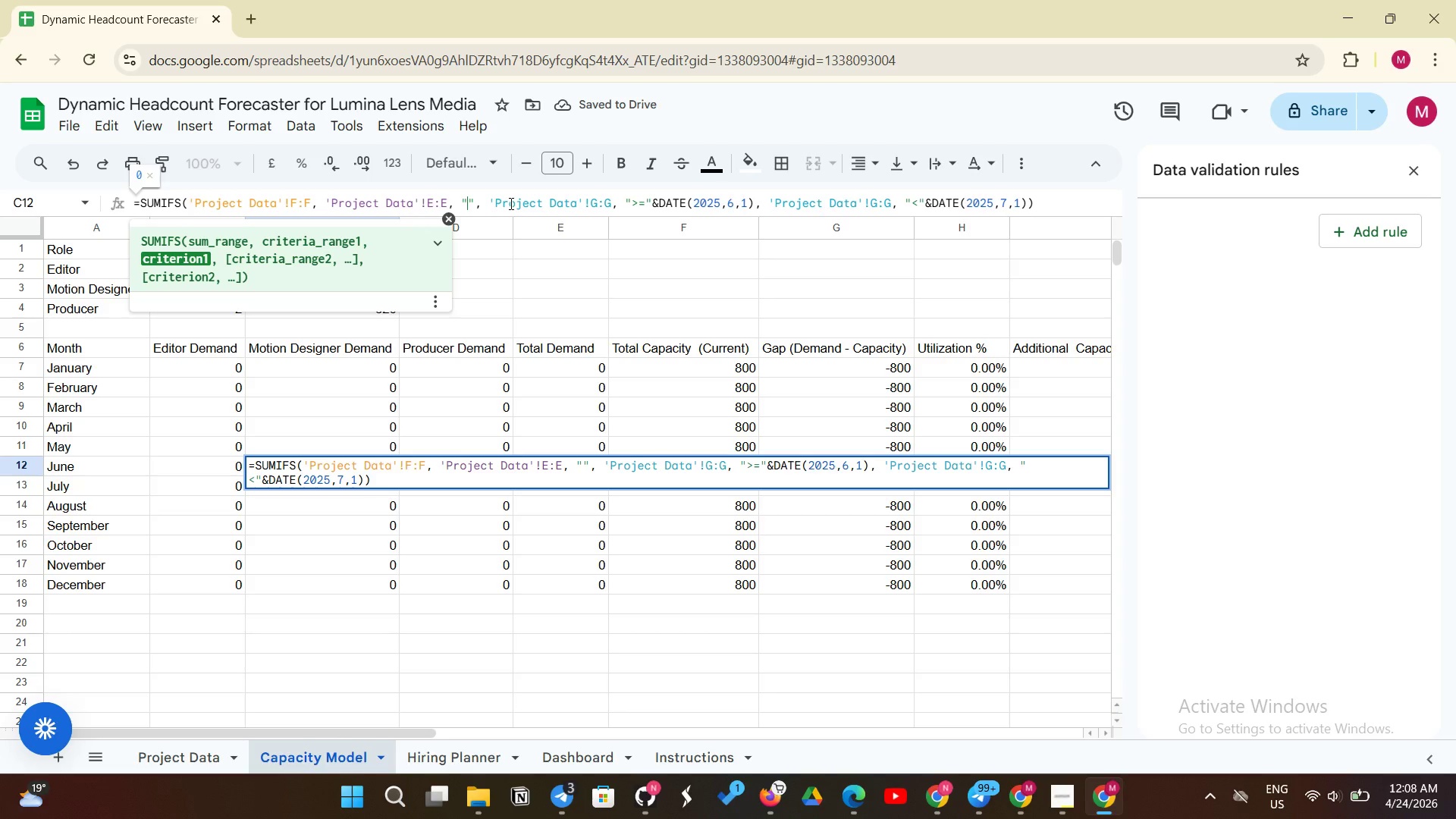 
key(Control+V)
 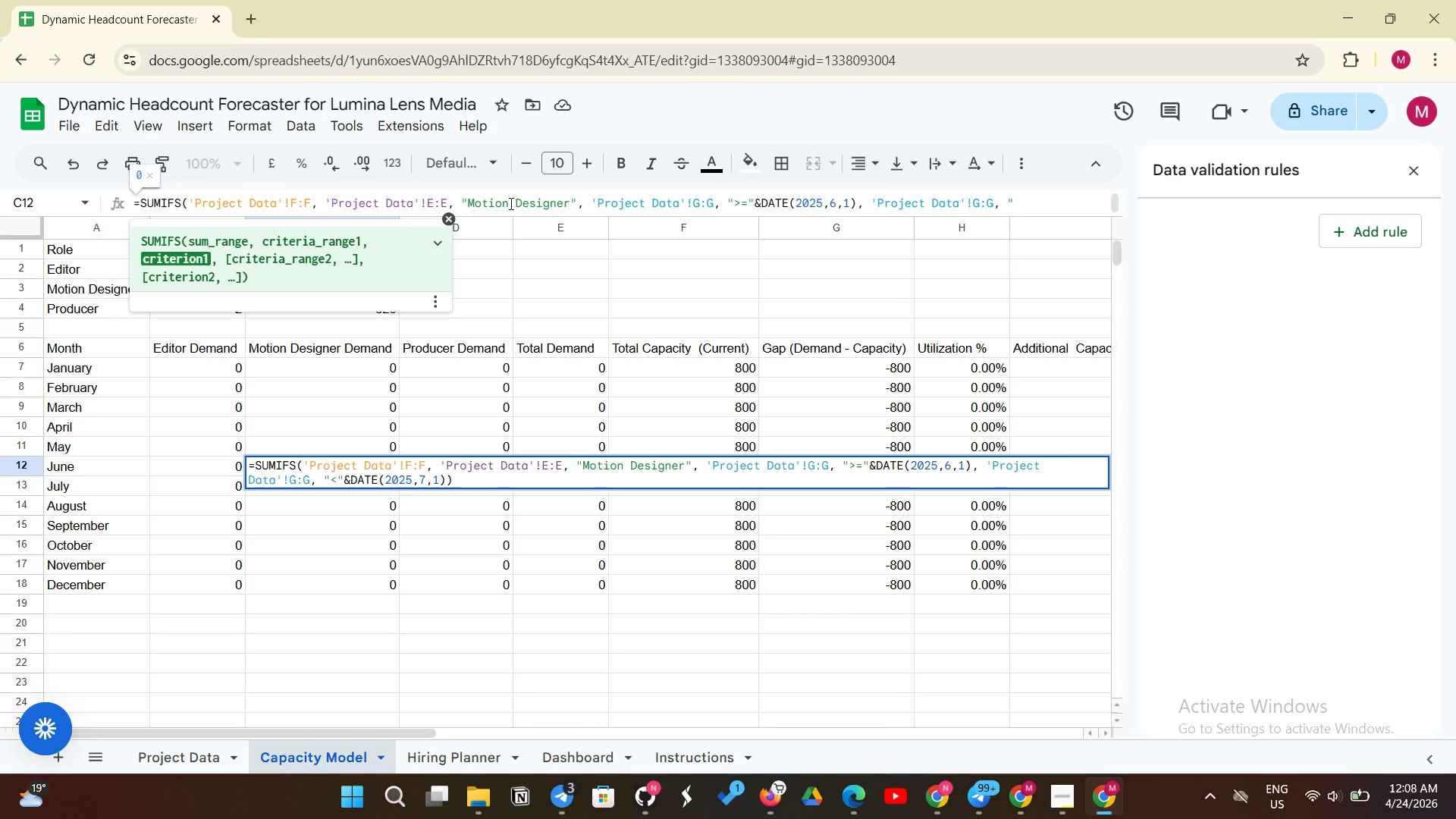 
key(Enter)
 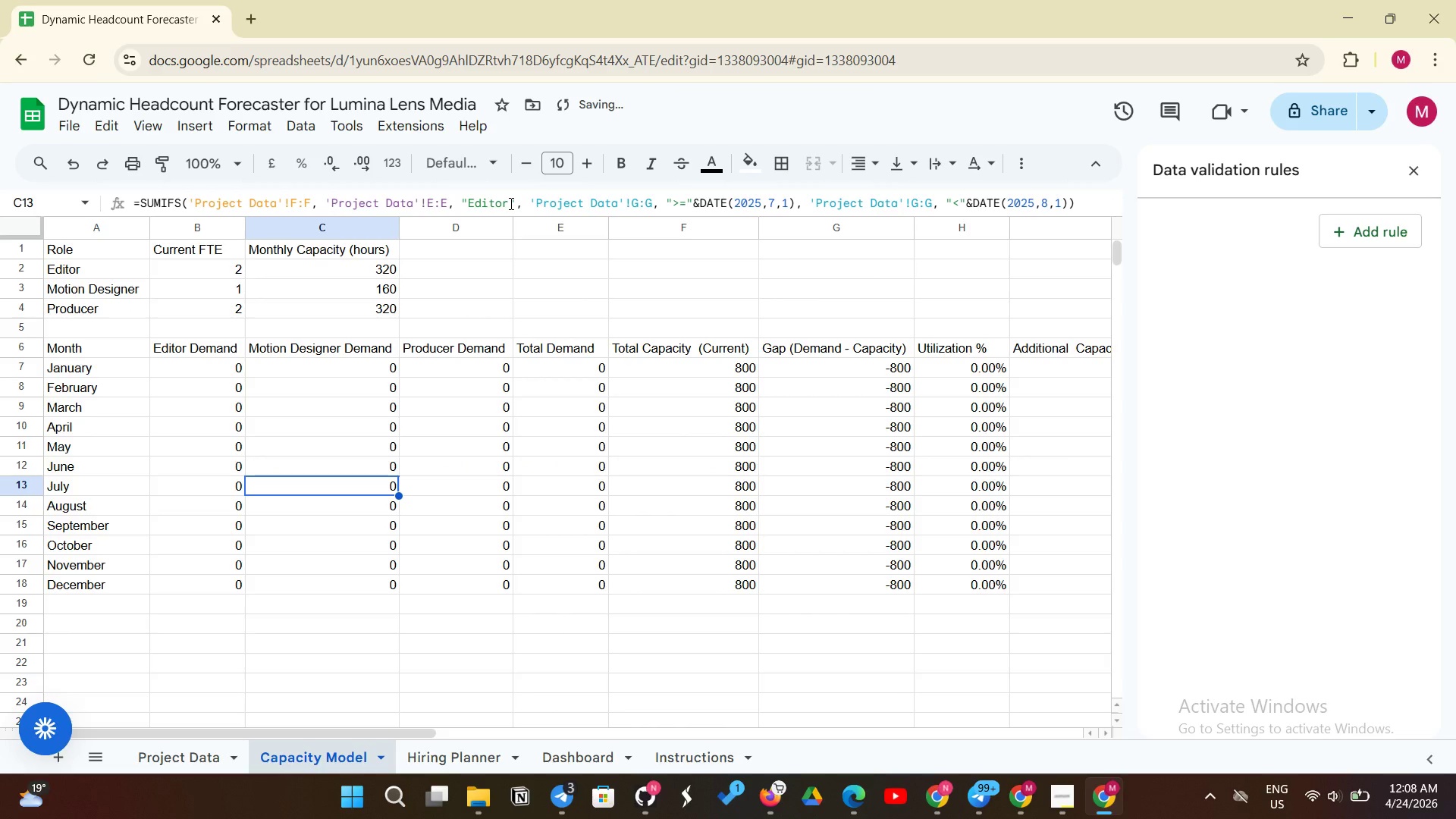 
left_click([510, 203])
 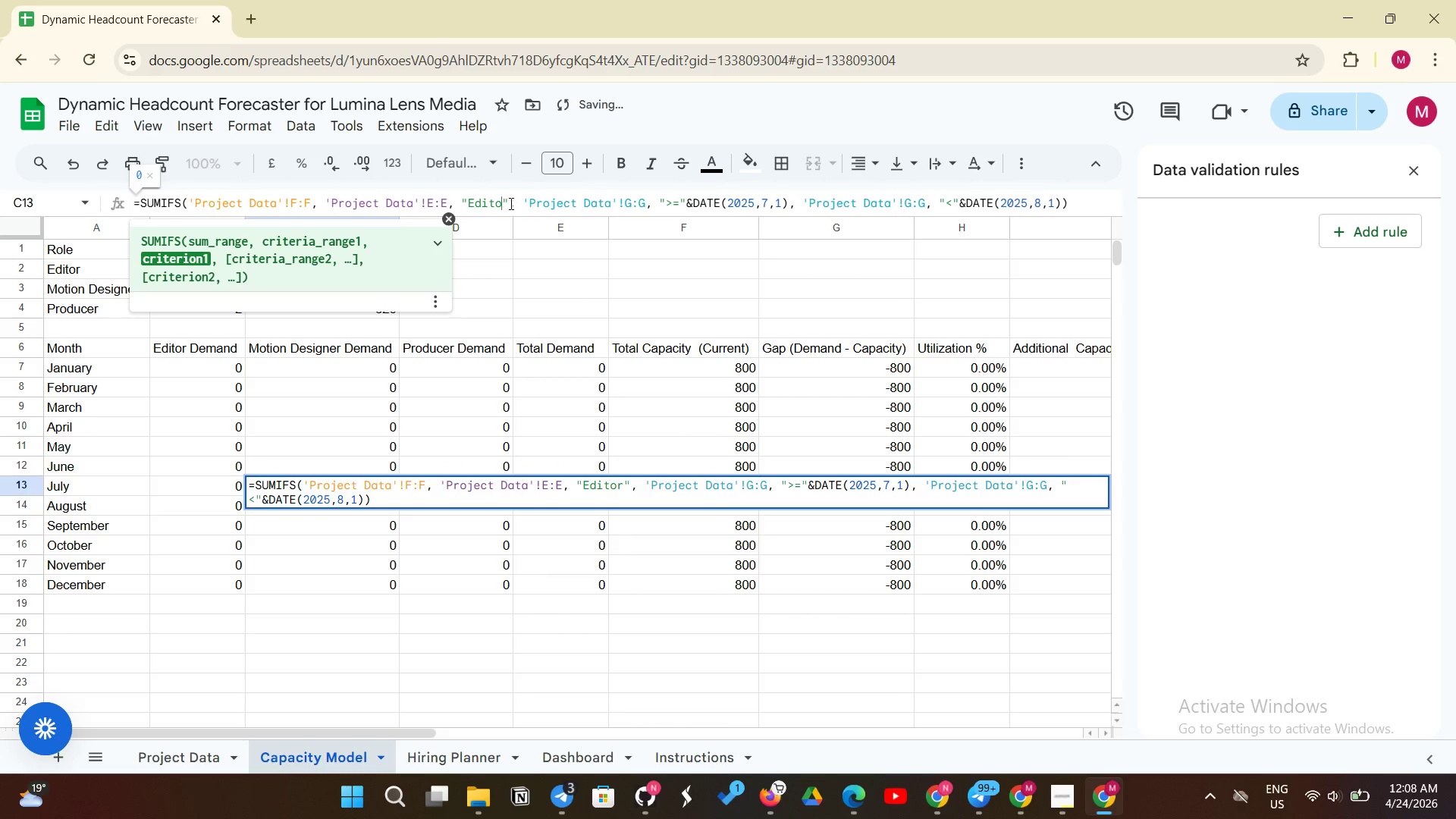 
key(Backspace)
 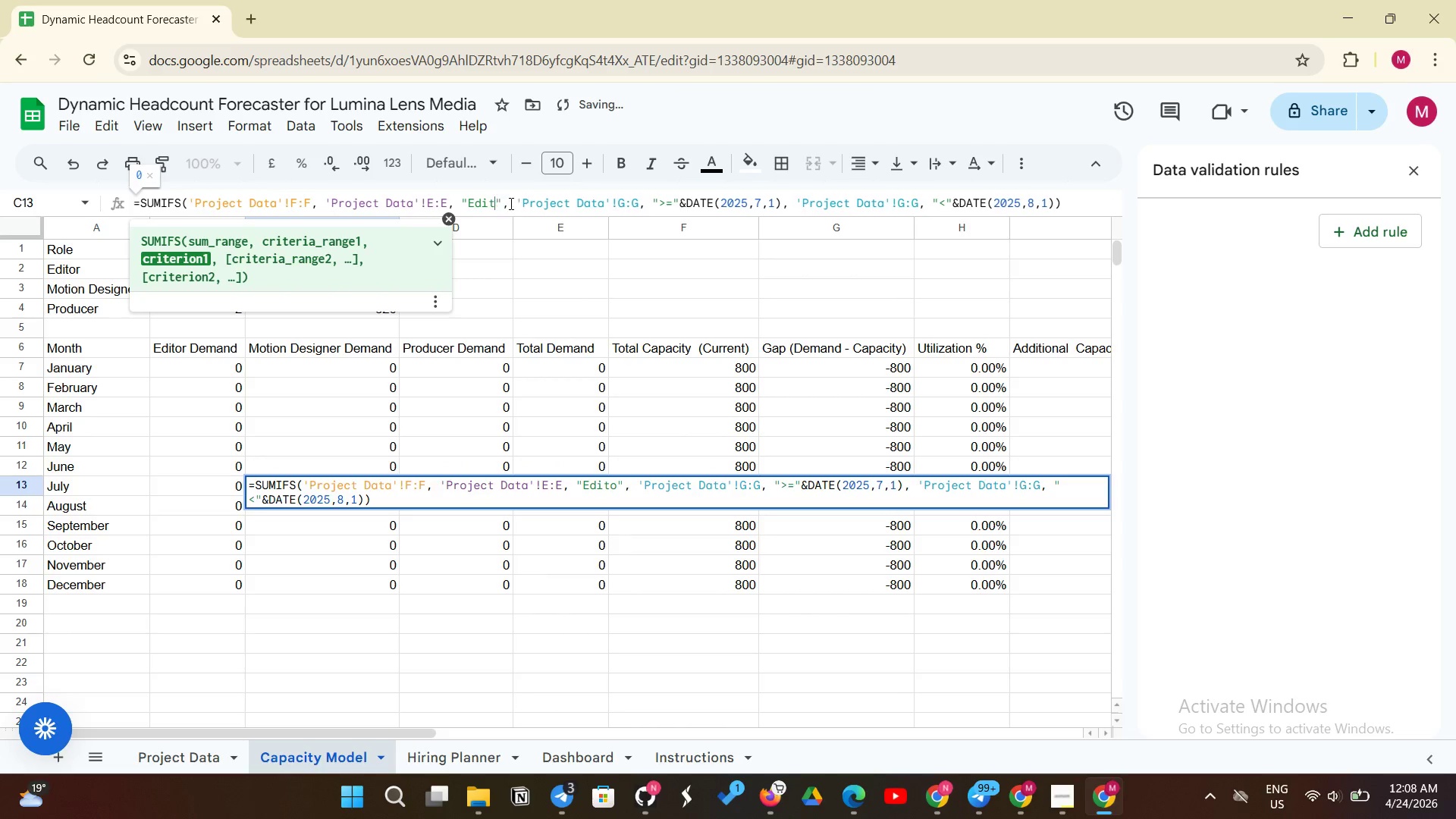 
key(Backspace)
 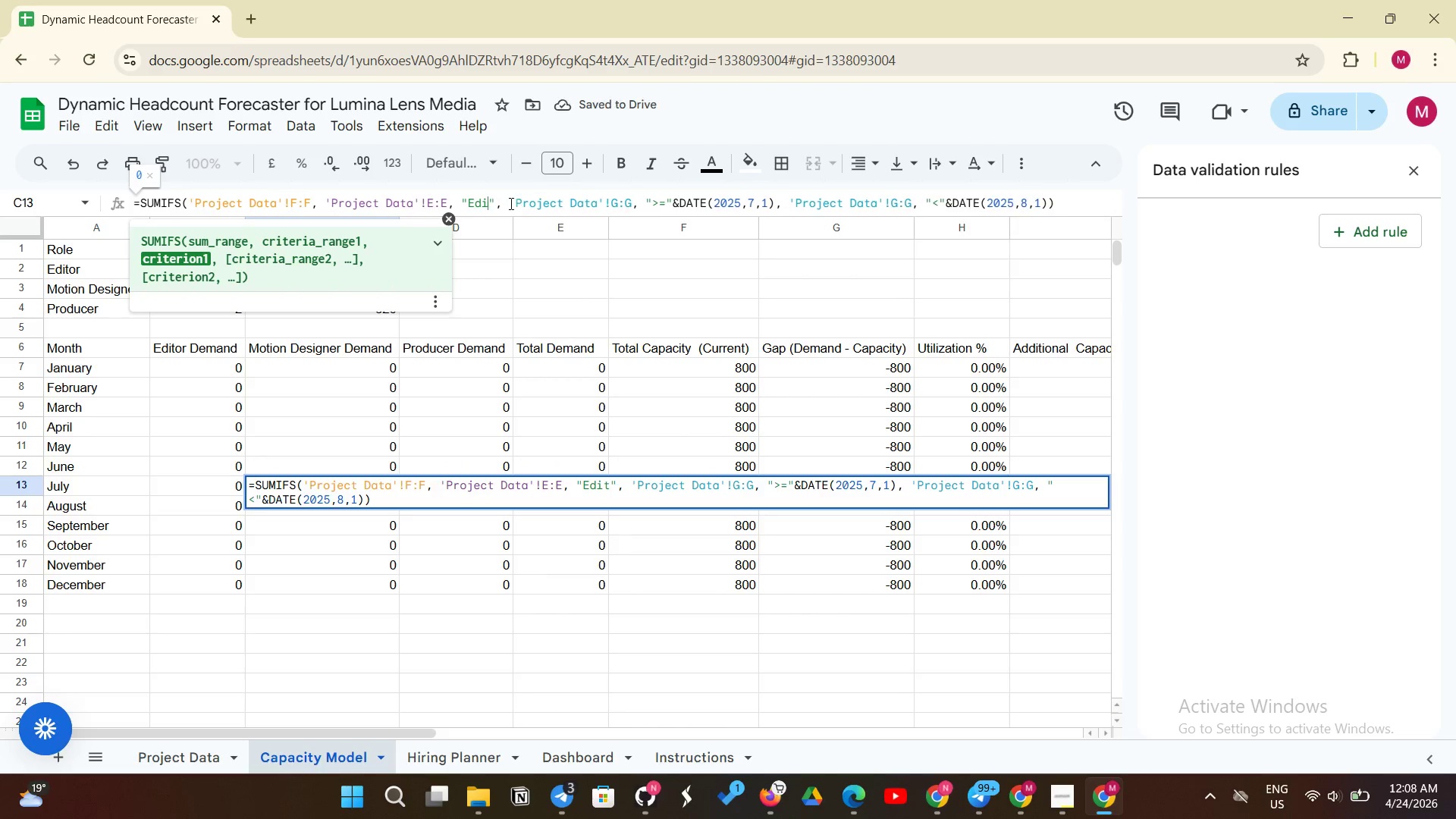 
key(Backspace)
 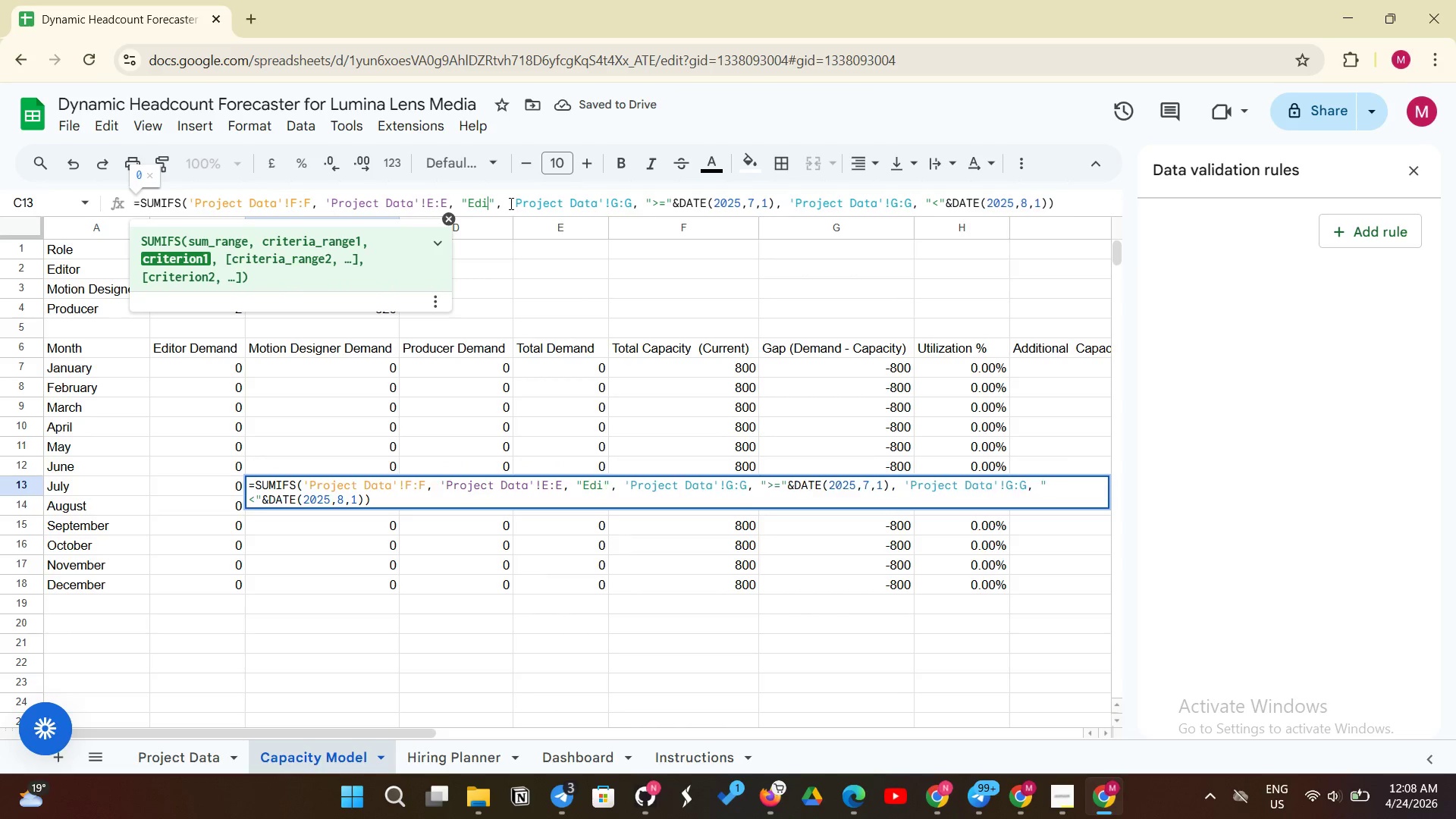 
key(Backspace)
 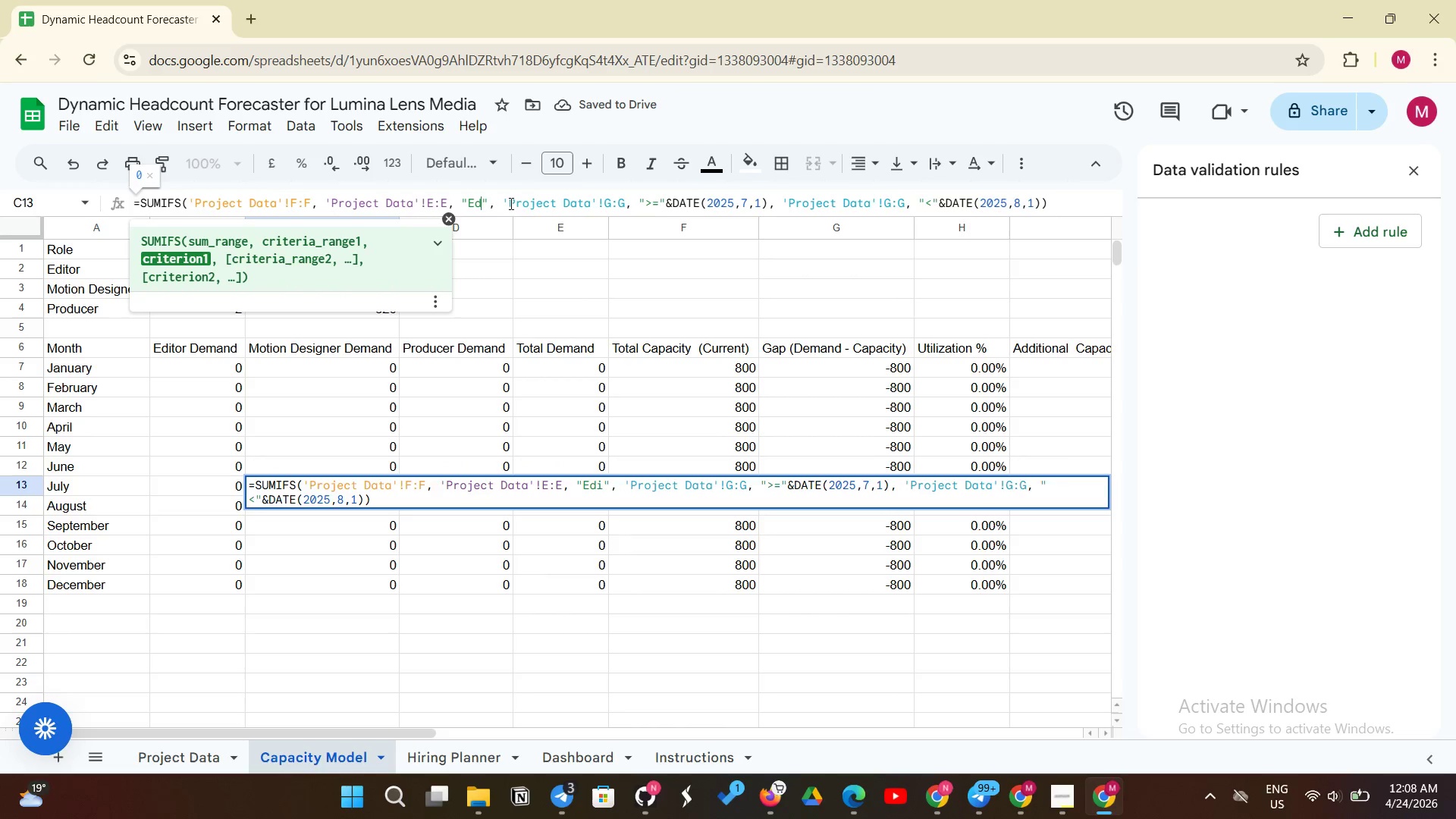 
key(Backspace)
 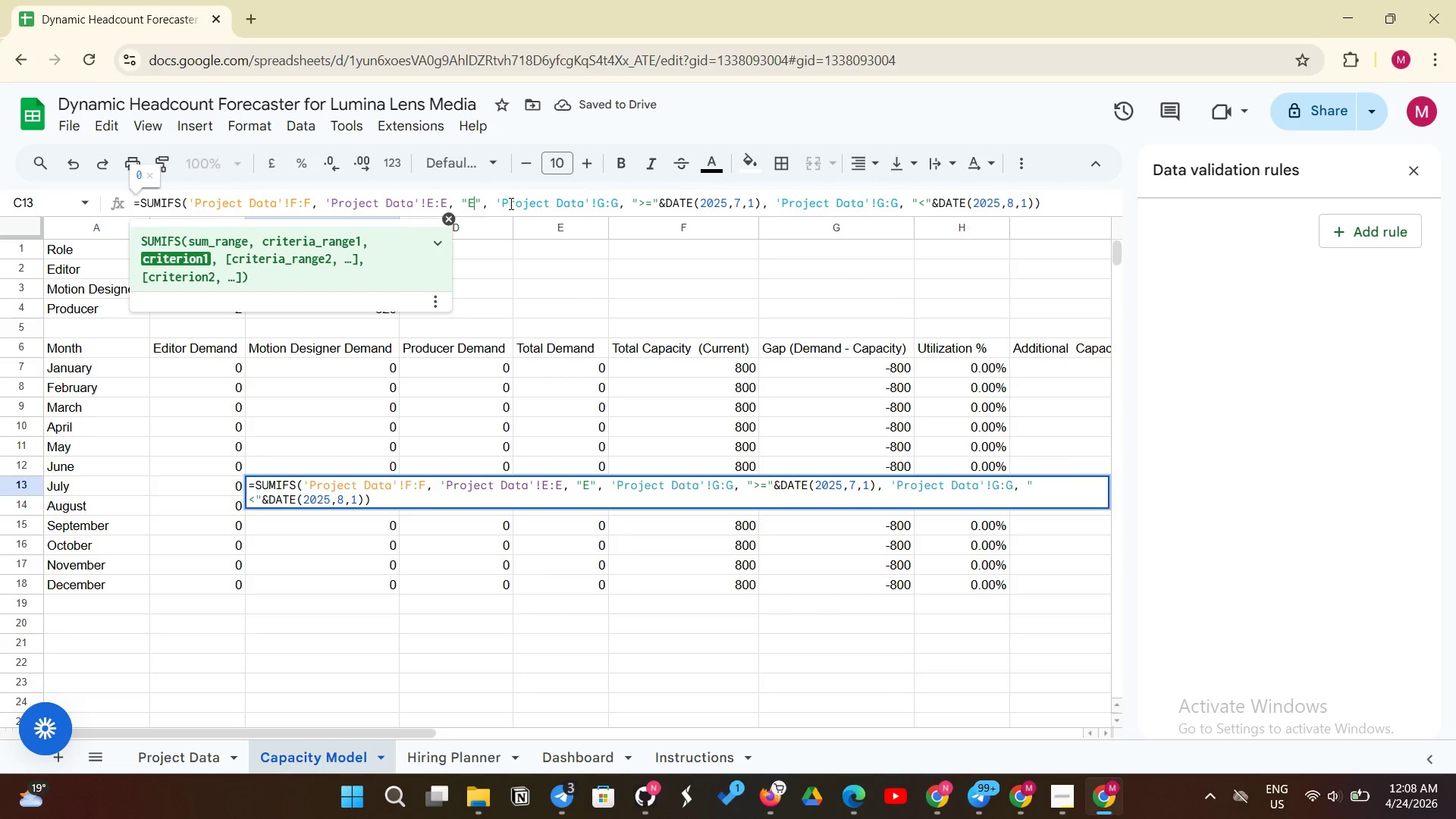 
key(Backspace)
 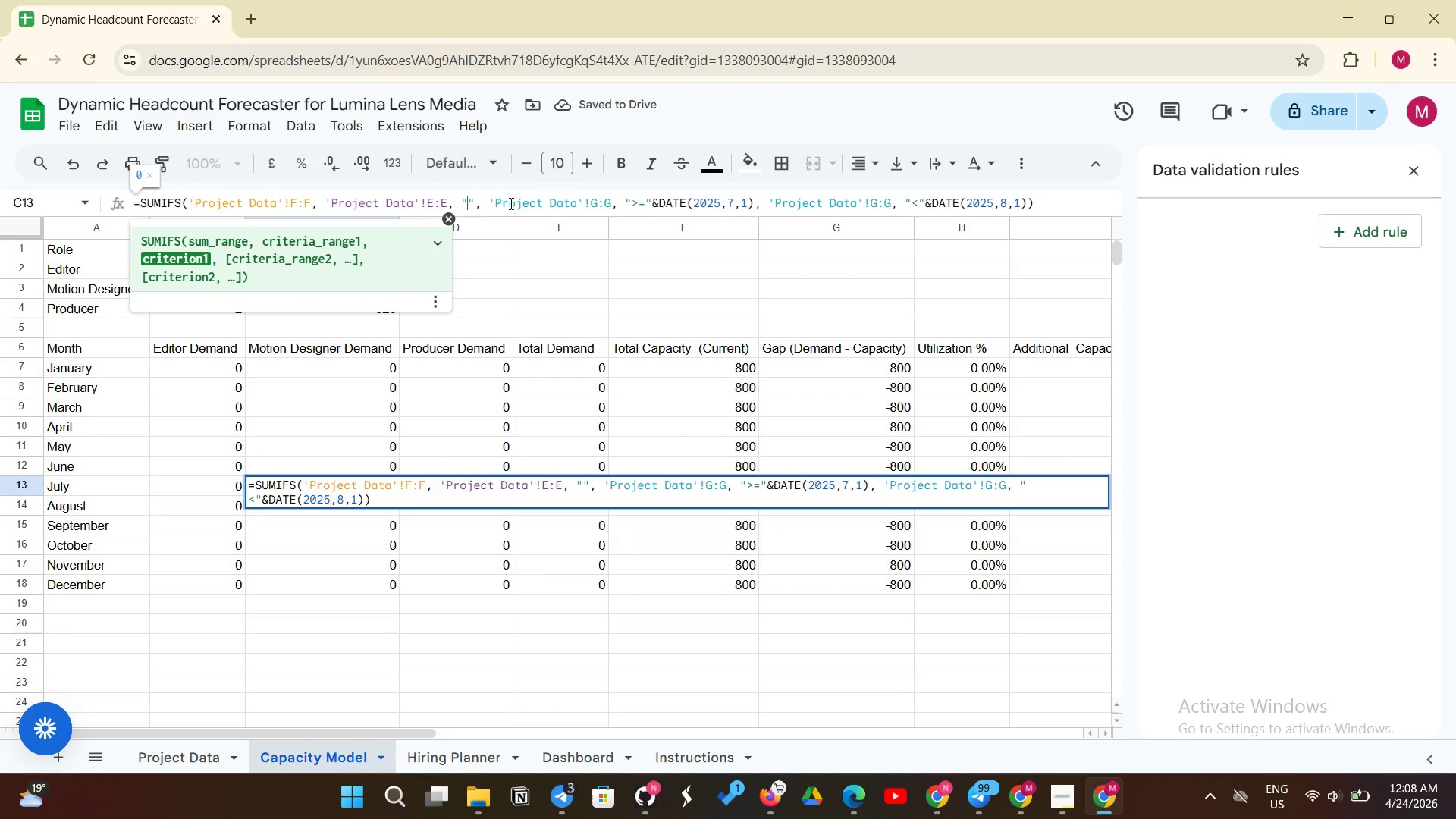 
key(Control+V)
 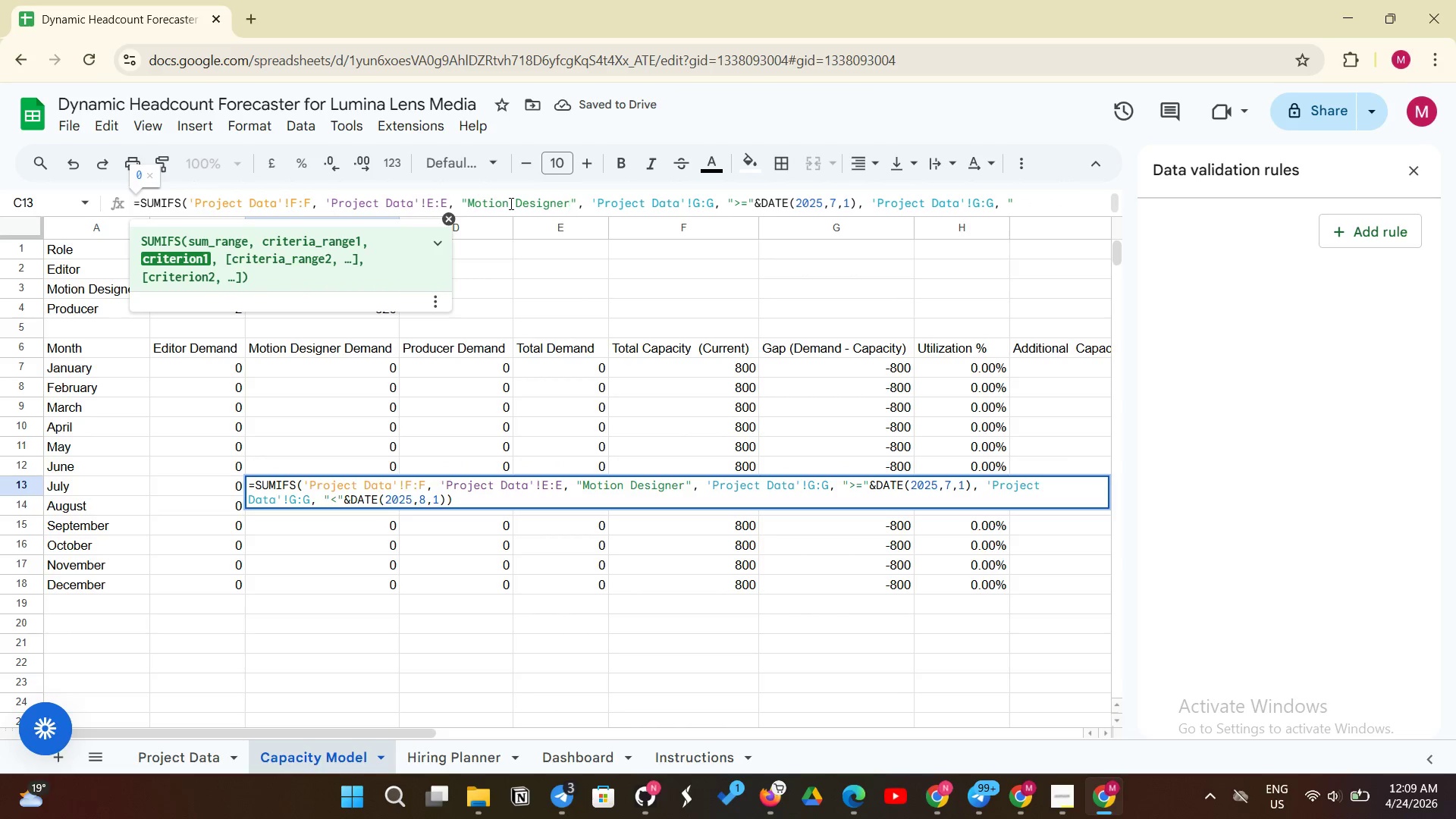 
key(Enter)
 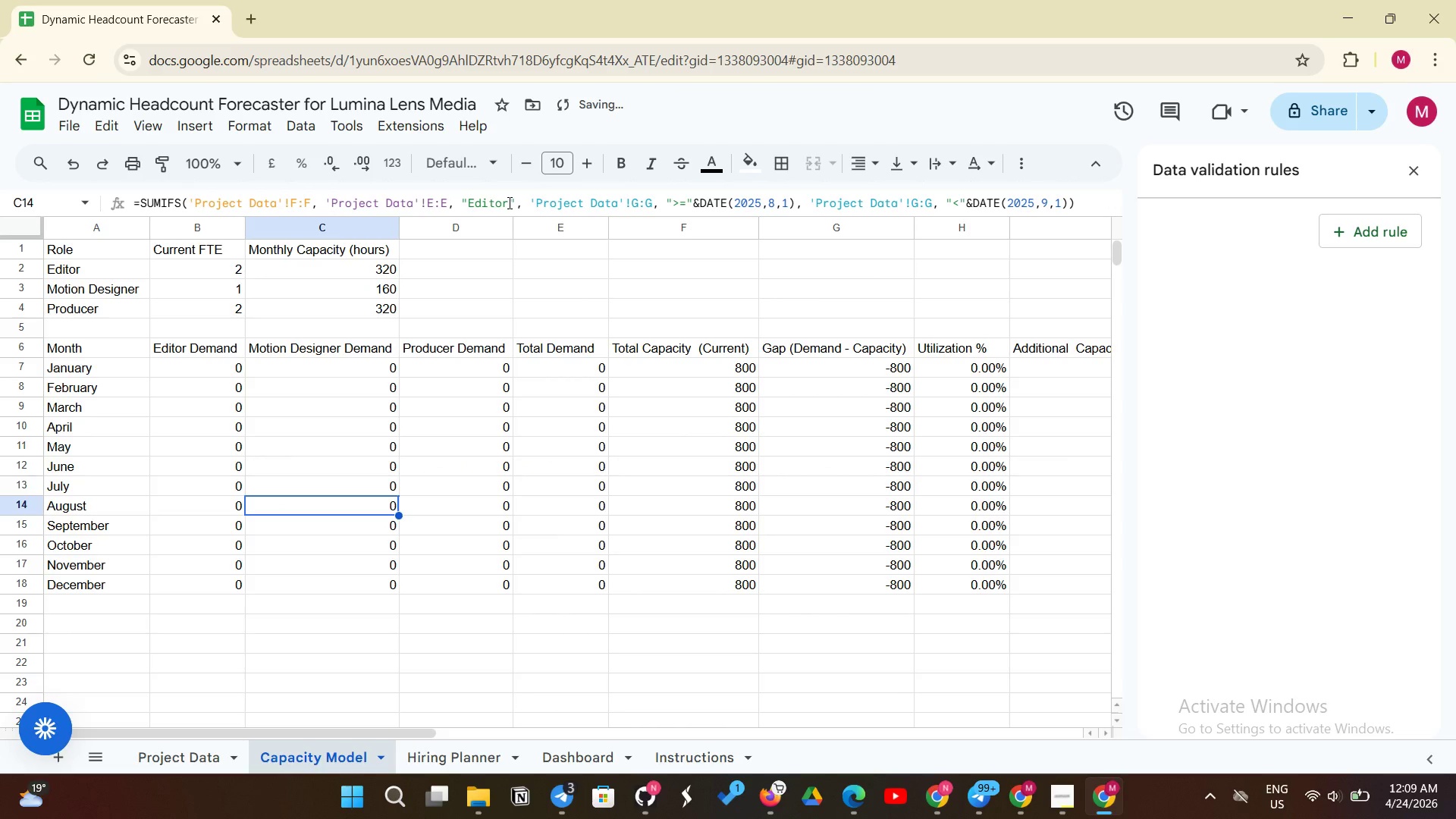 
left_click([508, 202])
 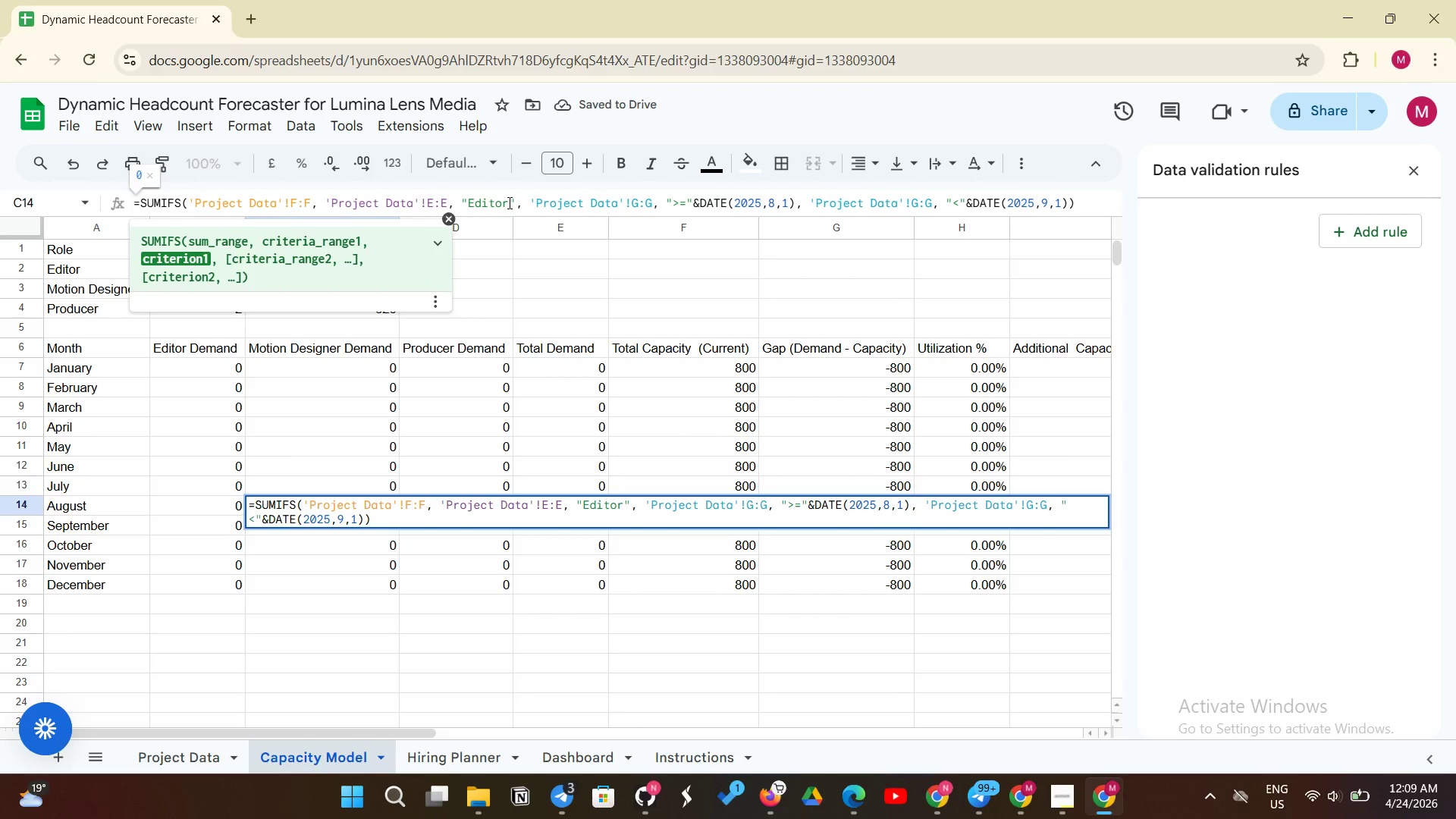 
key(Backspace)
 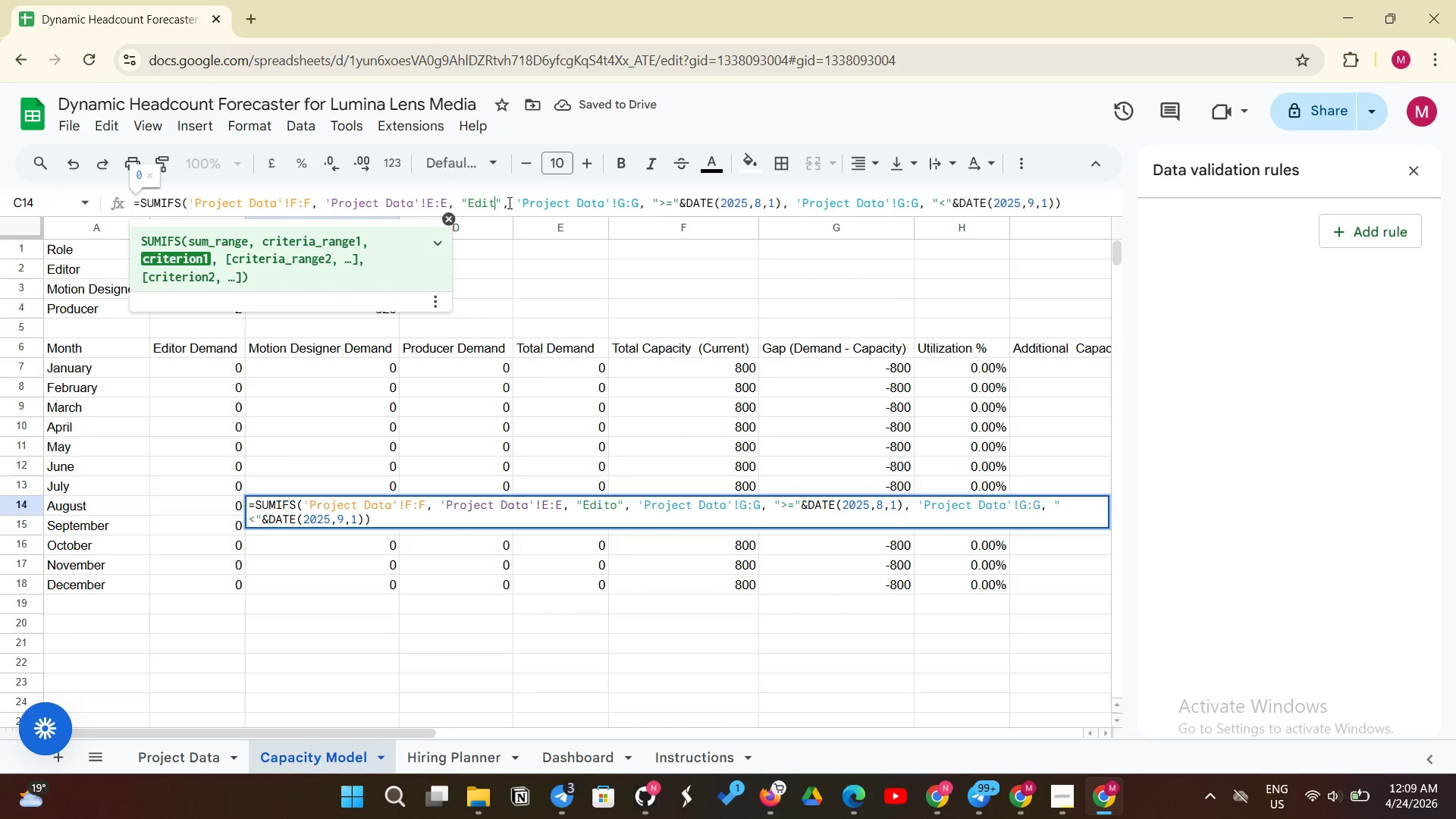 
key(Backspace)
 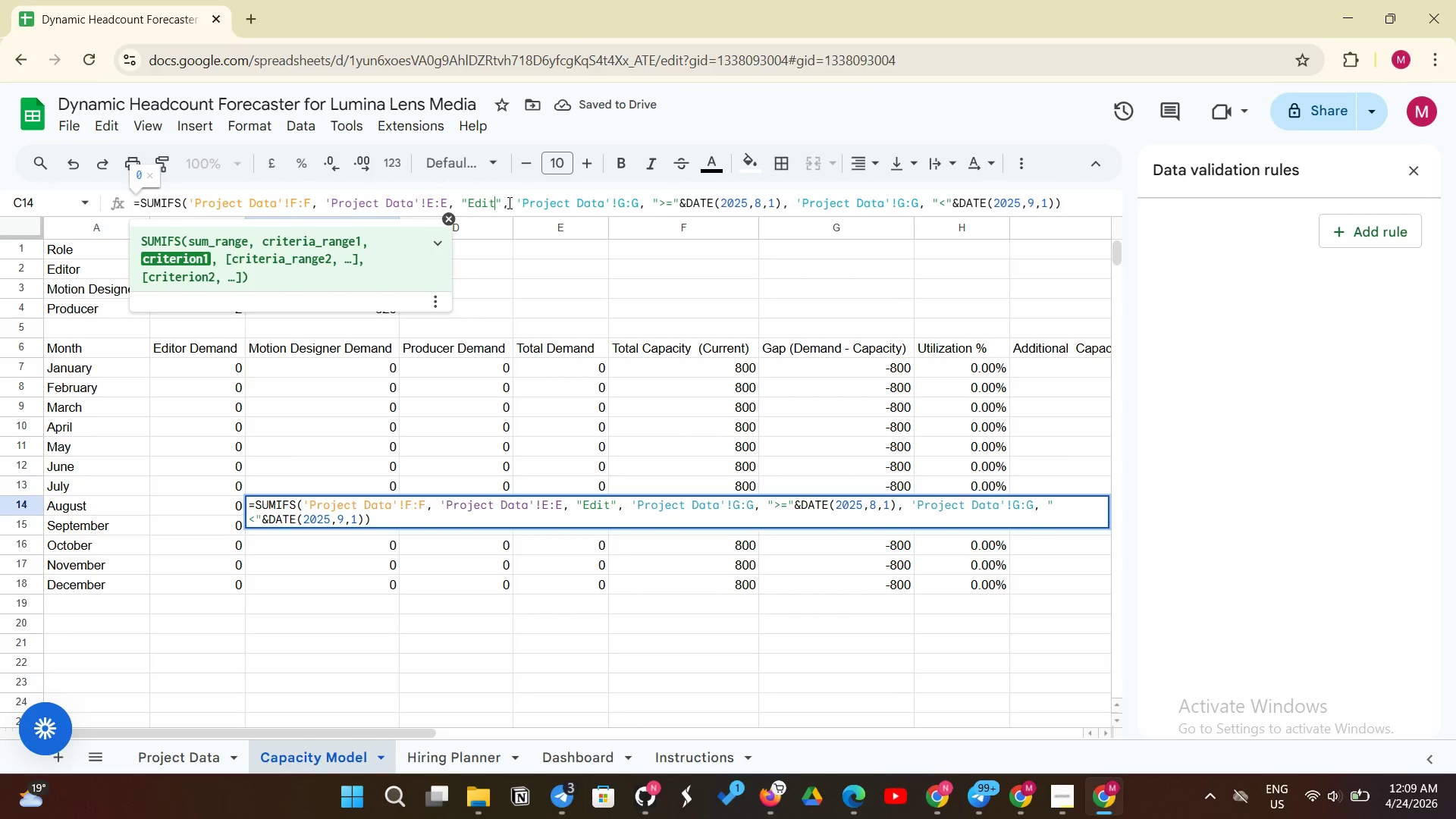 
key(Backspace)
 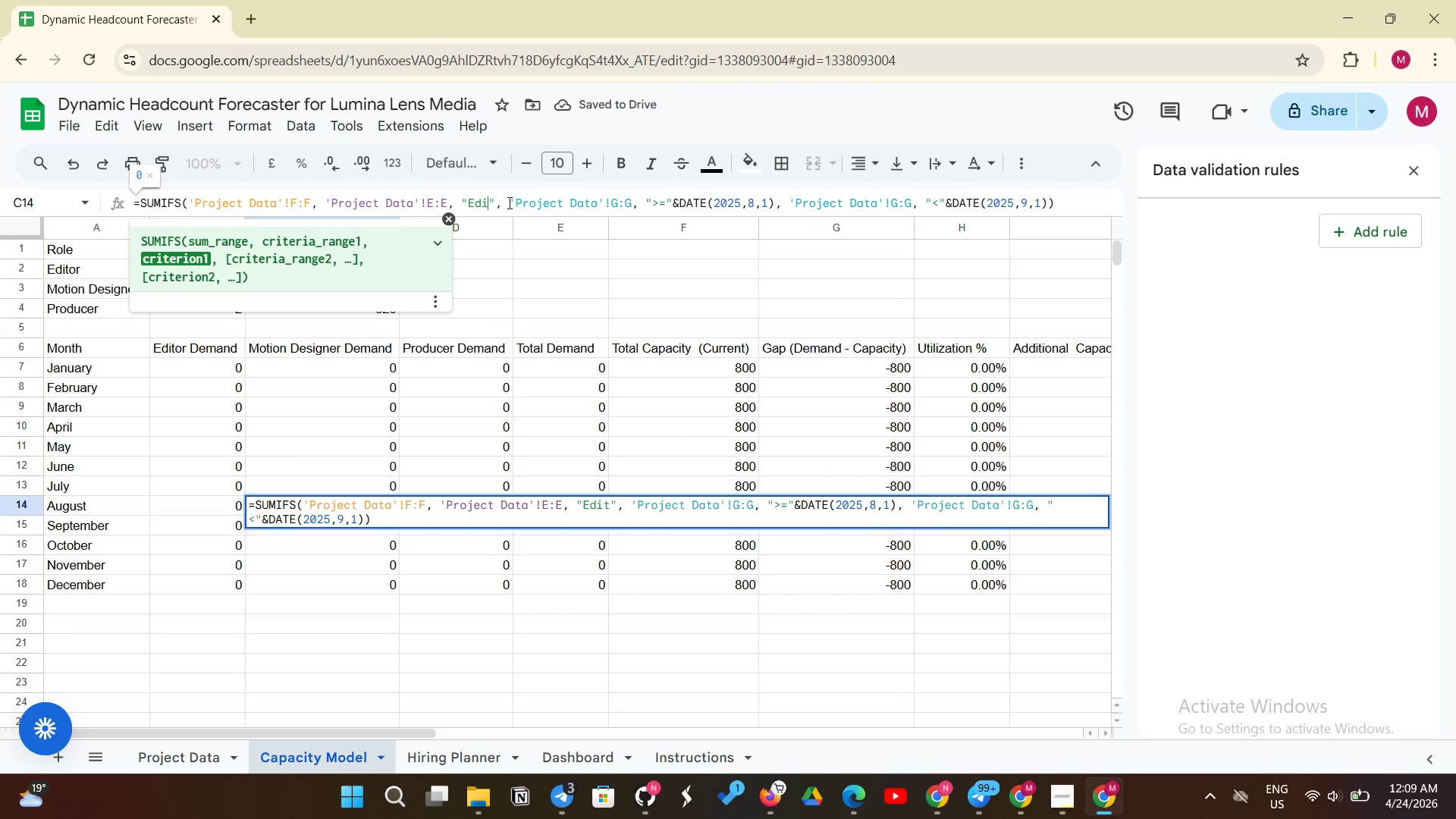 
key(Backspace)
 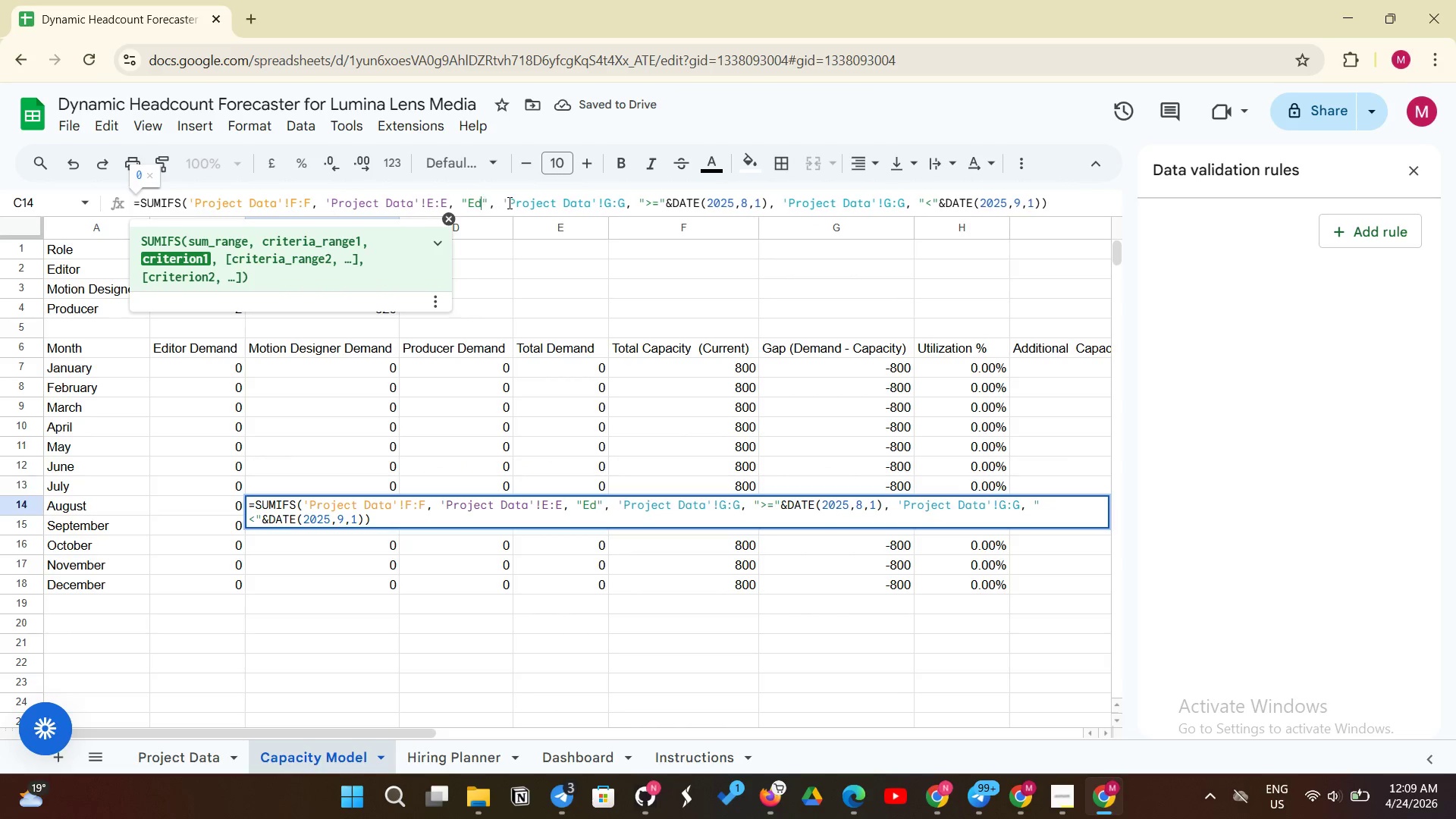 
key(Backspace)
 